 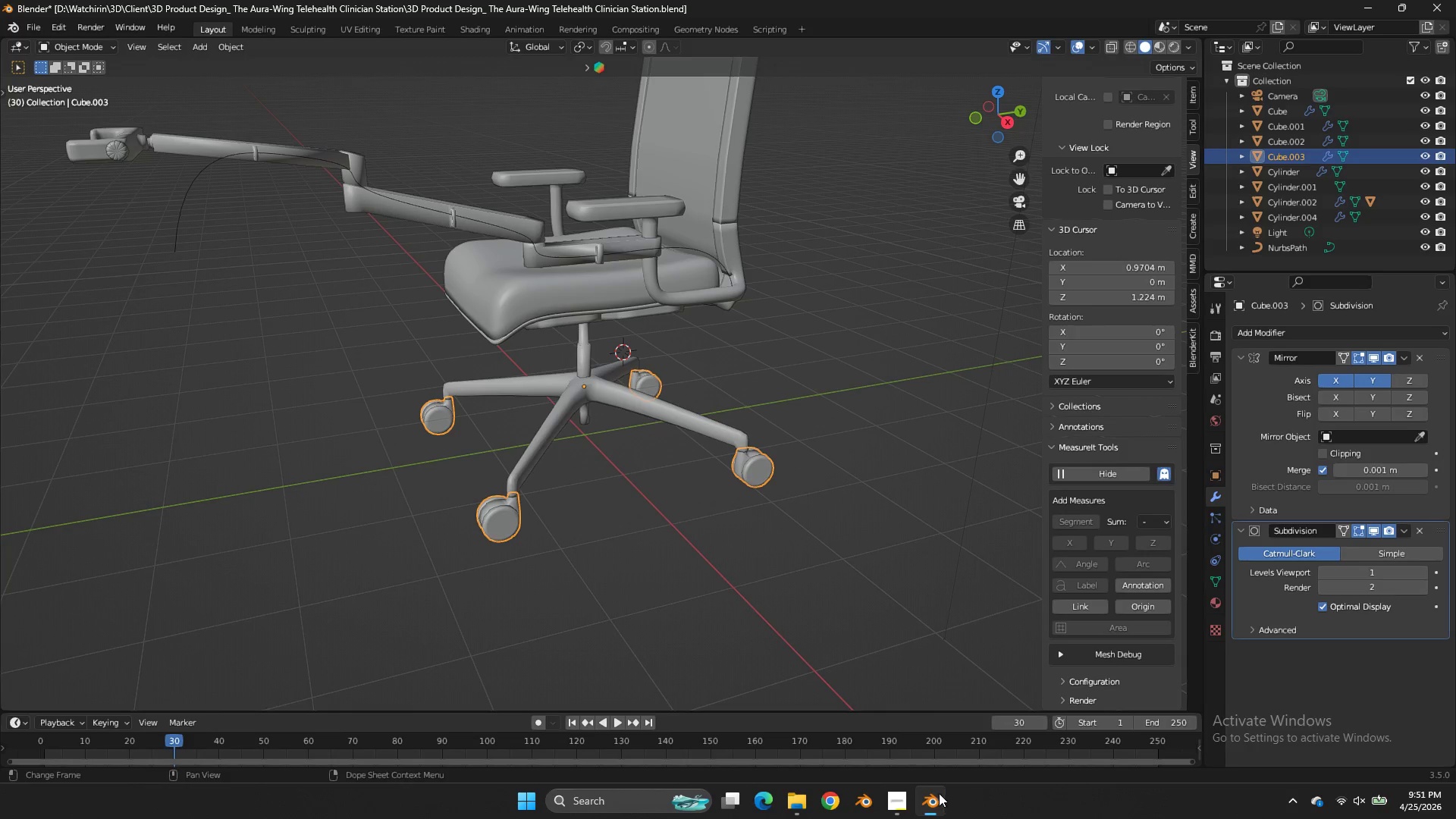 
left_click([852, 548])
 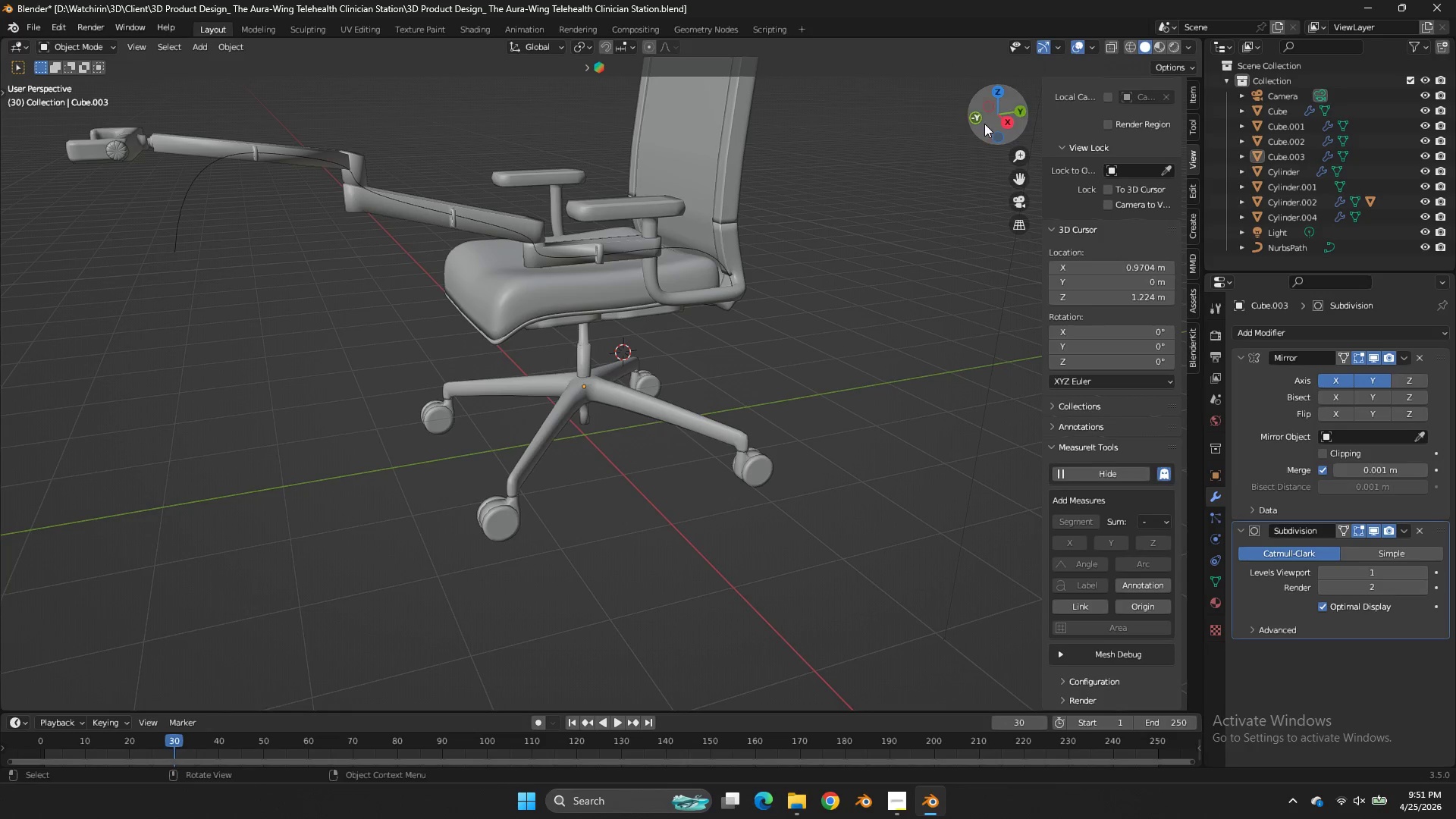 
left_click_drag(start_coordinate=[984, 124], to_coordinate=[912, 66])
 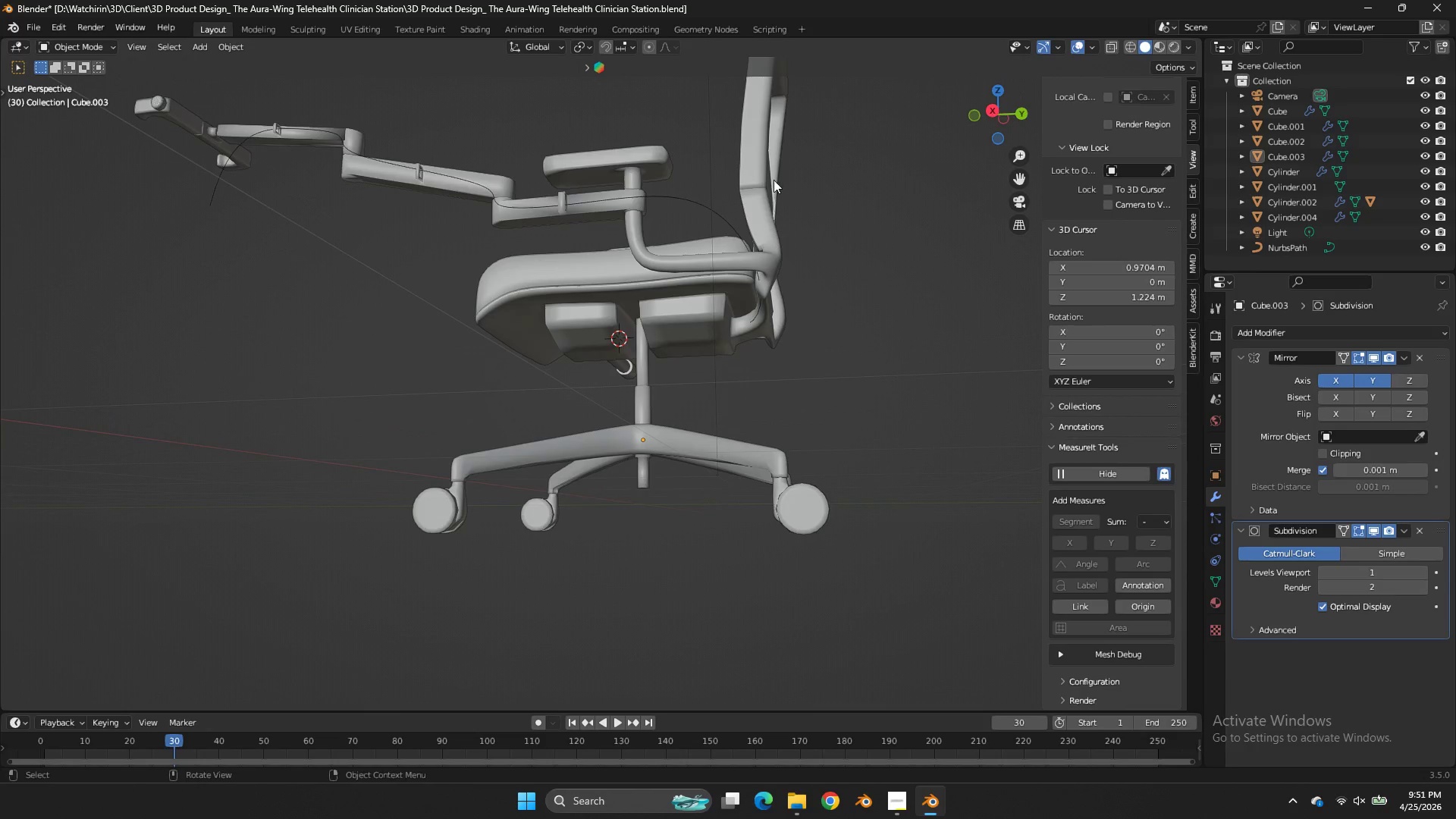 
scroll: coordinate [920, 175], scroll_direction: up, amount: 1.0
 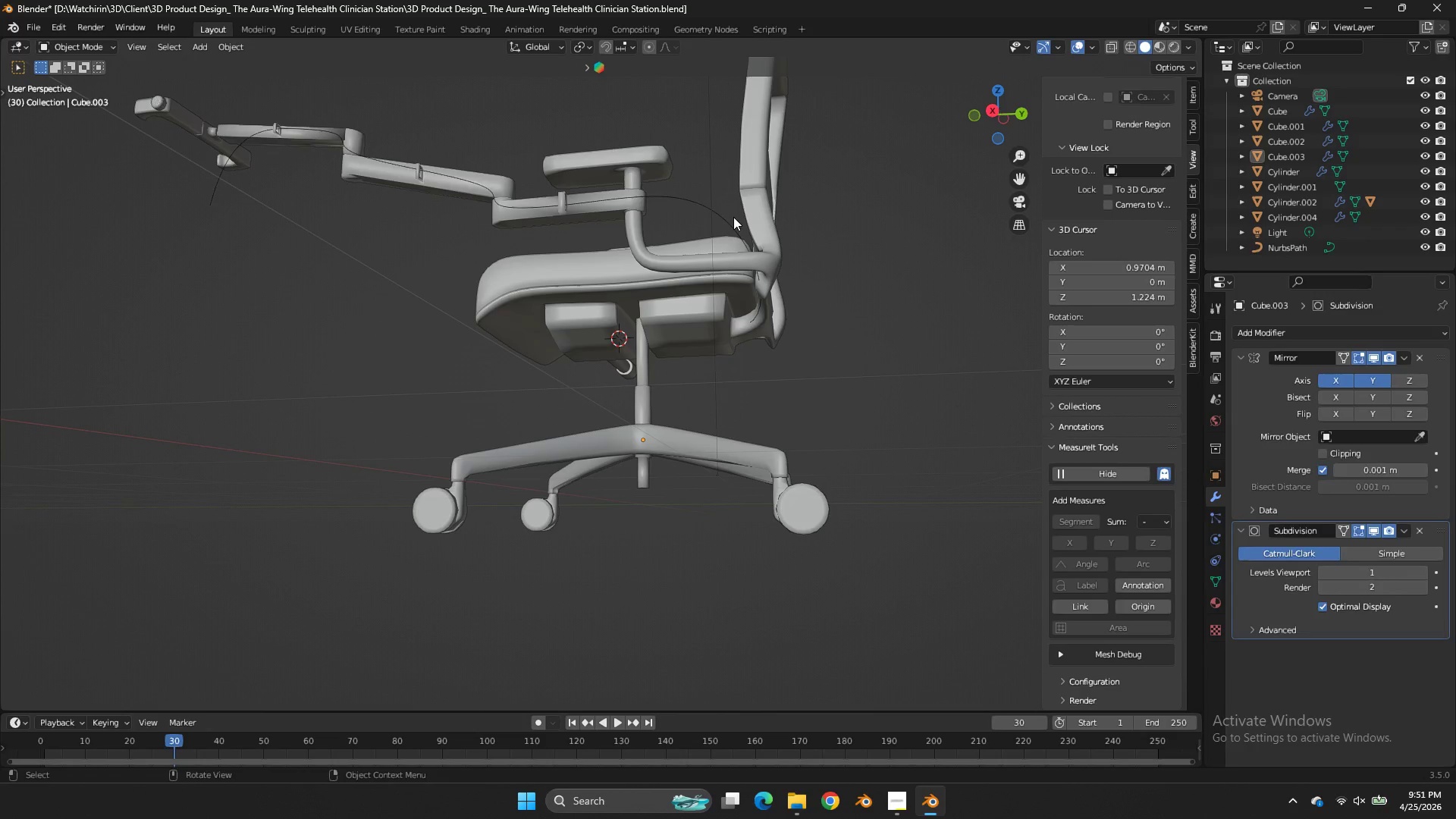 
left_click([733, 217])
 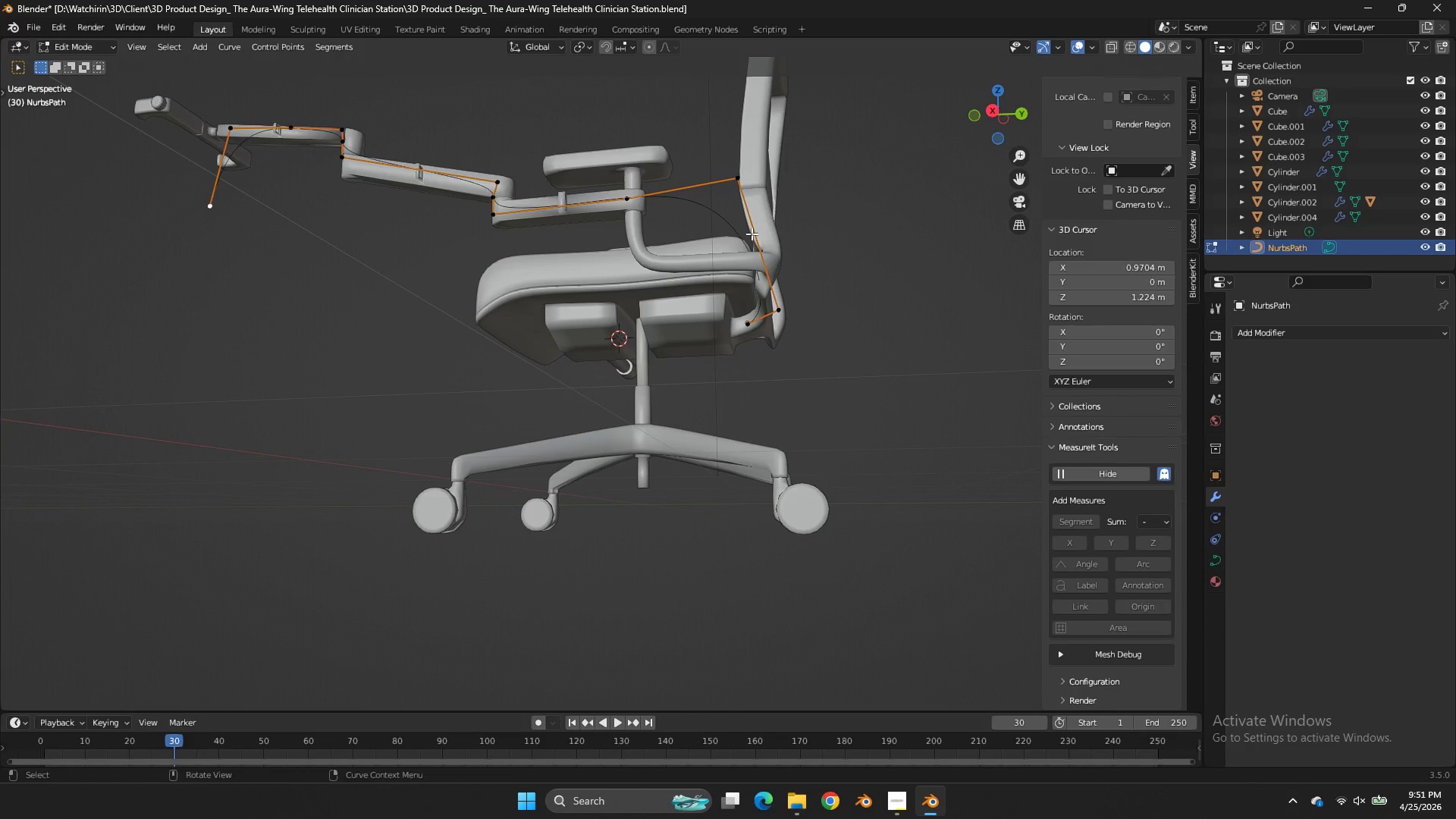 
key(Tab)
 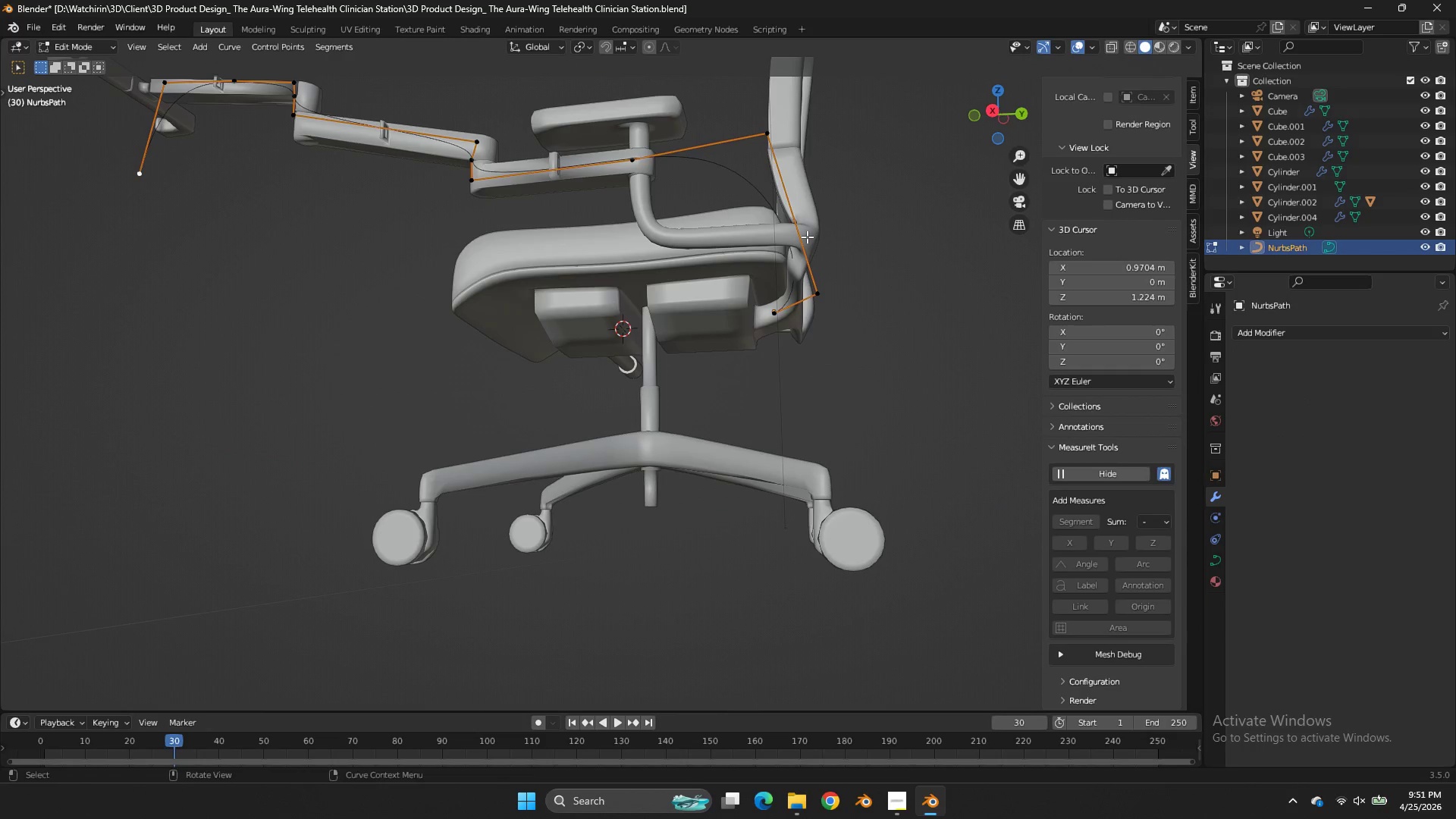 
scroll: coordinate [807, 237], scroll_direction: up, amount: 1.0
 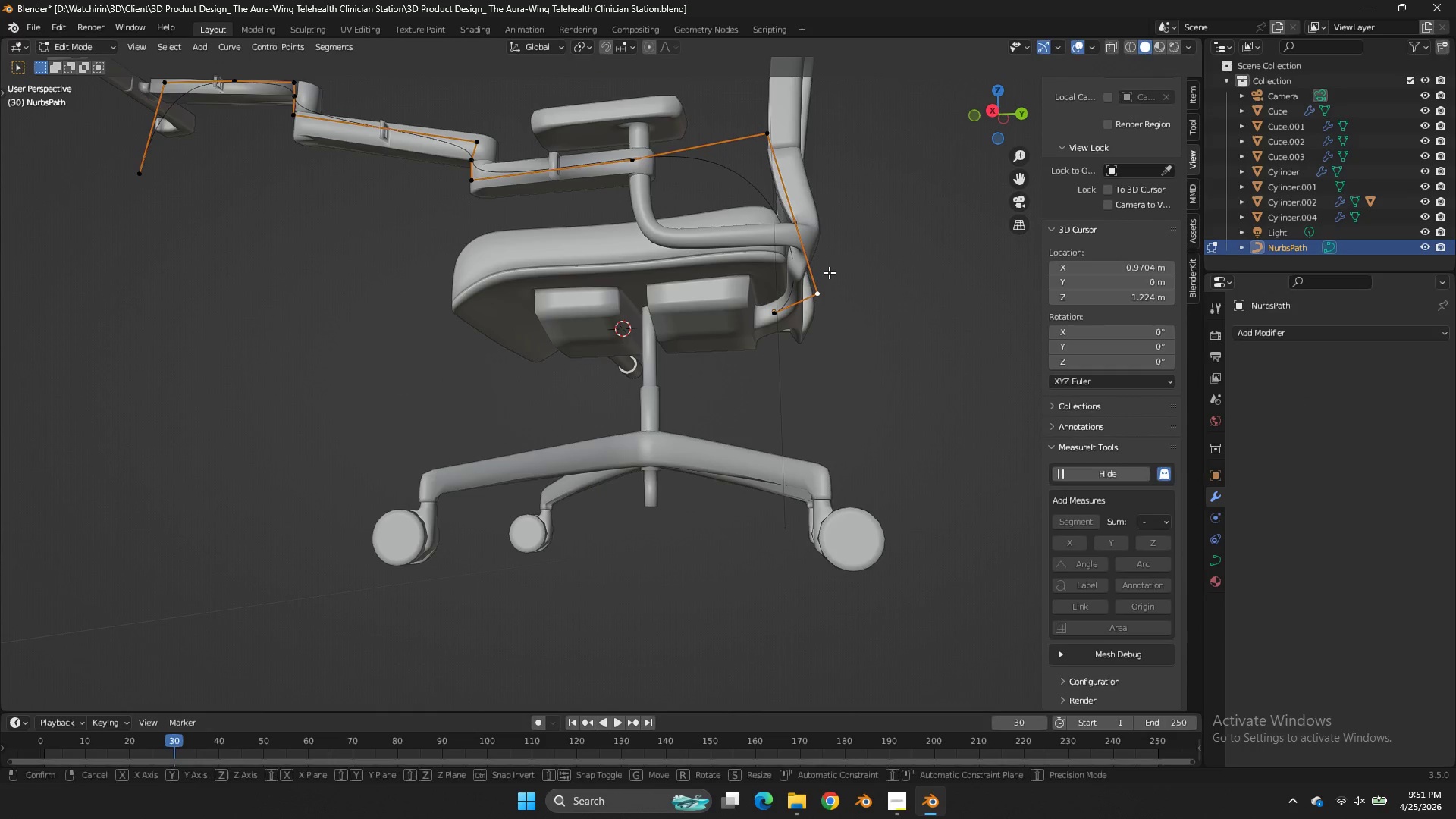 
type(gxy)
 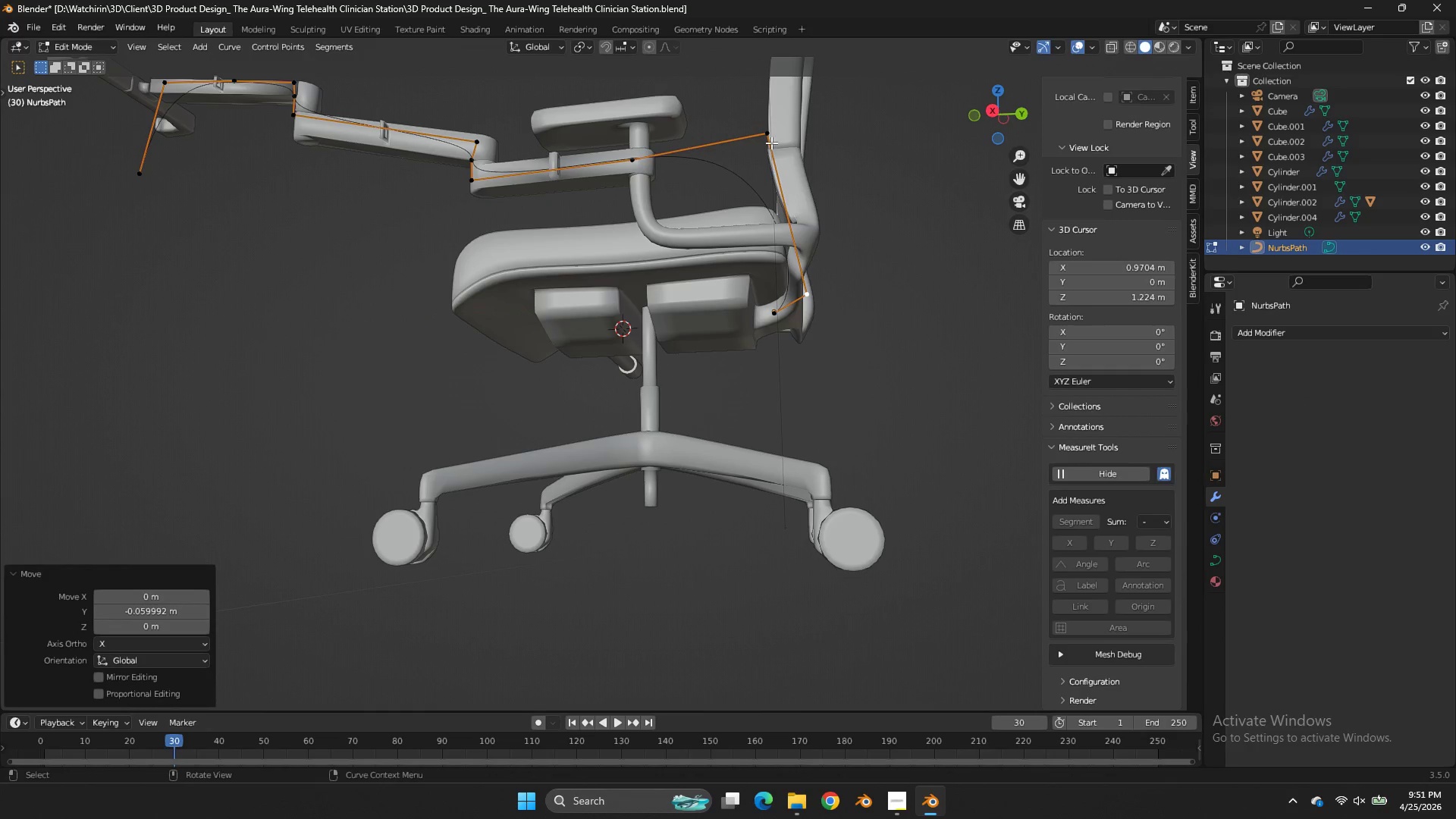 
double_click([771, 143])
 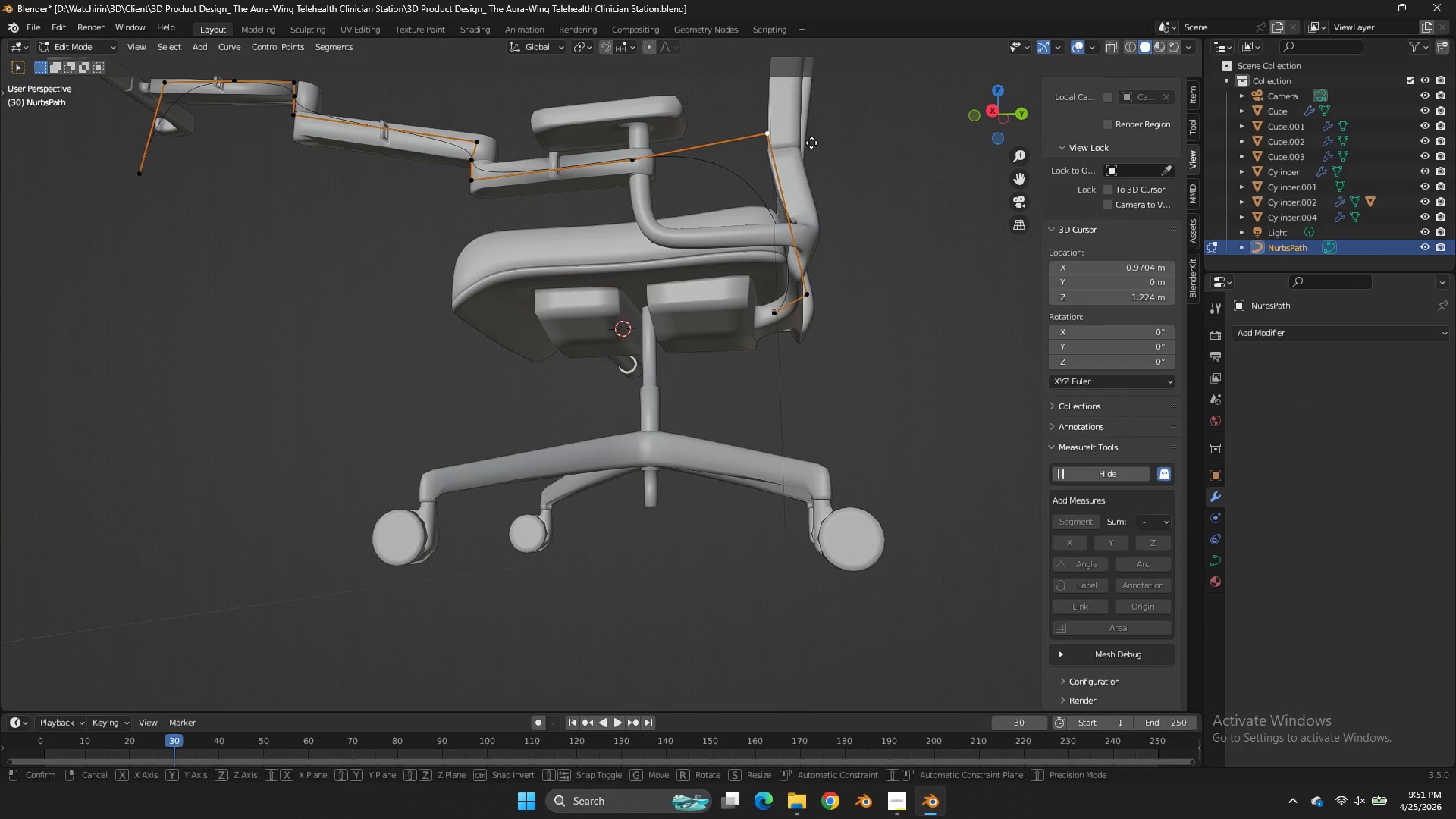 
type(gy)
 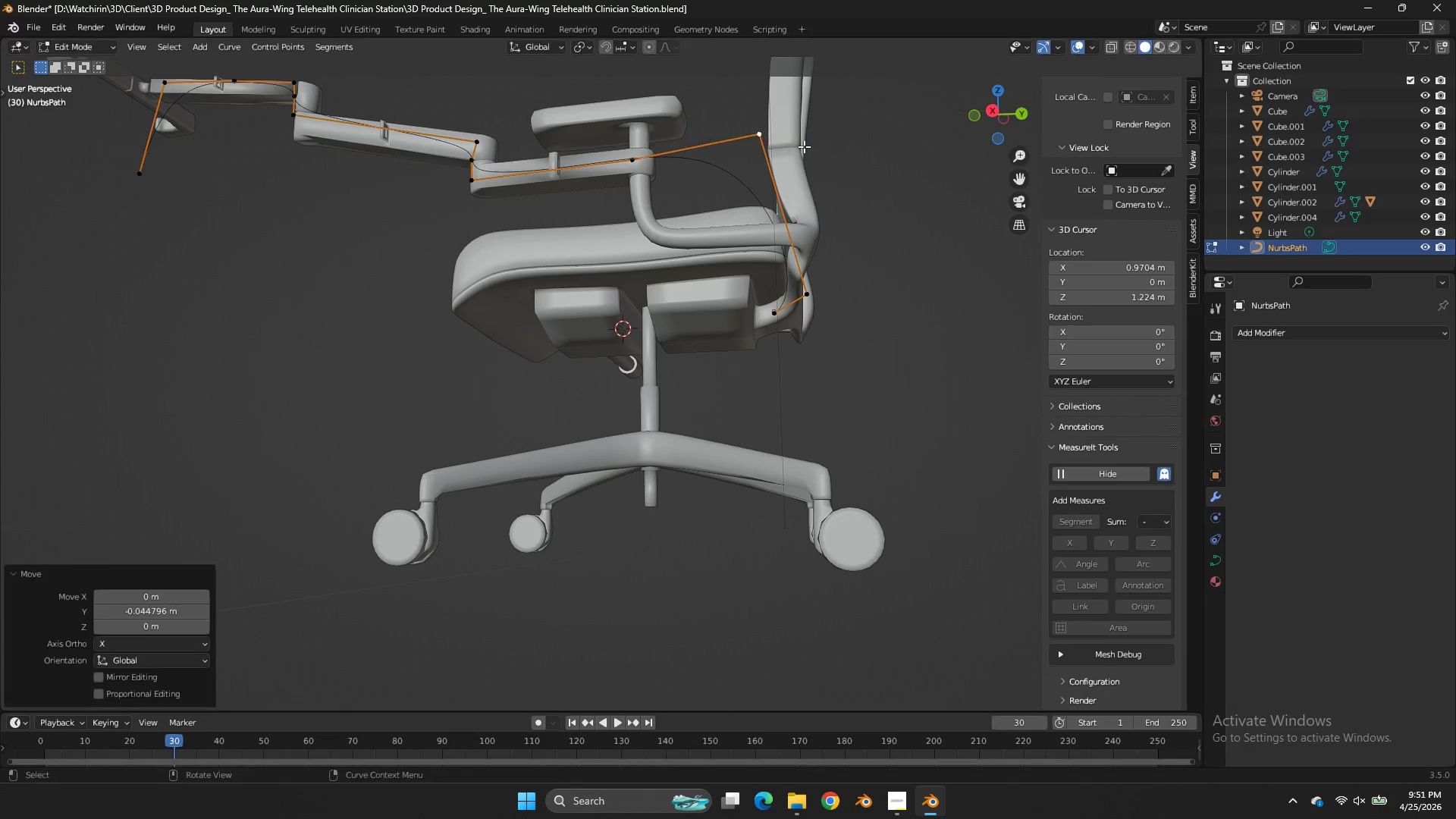 
left_click([804, 146])
 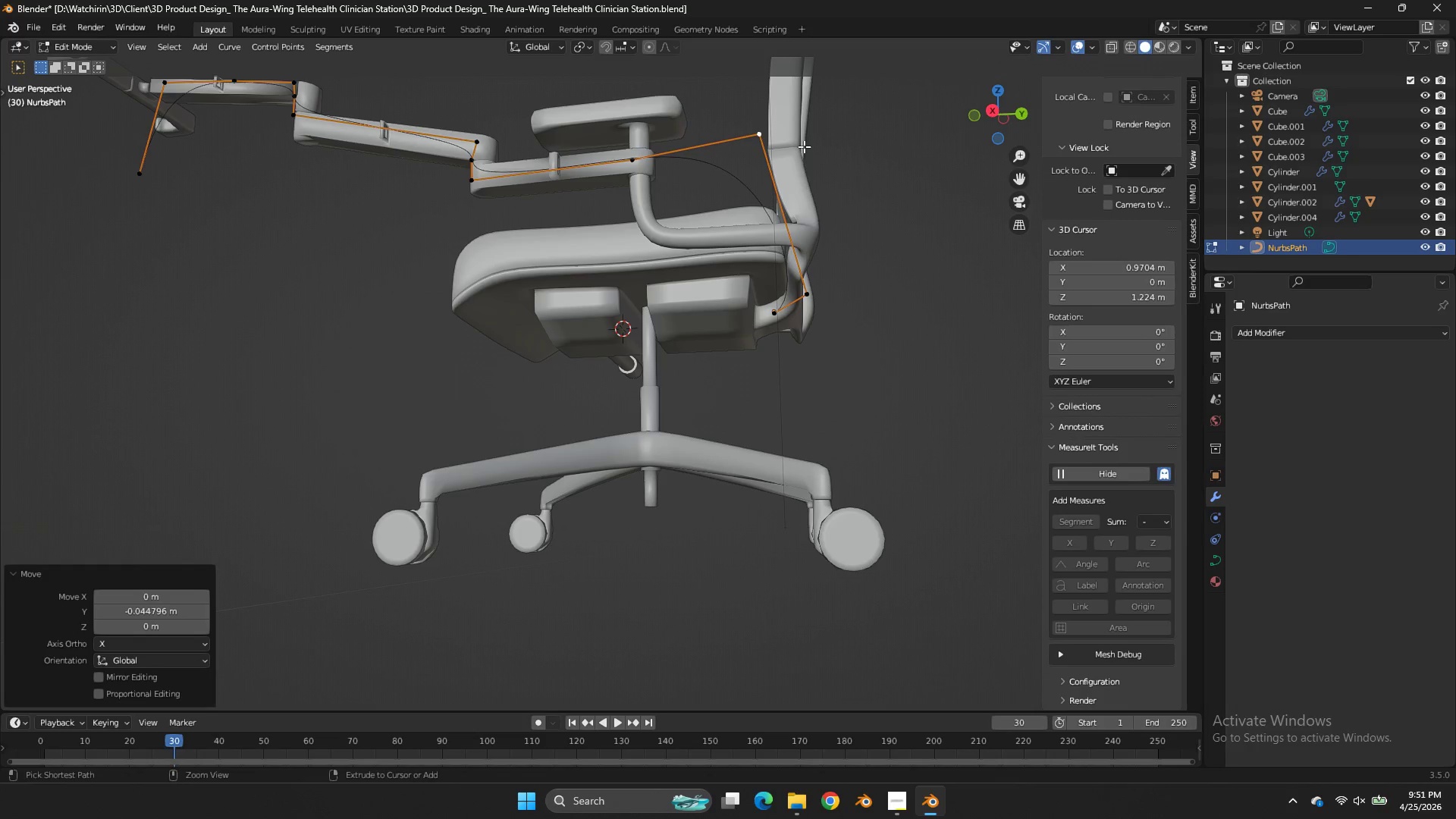 
key(Control+ControlLeft)
 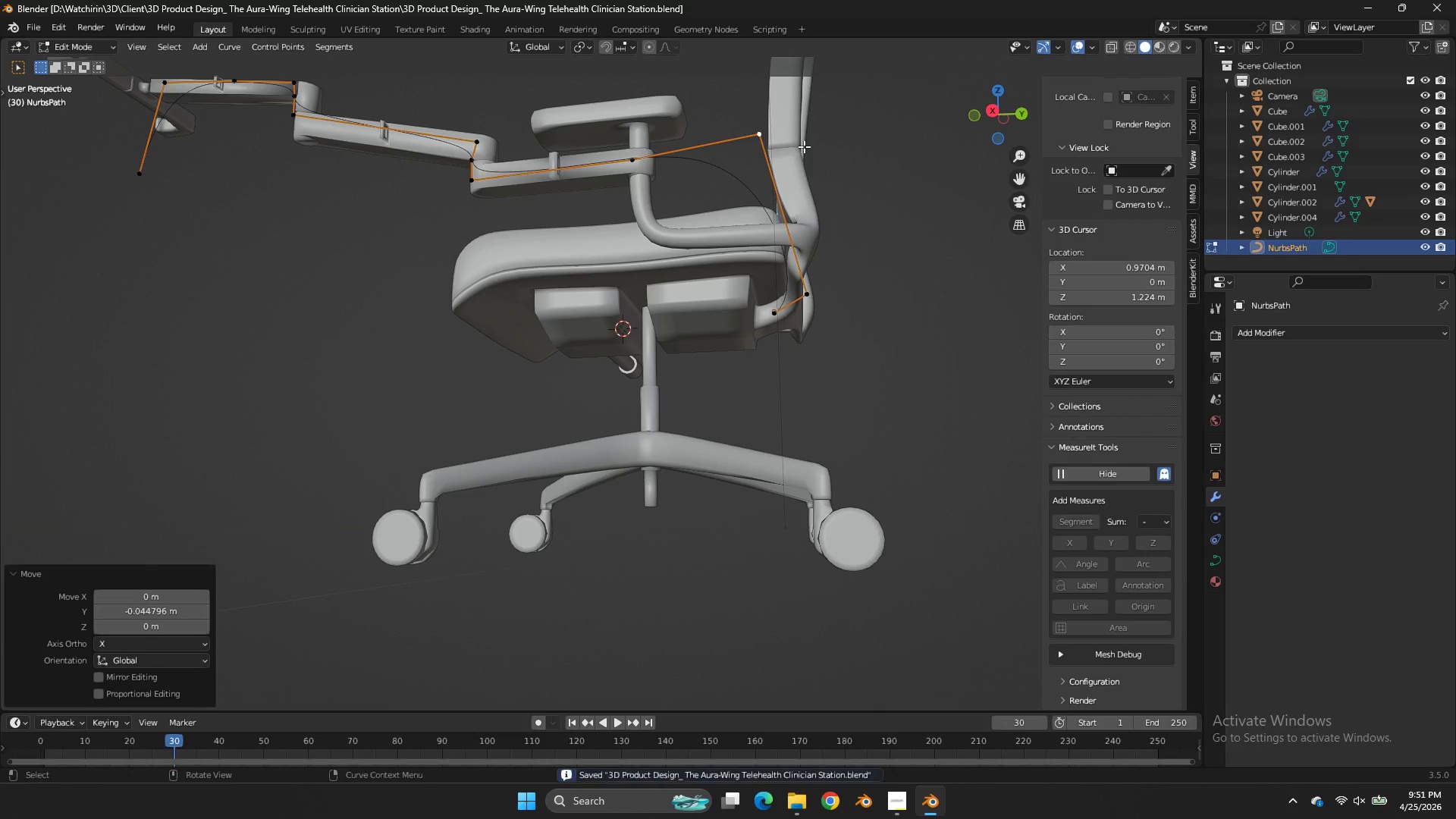 
key(Control+S)
 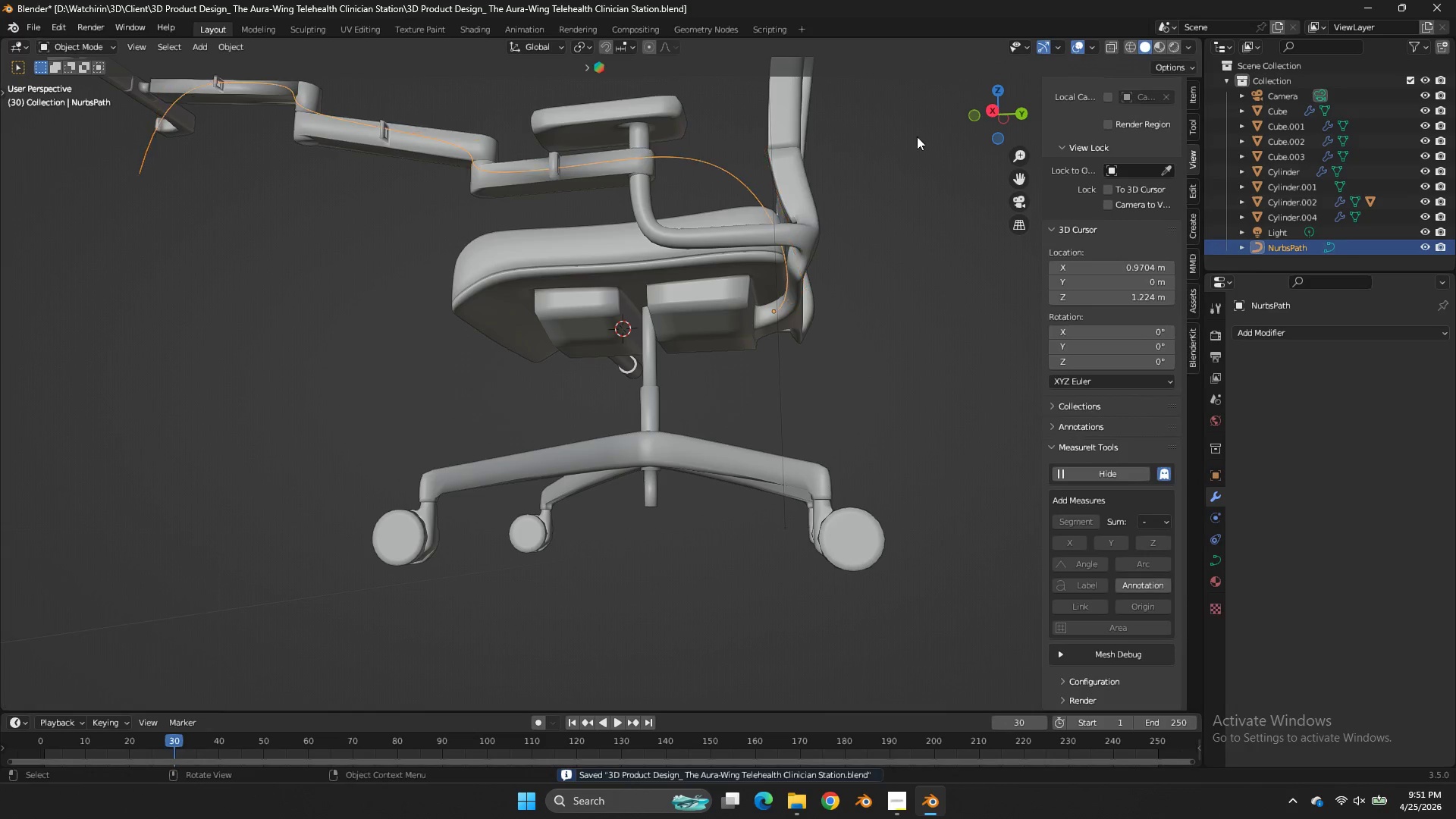 
key(Tab)
 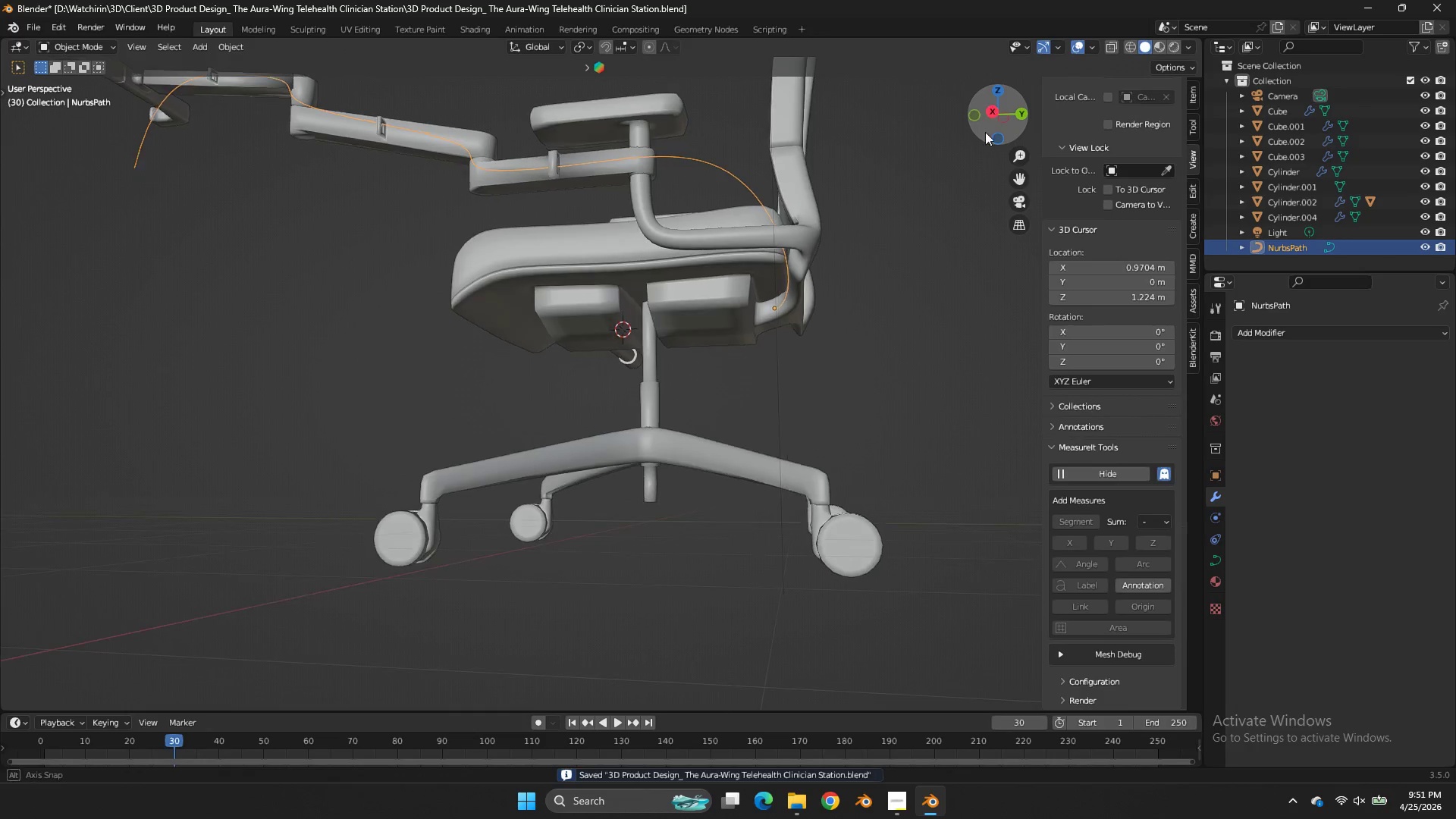 
left_click_drag(start_coordinate=[987, 118], to_coordinate=[982, 149])
 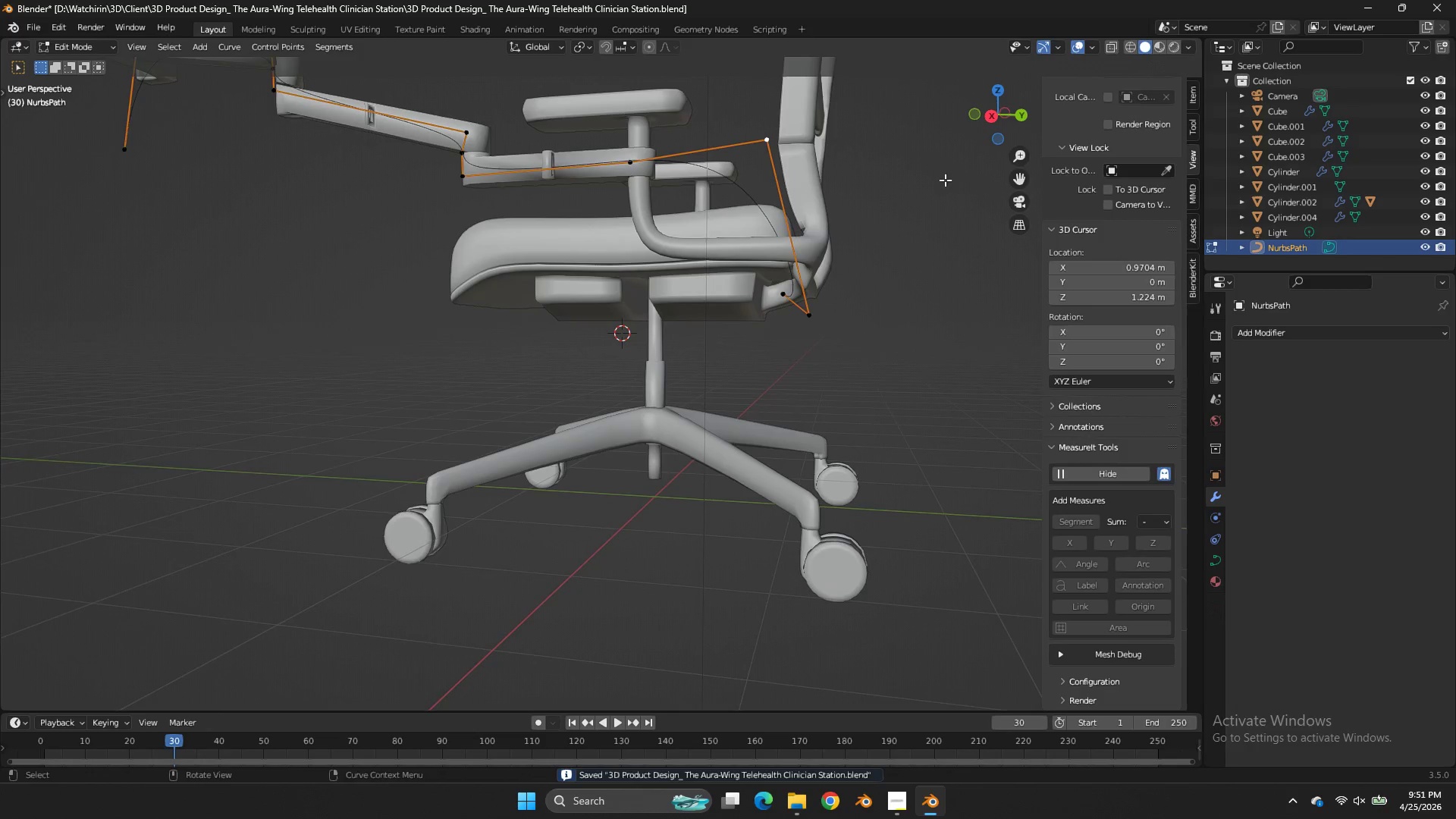 
key(Tab)
 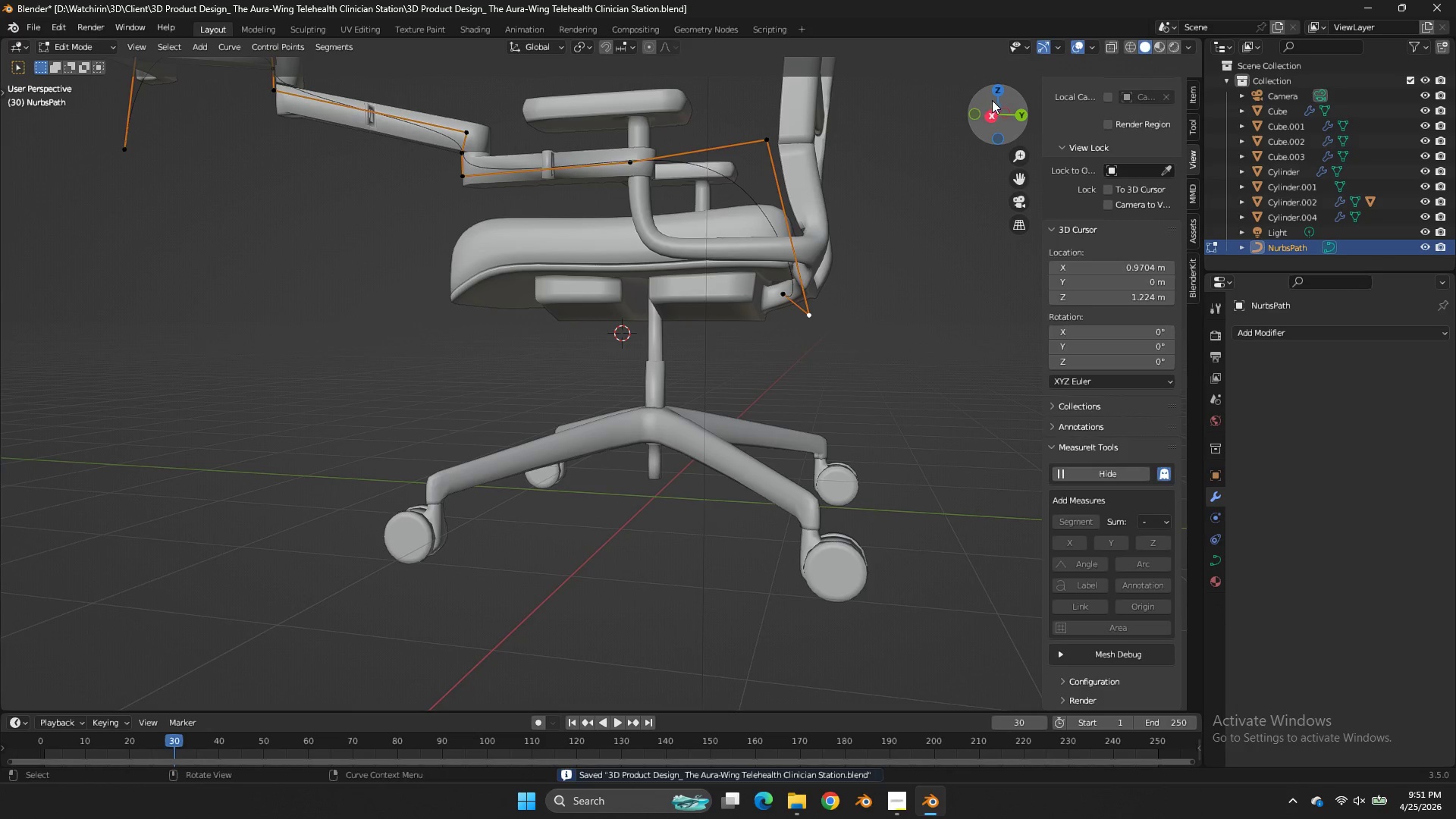 
left_click([993, 110])
 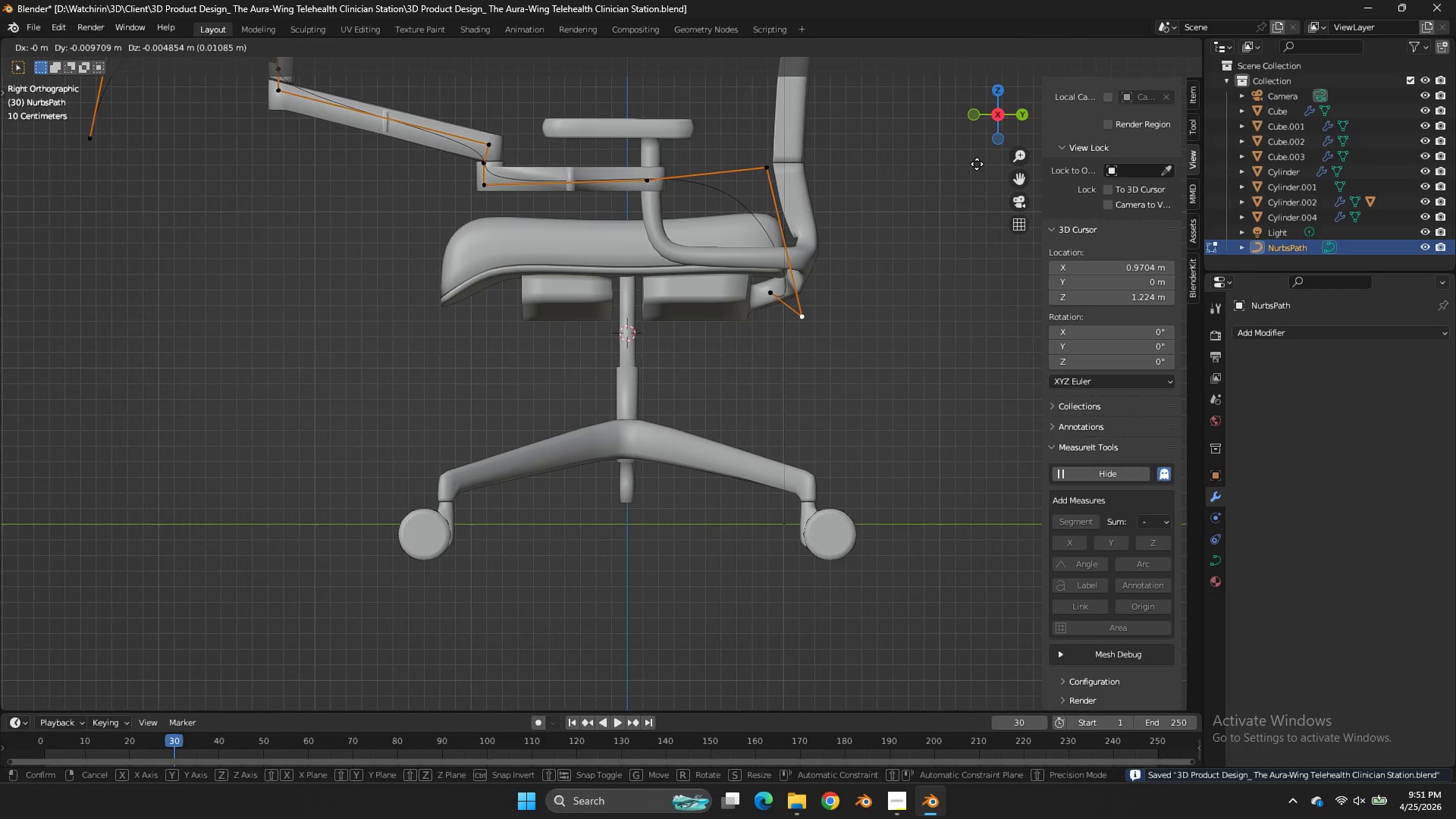 
key(G)
 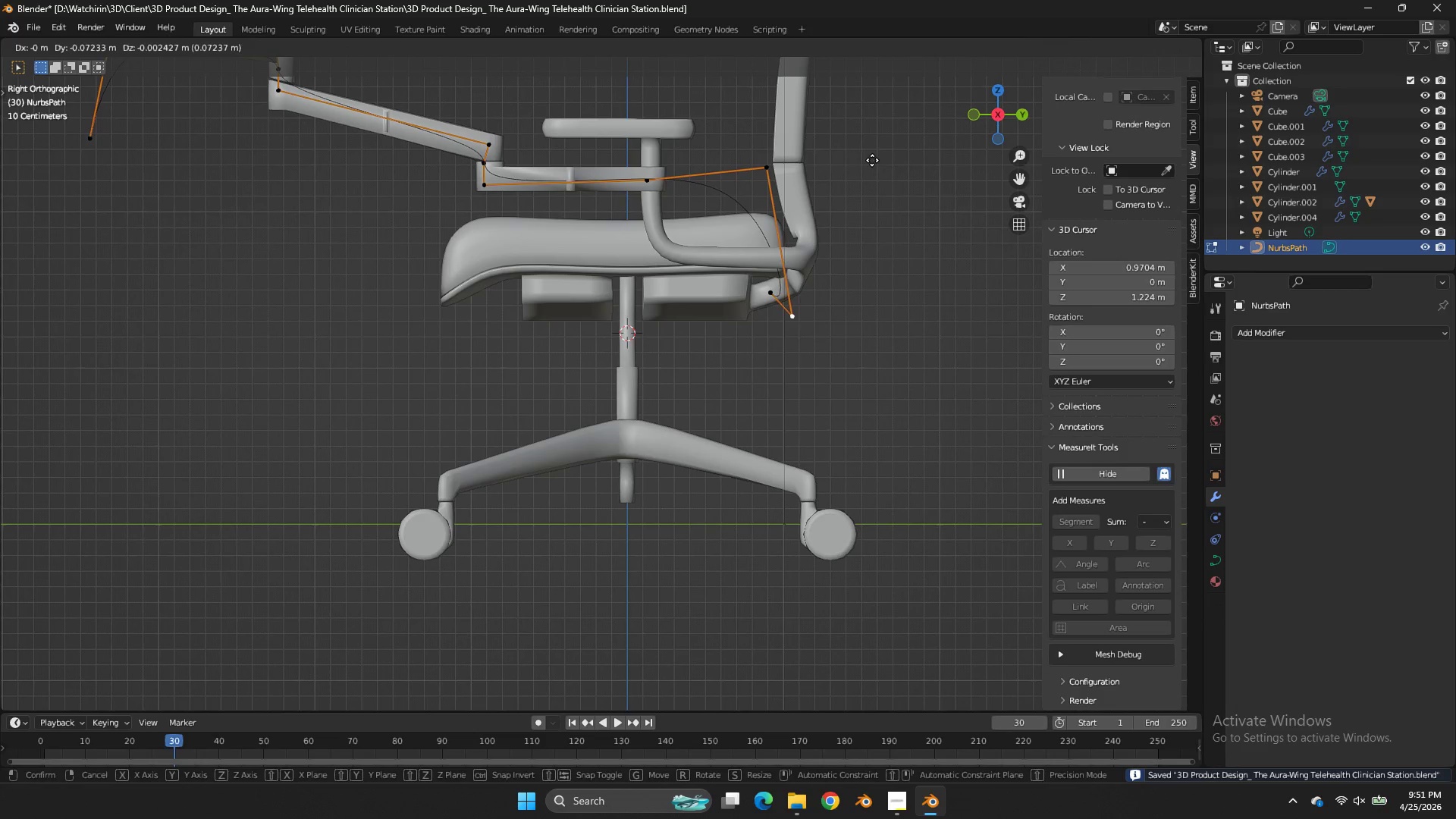 
hold_key(key=ShiftLeft, duration=1.28)
left_click_drag(start_coordinate=[591, 127], to_coordinate=[635, 123])
 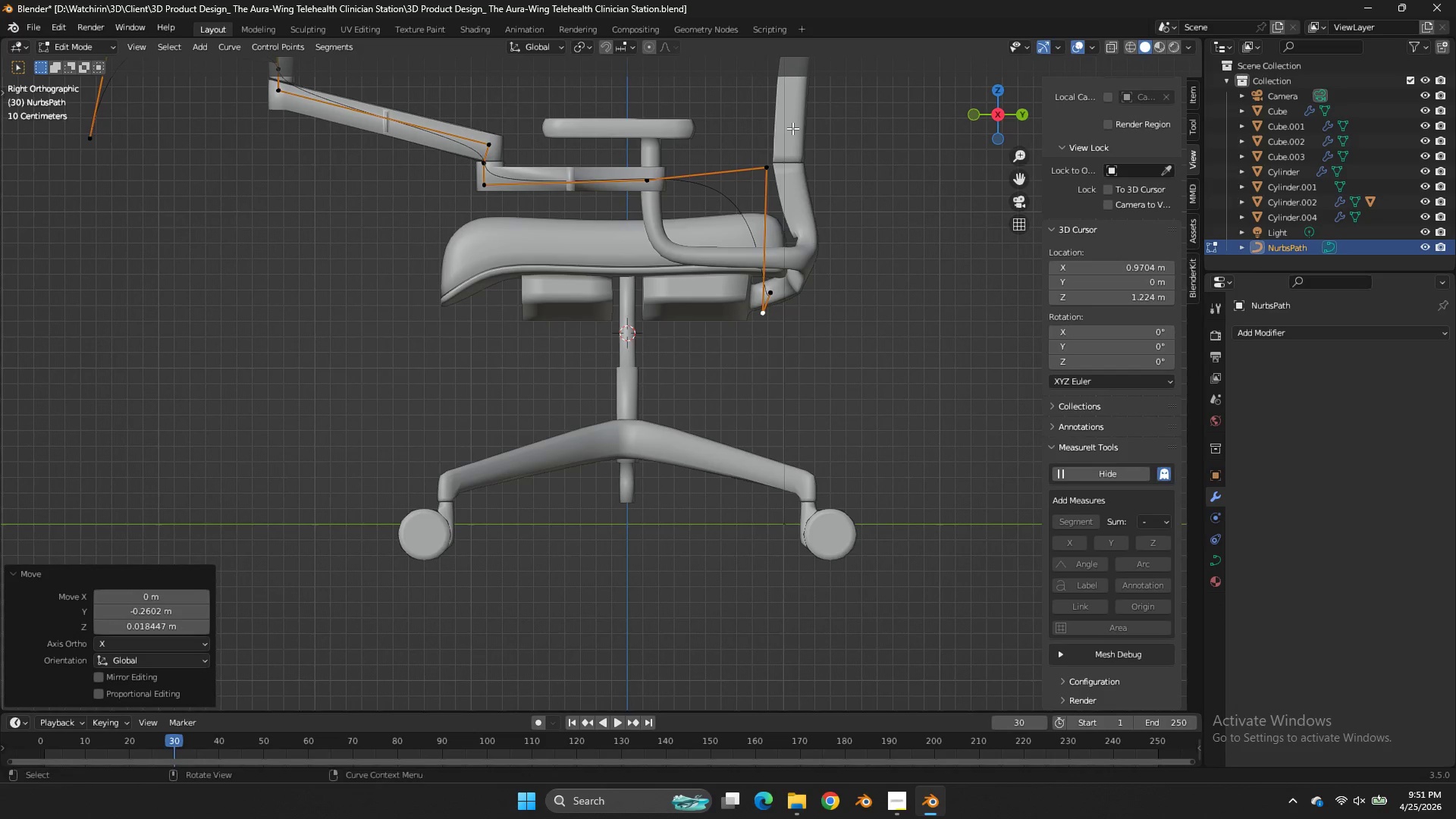 
left_click_drag(start_coordinate=[798, 147], to_coordinate=[752, 381])
 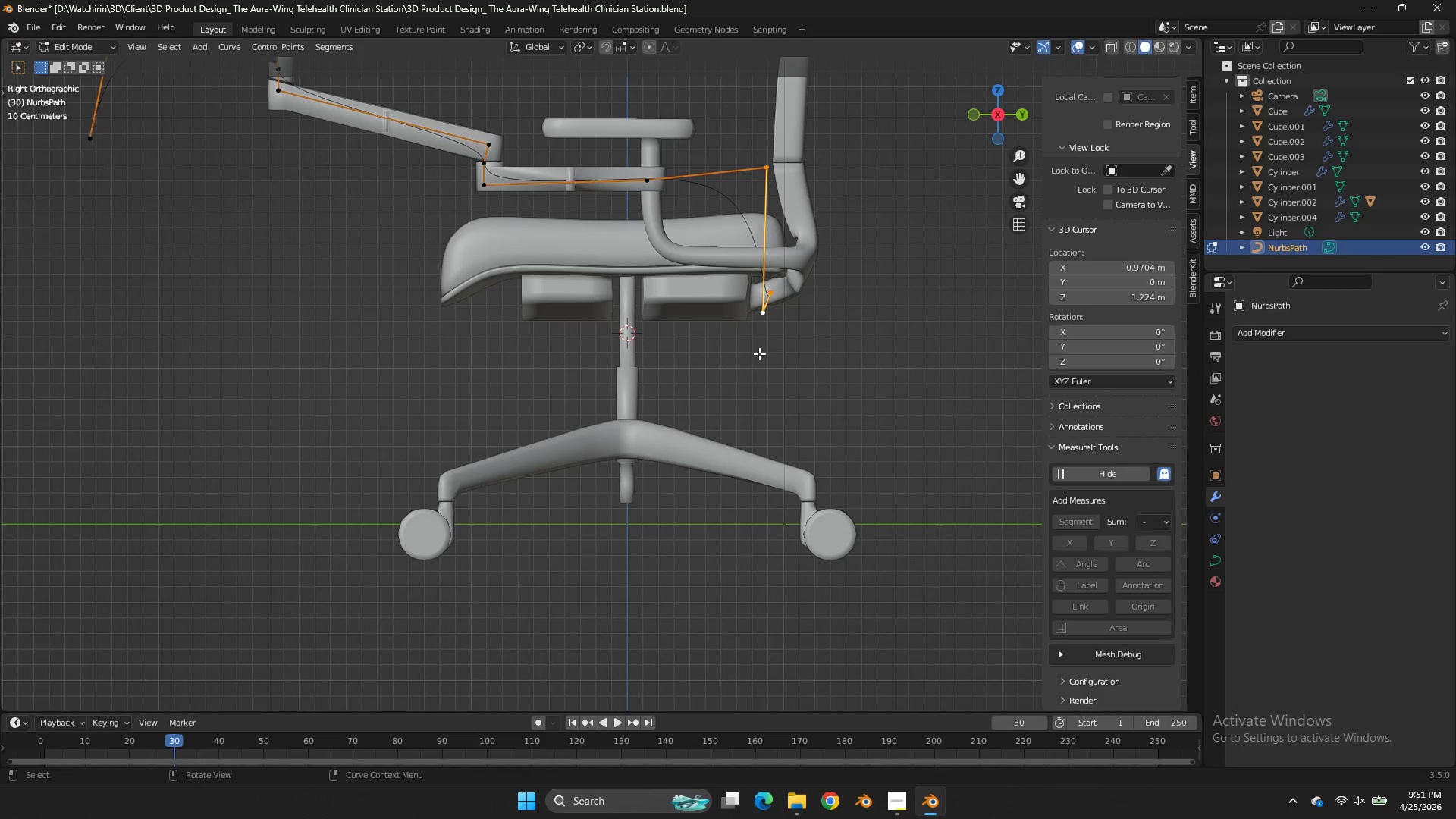 
type(sy0)
 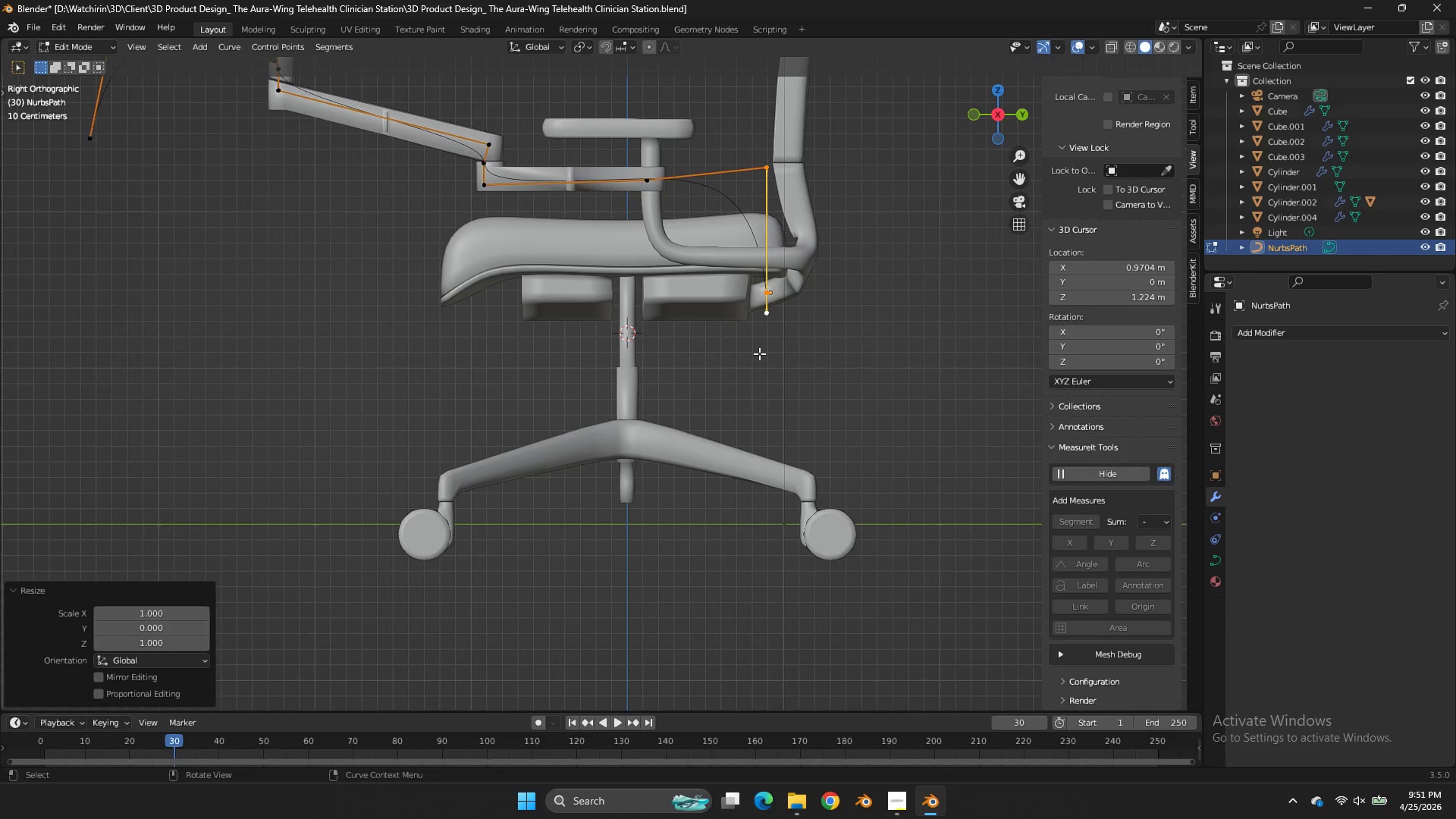 
key(Enter)
 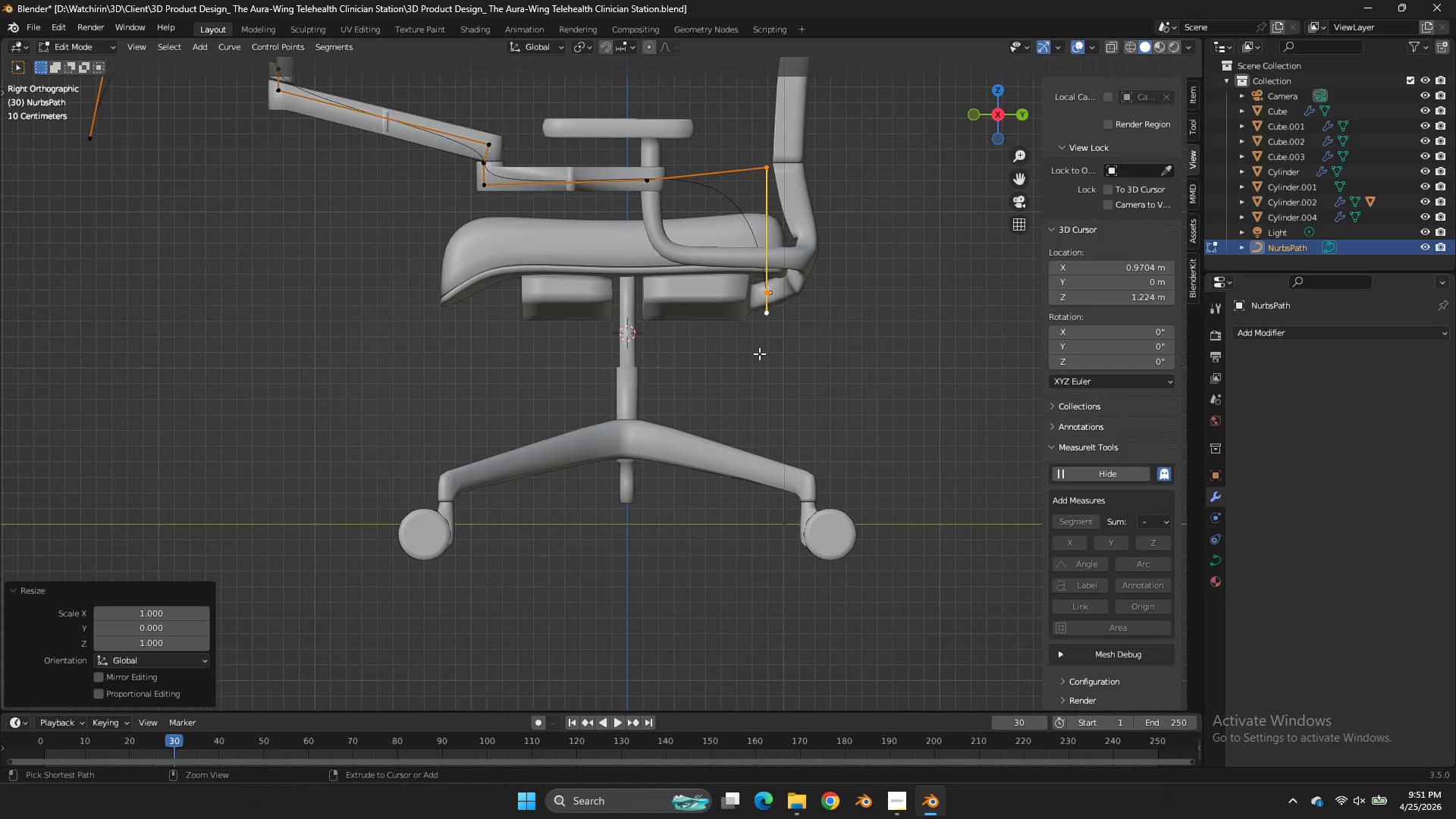 
key(Control+ControlLeft)
 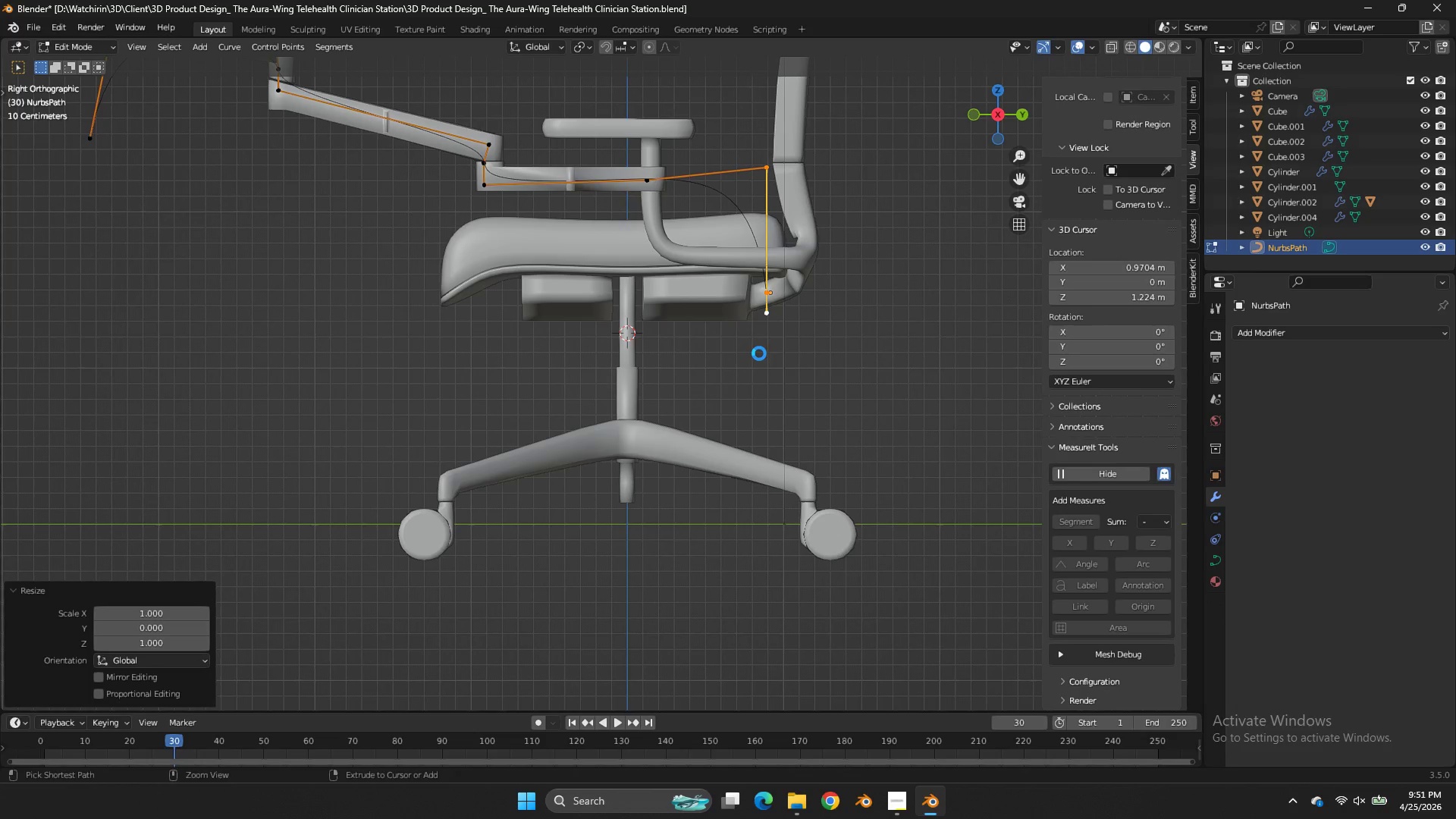 
key(Control+S)
 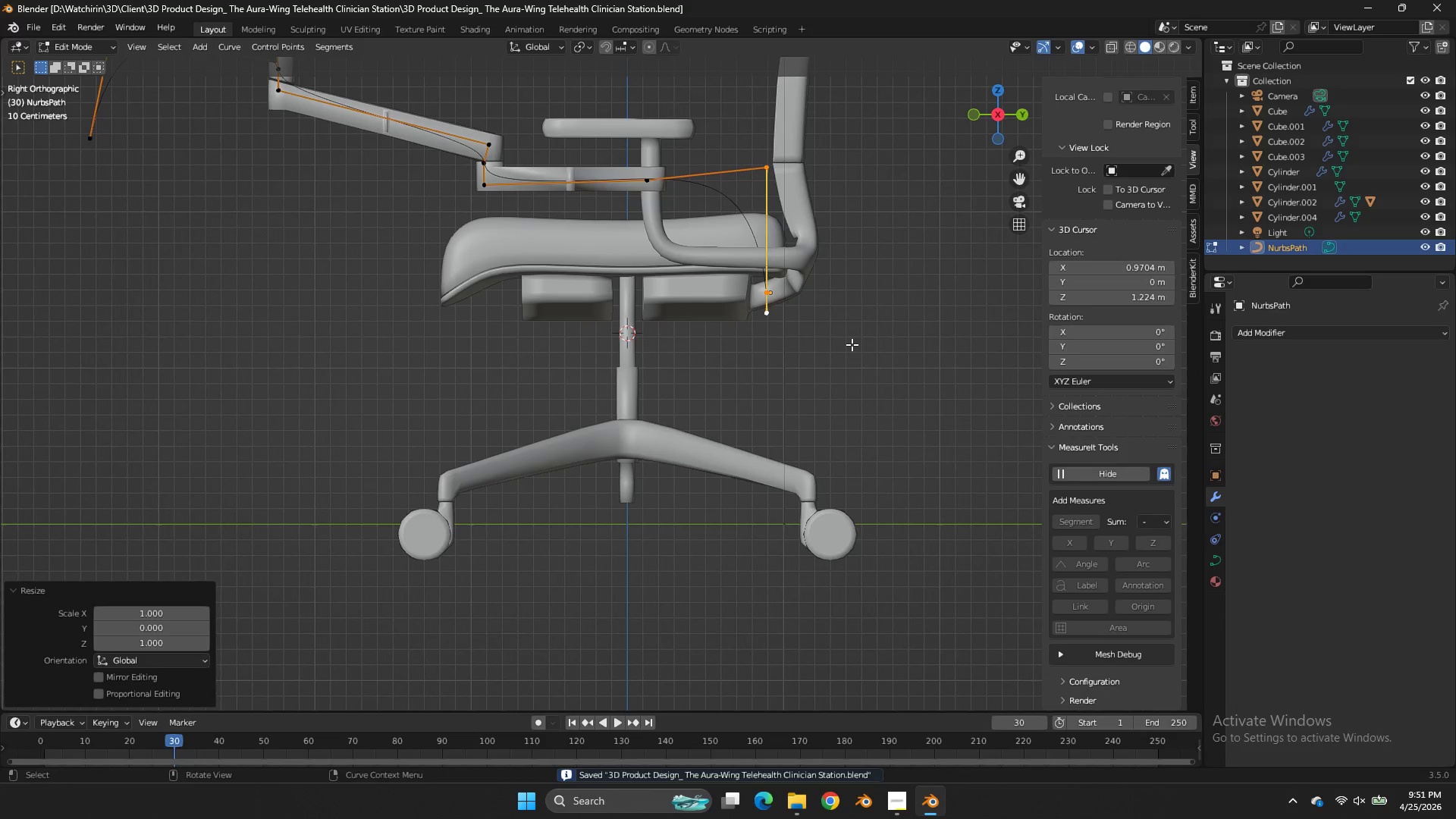 
key(Z)
 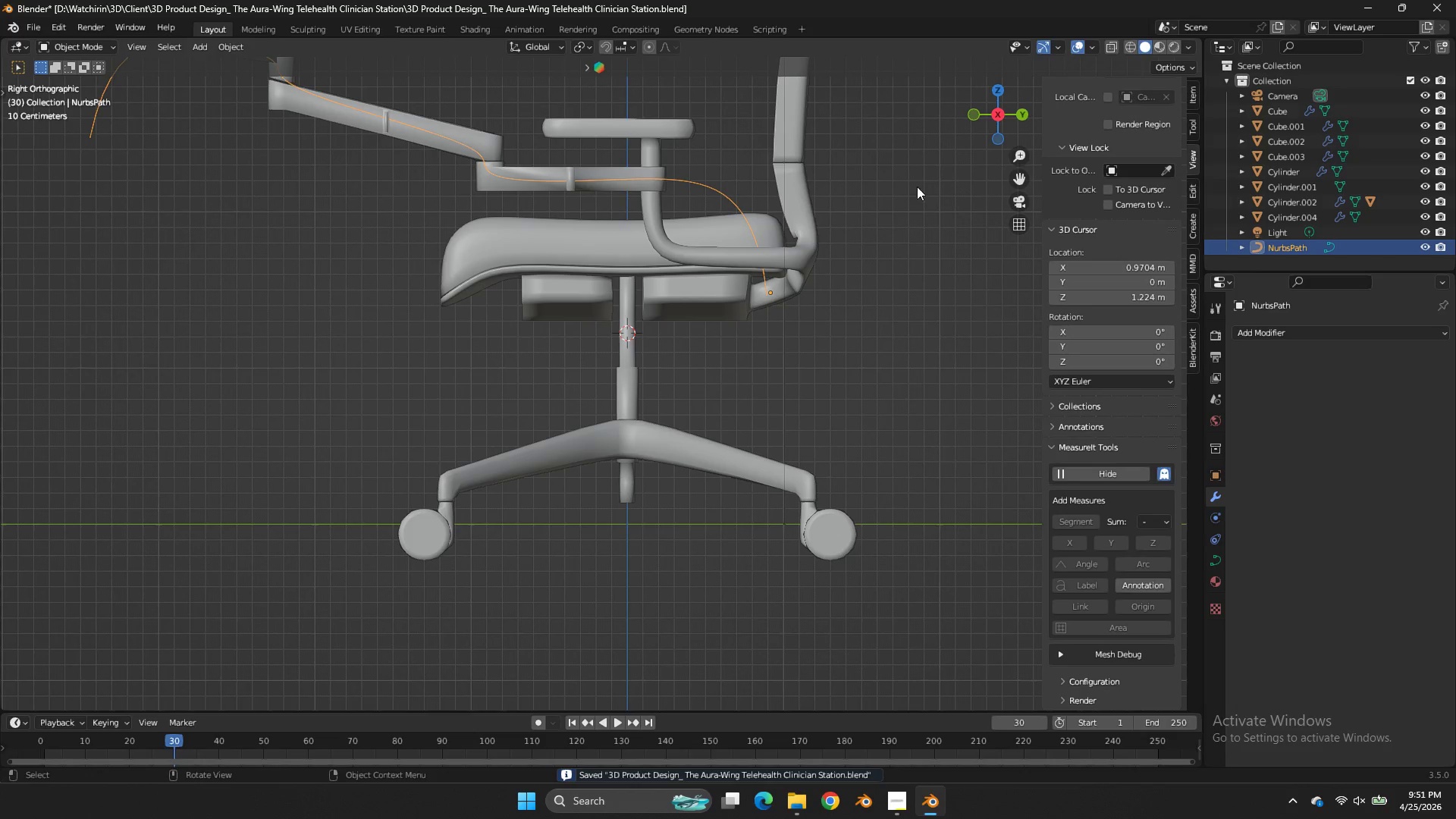 
key(Tab)
 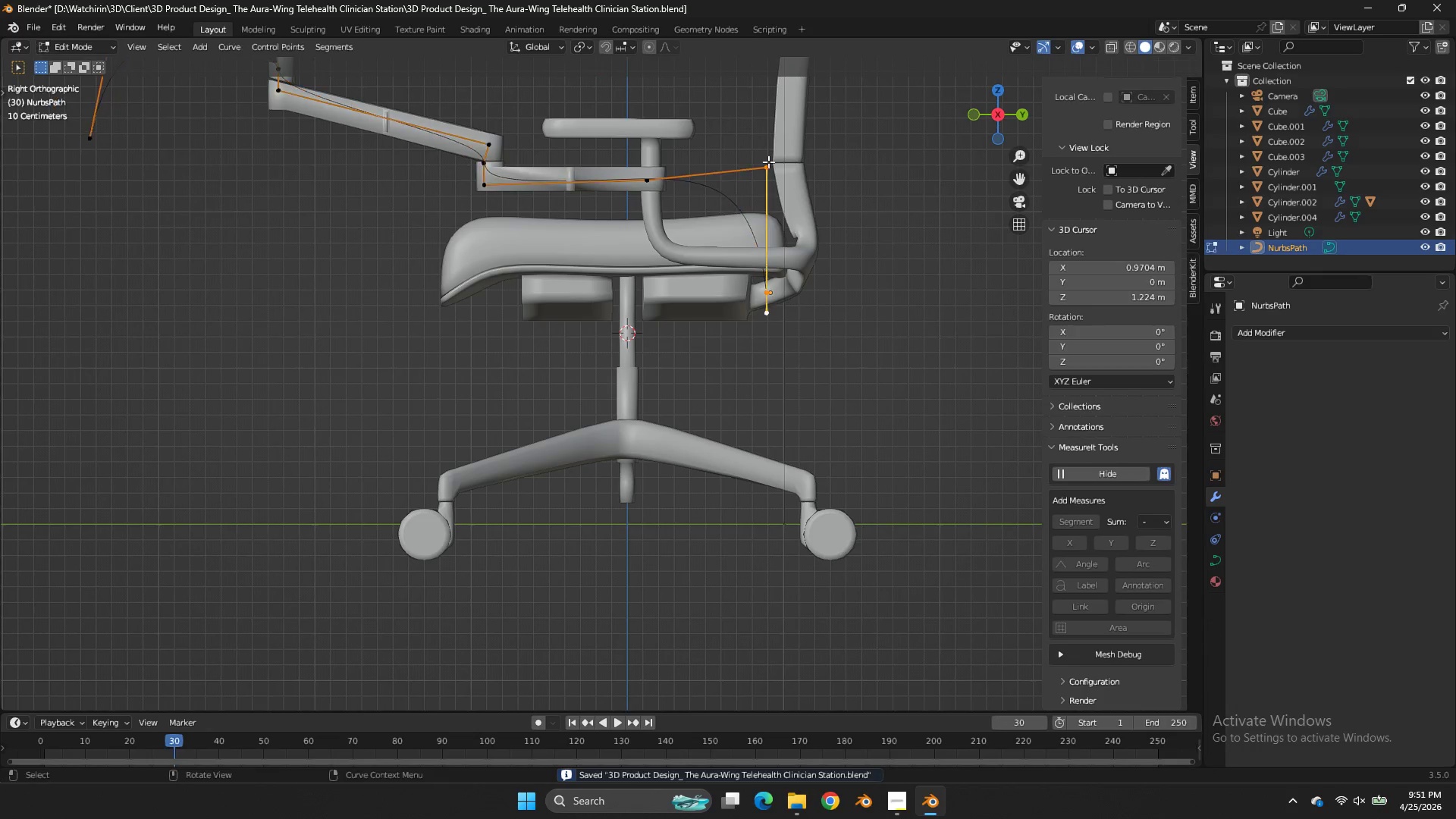 
key(Tab)
 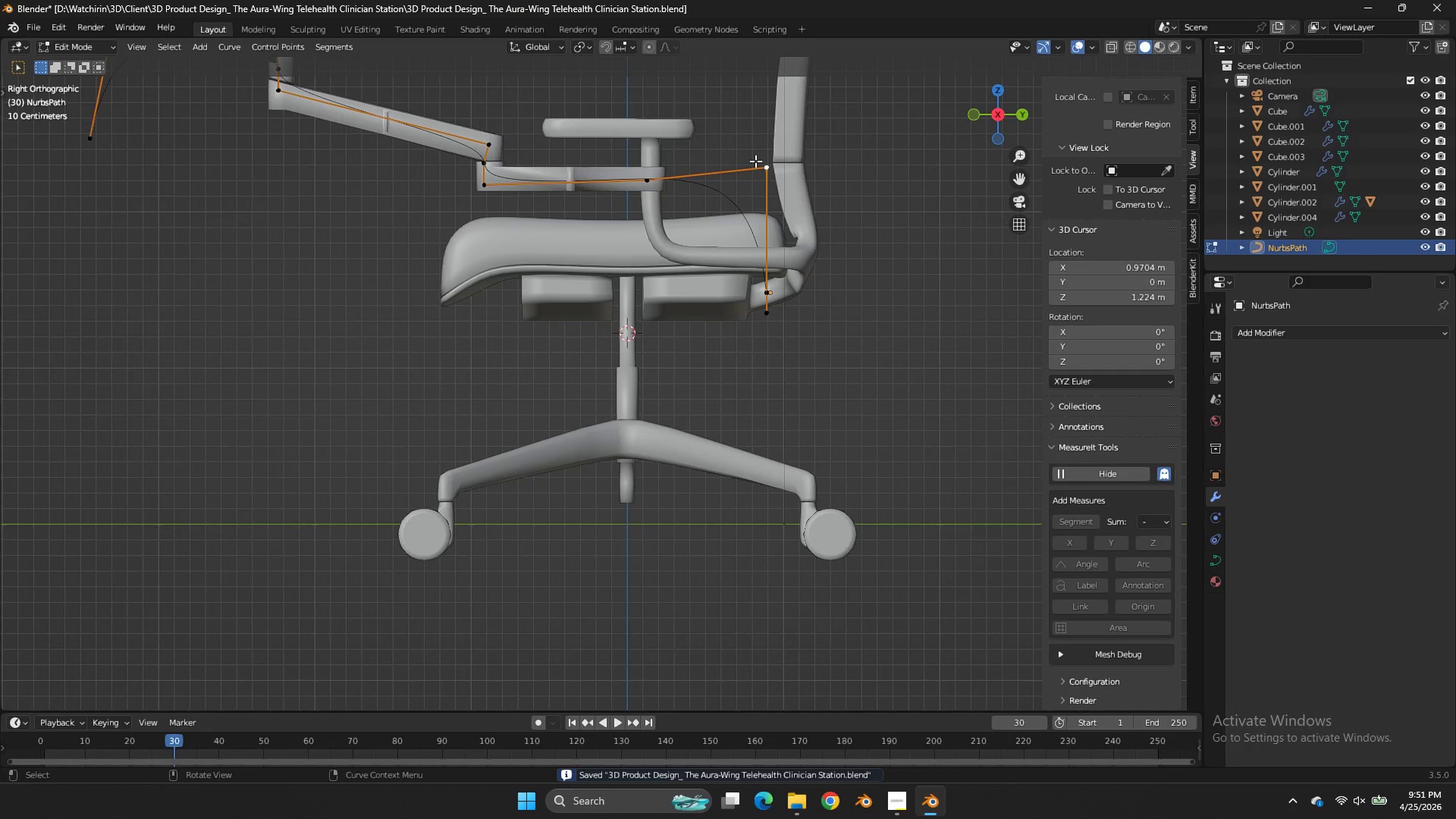 
left_click([755, 161])
 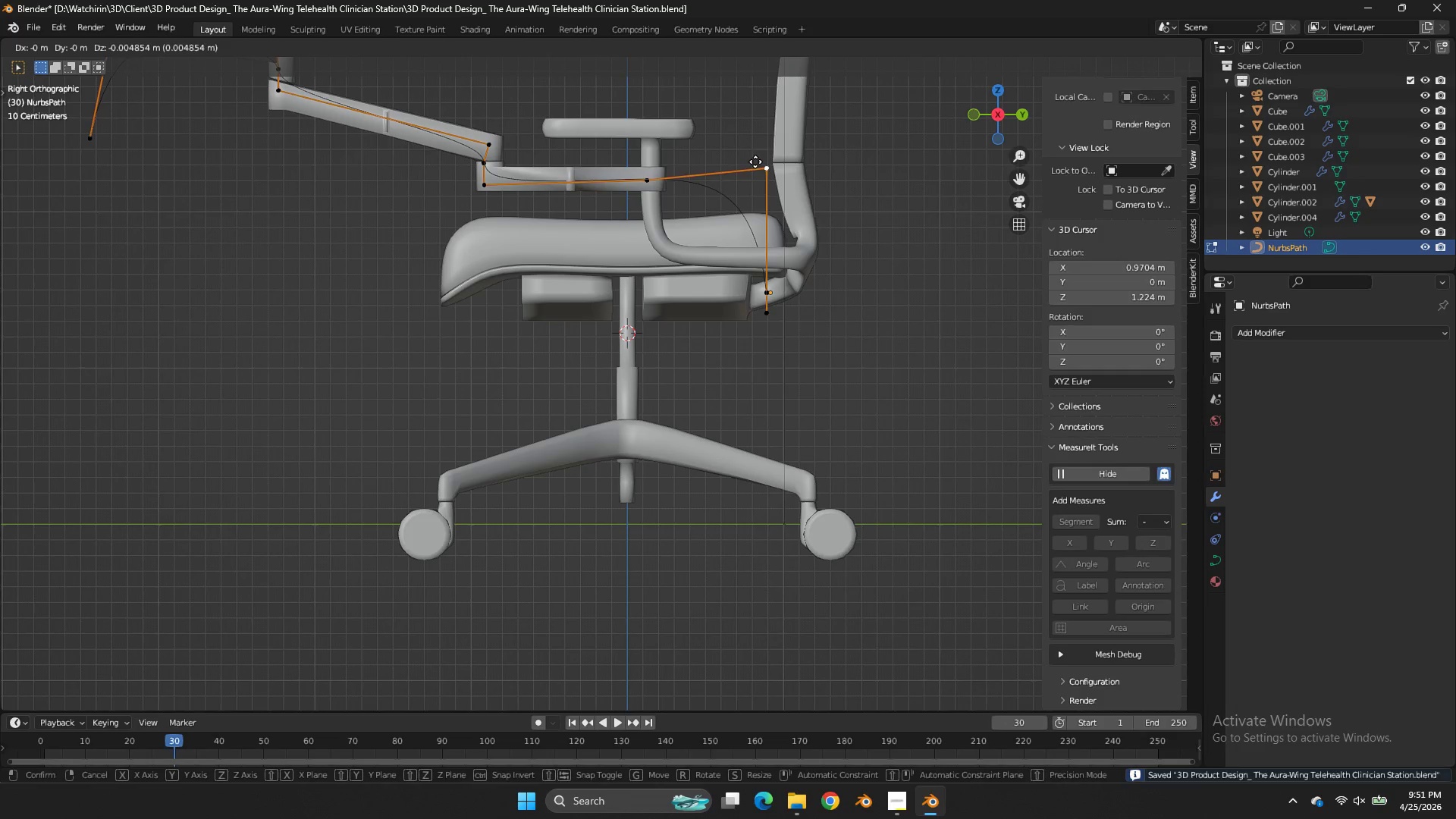 
type(gz)
 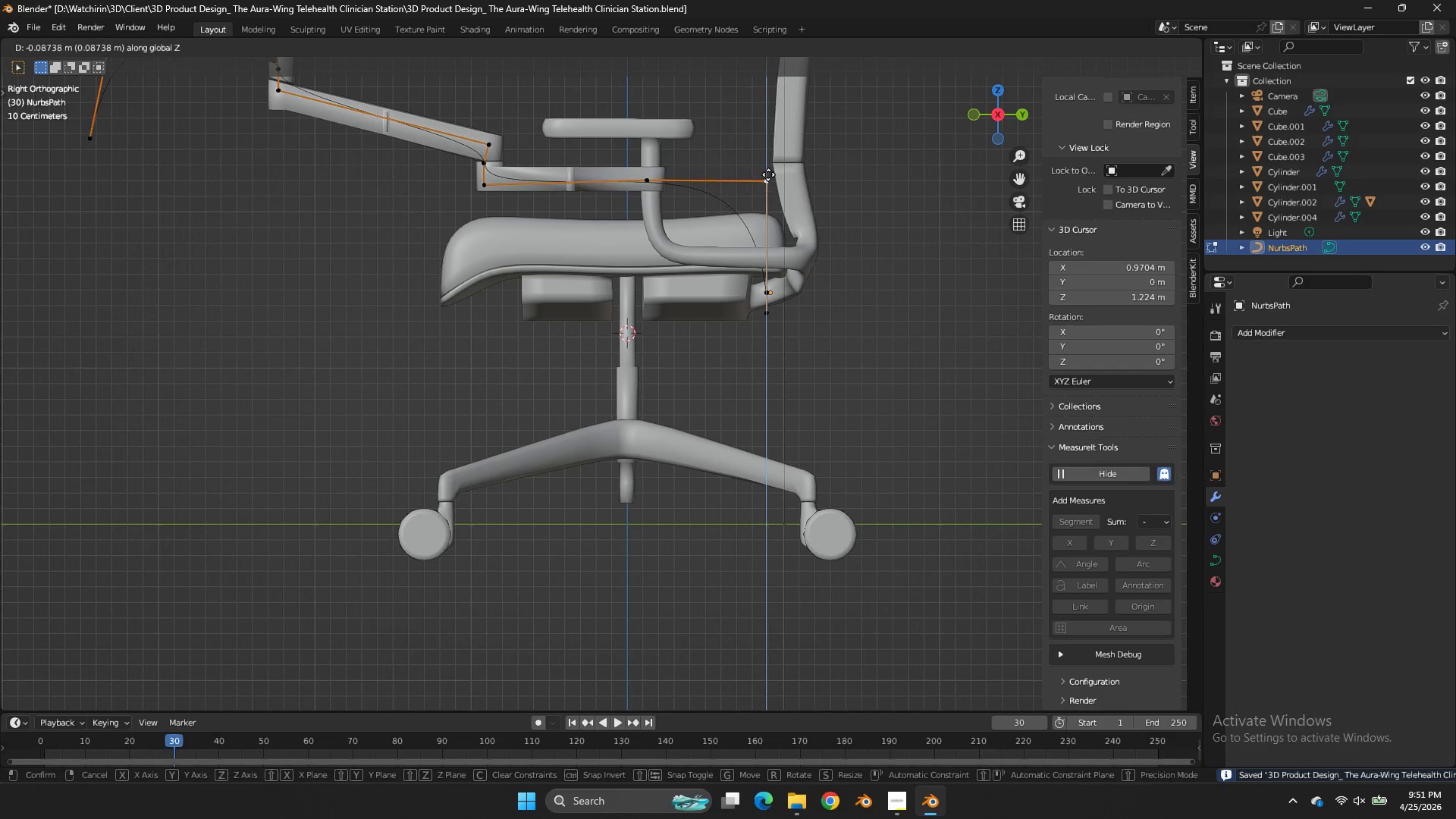 
left_click([768, 174])
 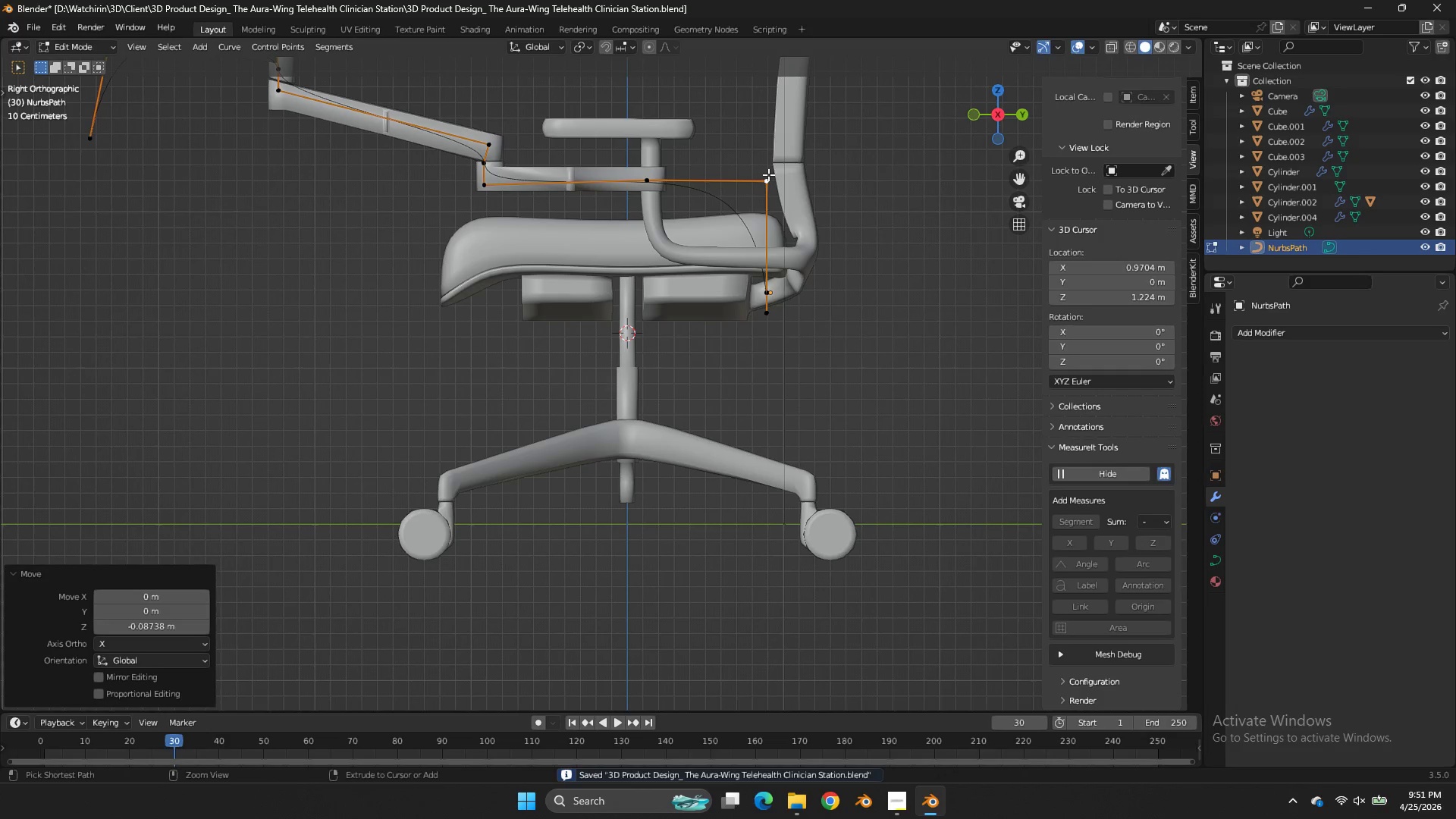 
key(Control+ControlLeft)
 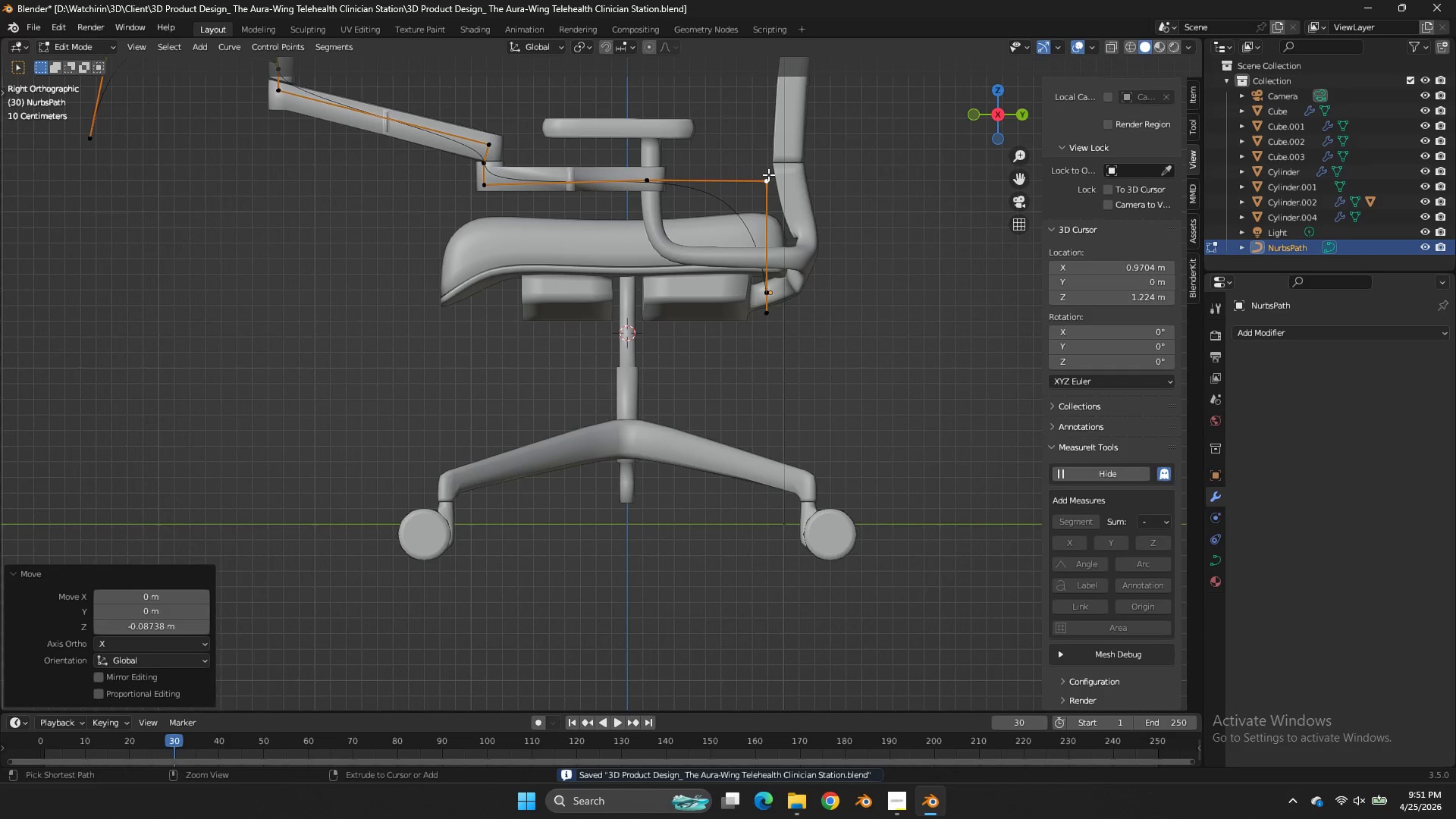 
key(Control+S)
 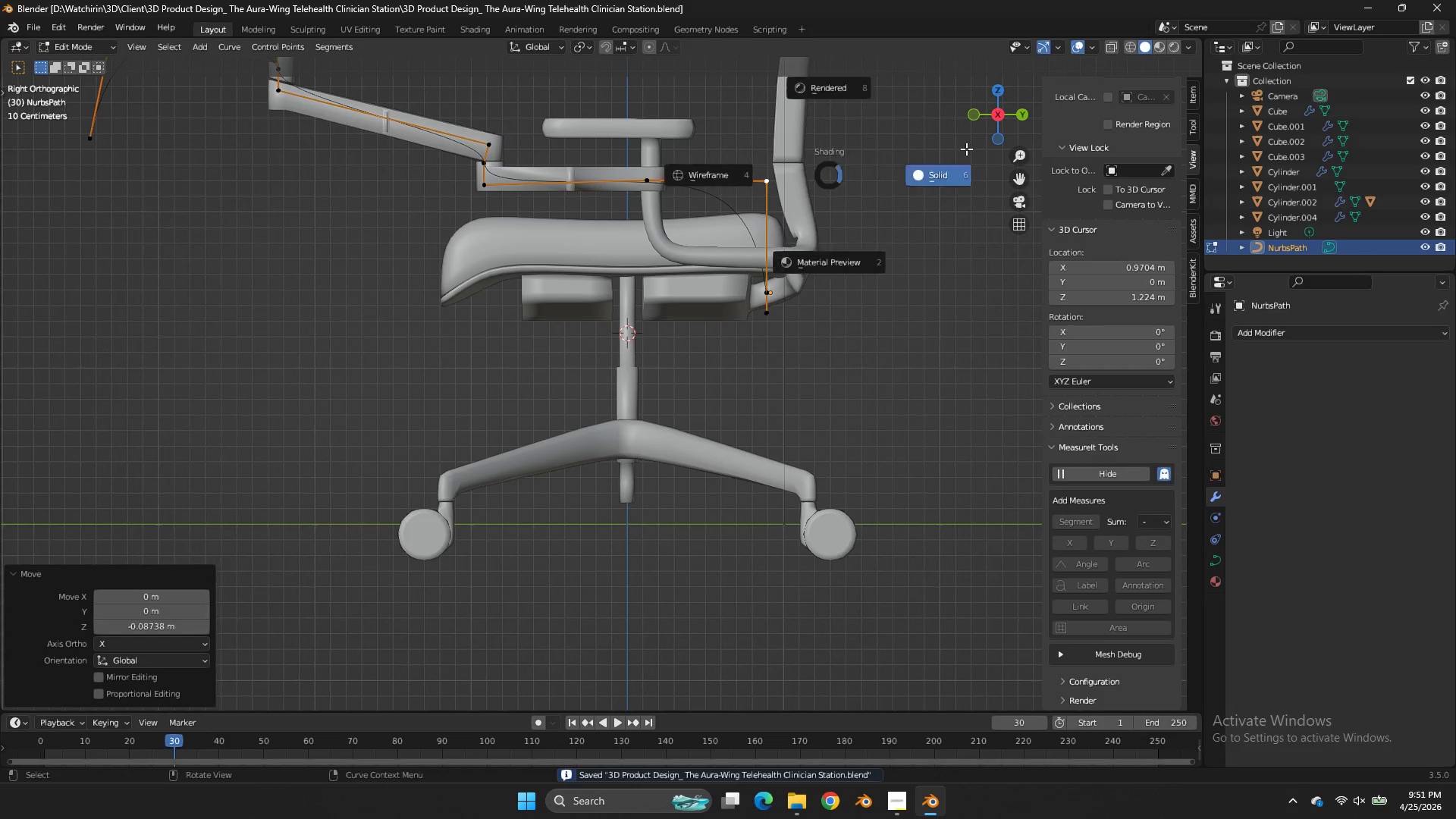 
key(Z)
 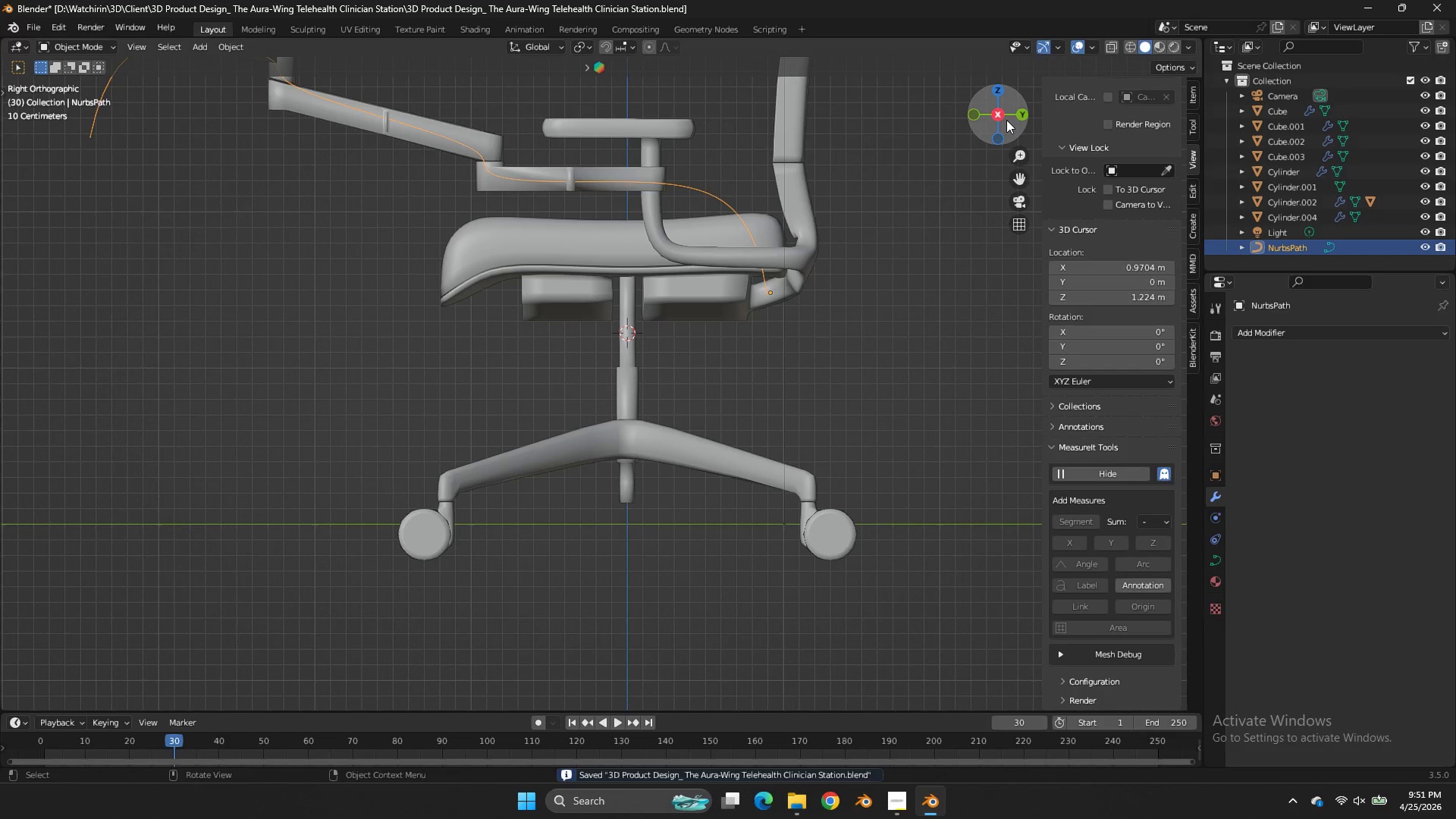 
key(Tab)
 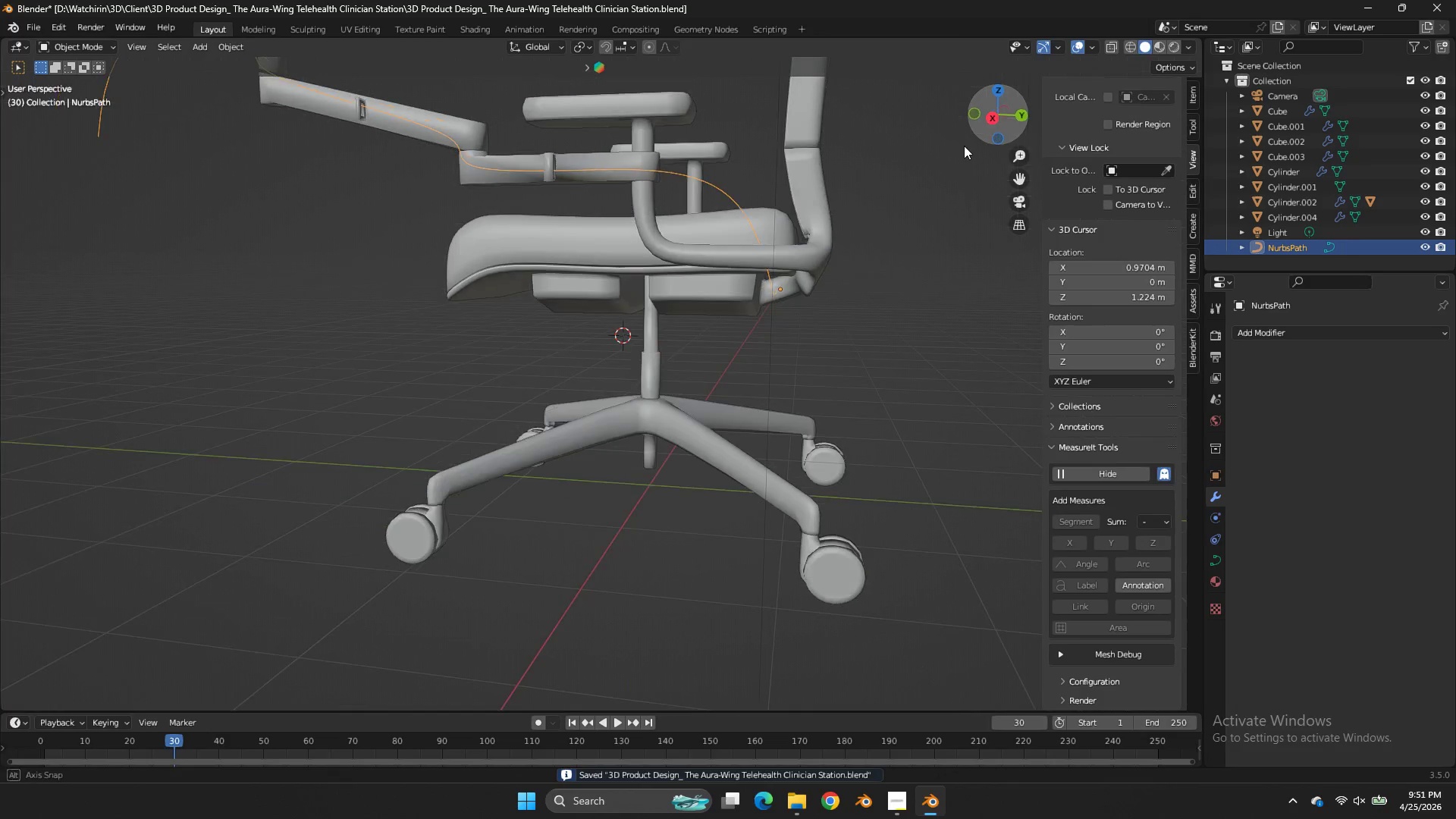 
left_click_drag(start_coordinate=[1004, 120], to_coordinate=[952, 164])
 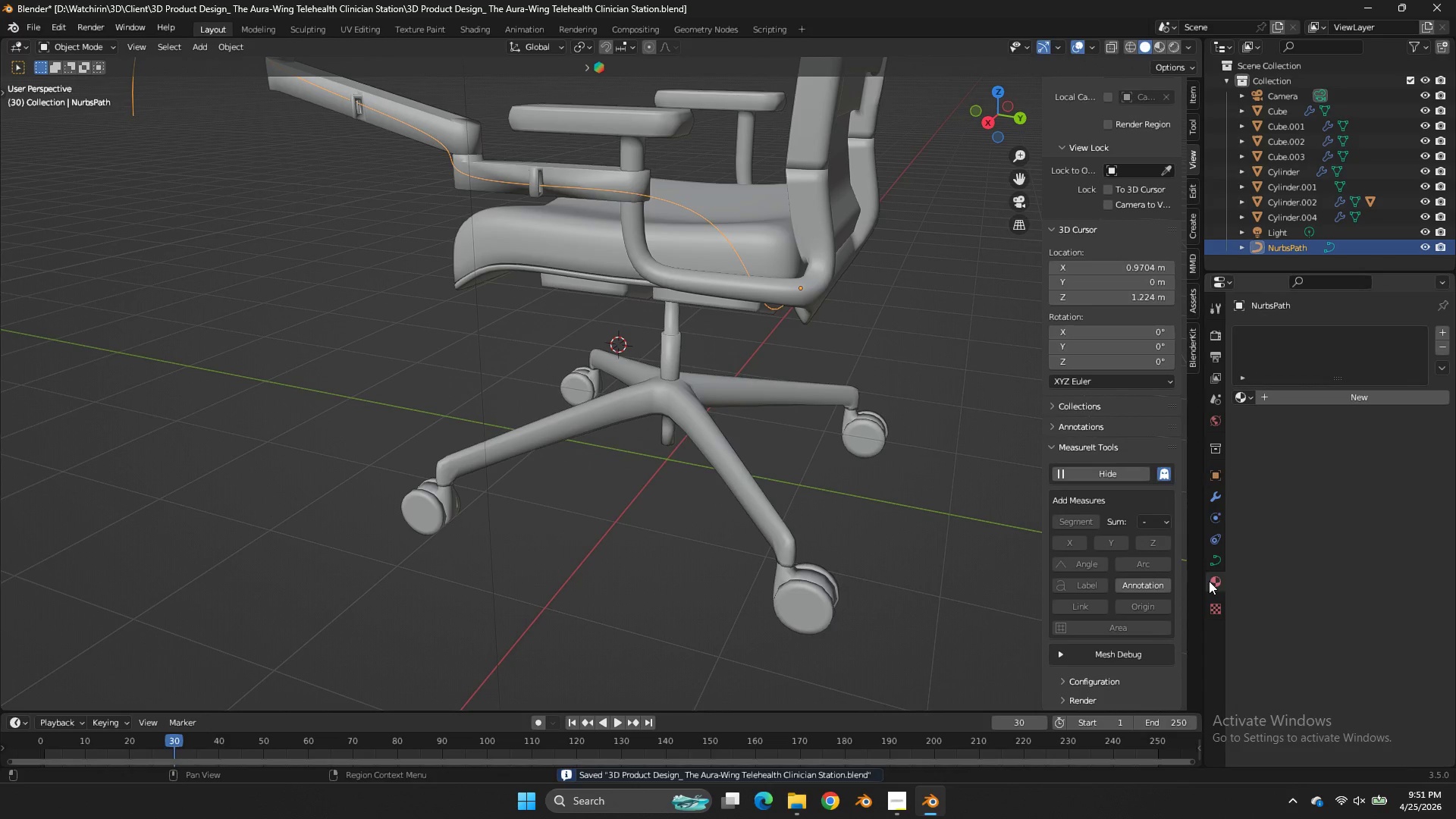 
double_click([1209, 565])
 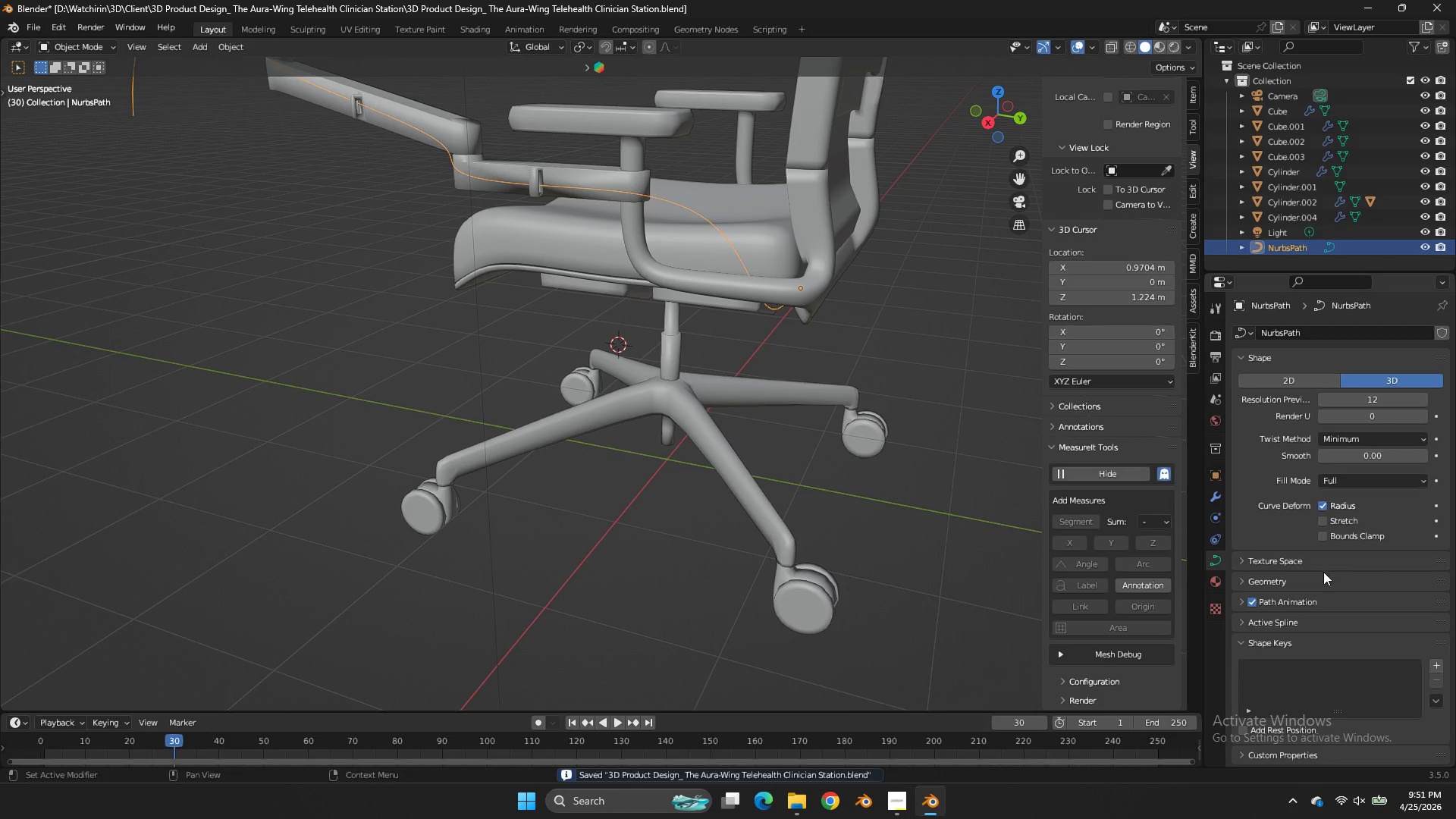 
left_click([1322, 575])
 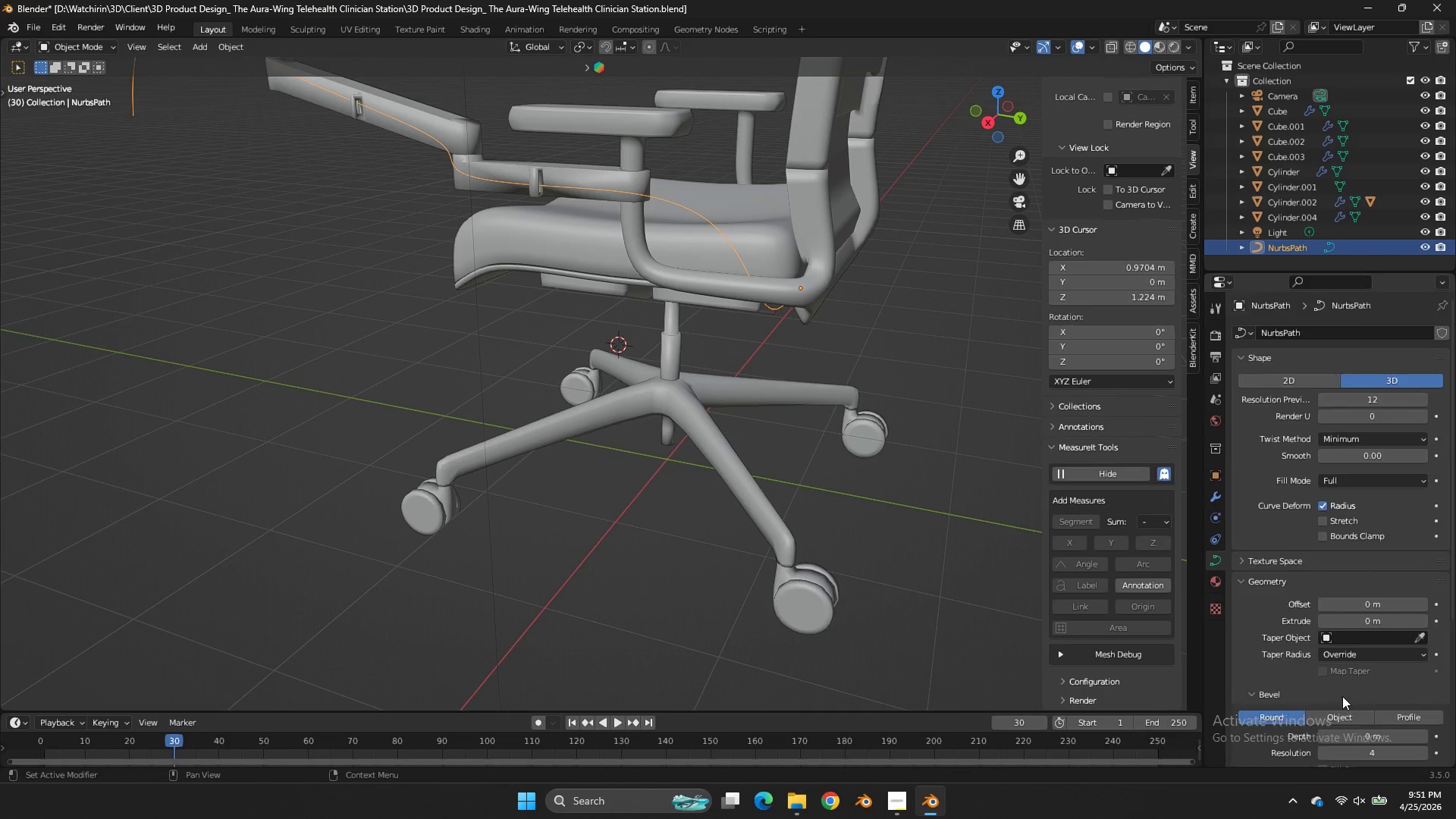 
scroll: coordinate [1342, 696], scroll_direction: down, amount: 3.0
 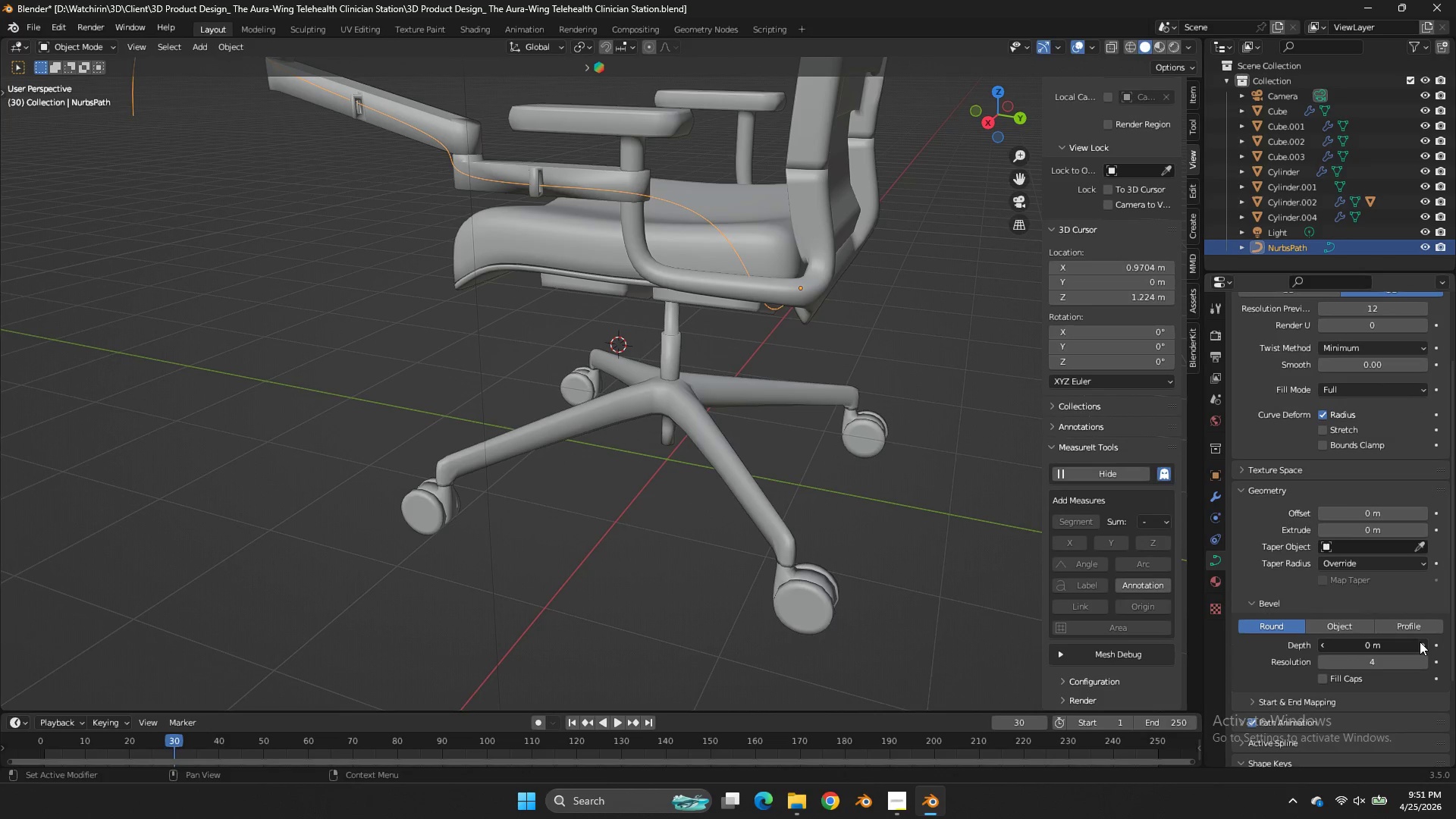 
left_click([1420, 642])
 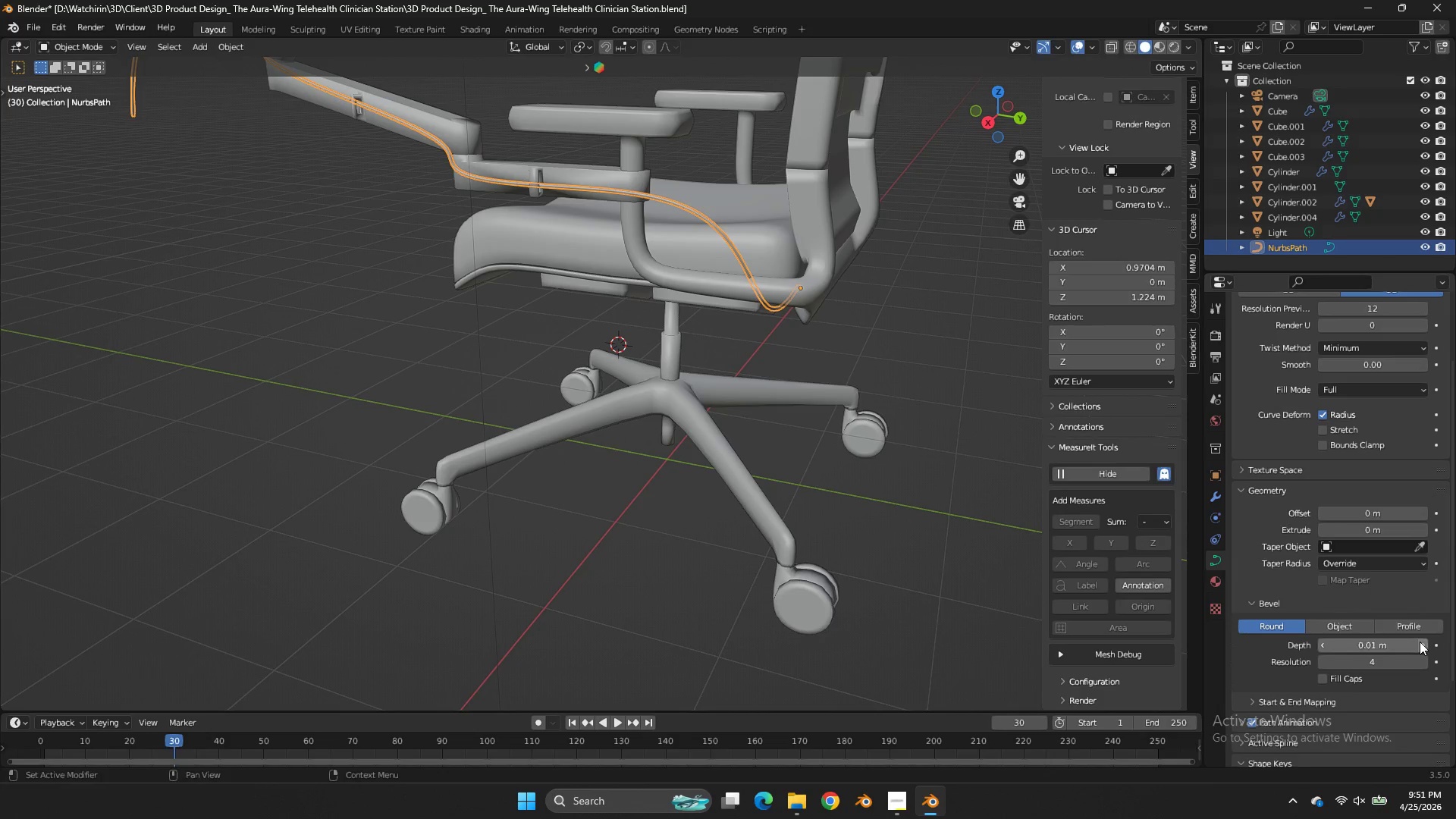 
left_click([1420, 642])
 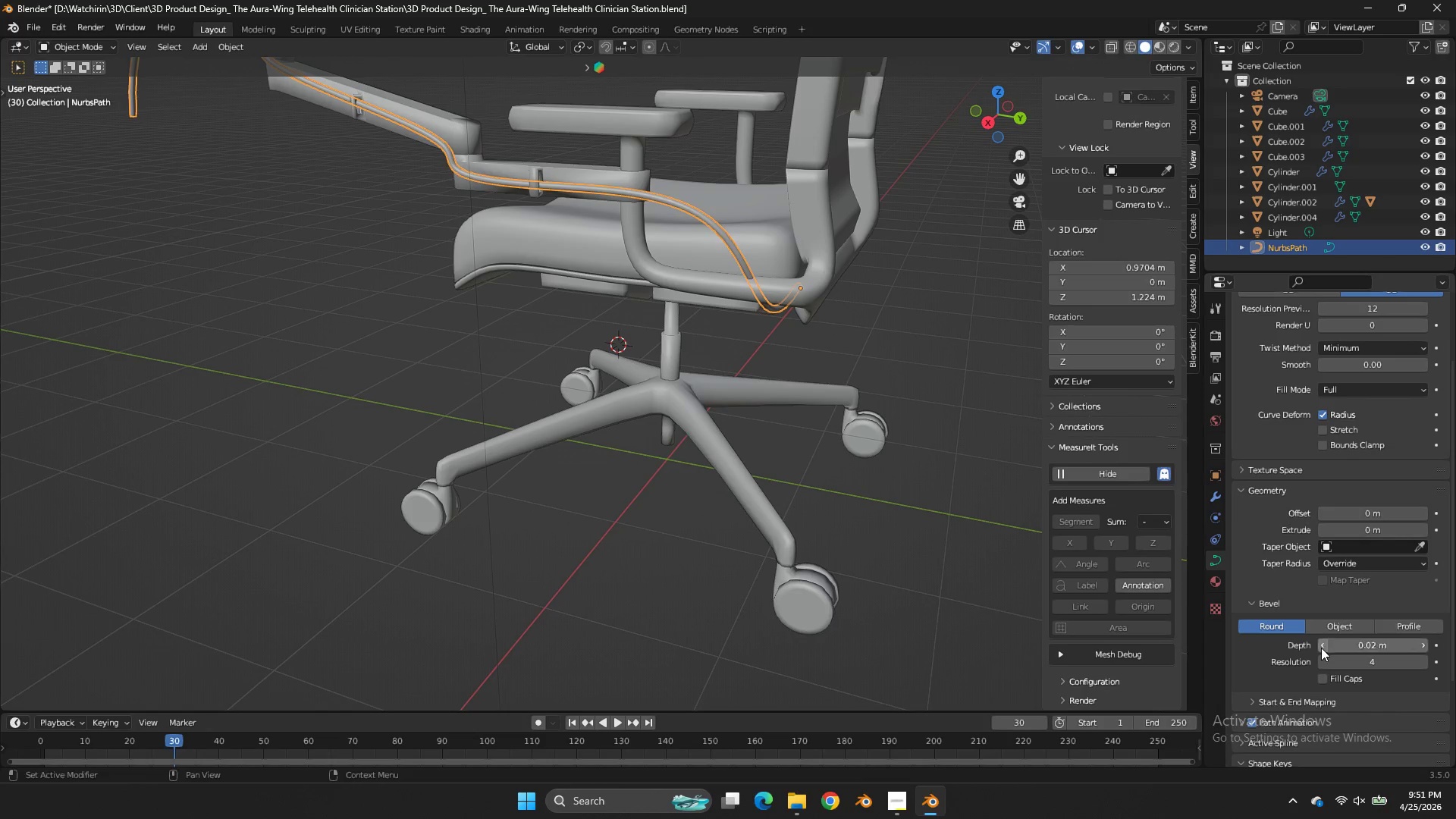 
left_click([1321, 648])
 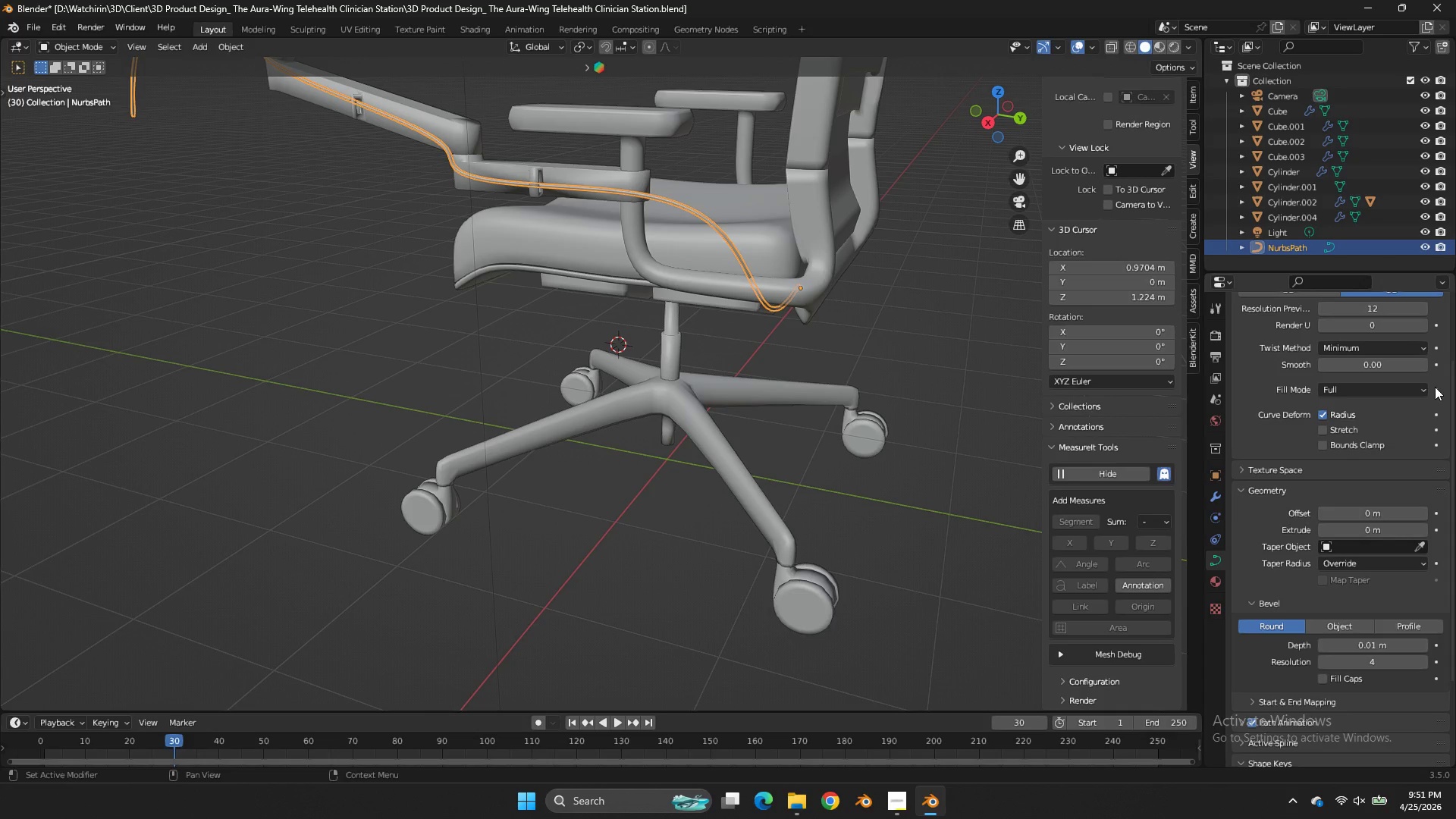 
scroll: coordinate [1455, 399], scroll_direction: up, amount: 2.0
 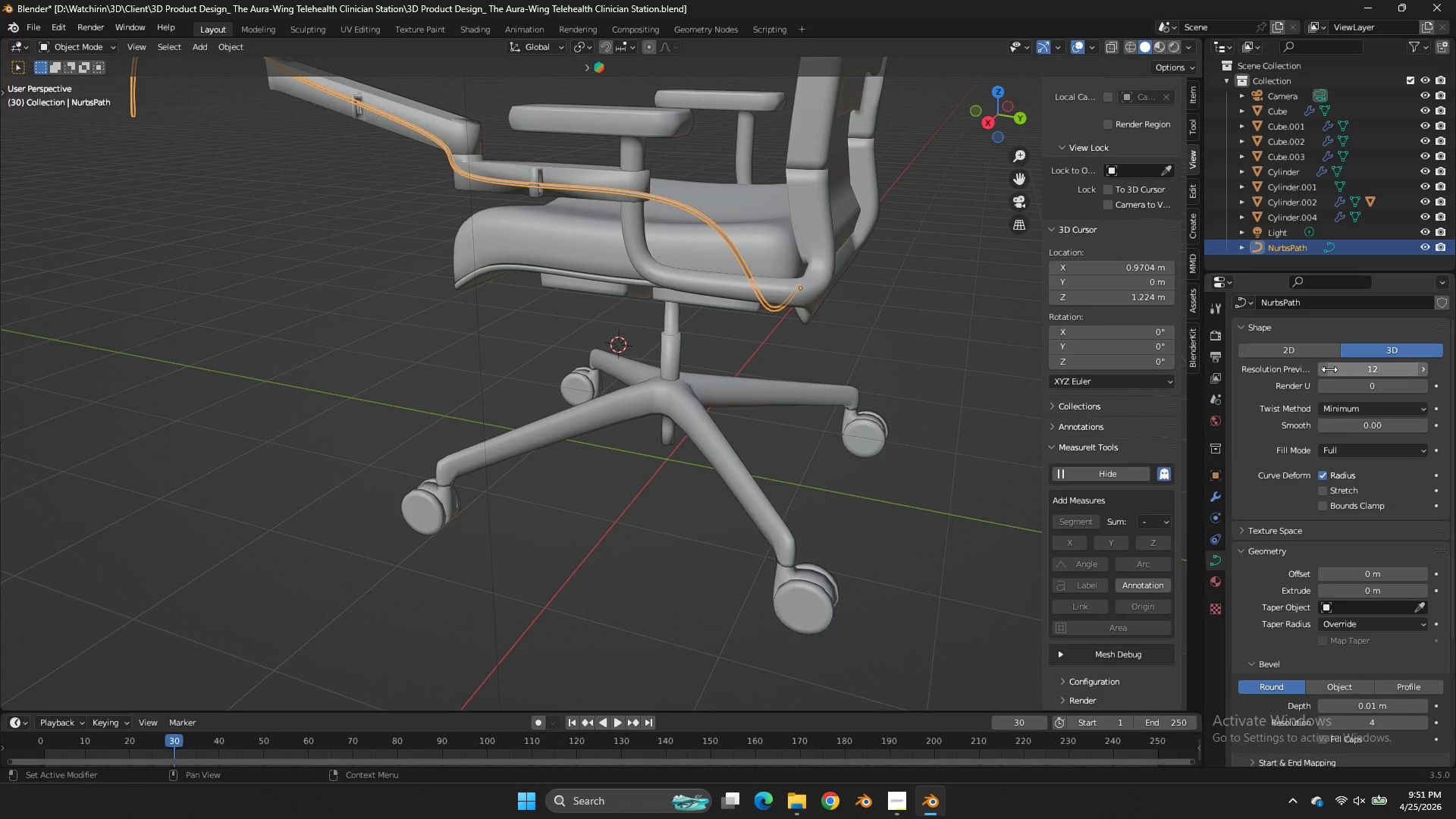 
left_click([1329, 369])
 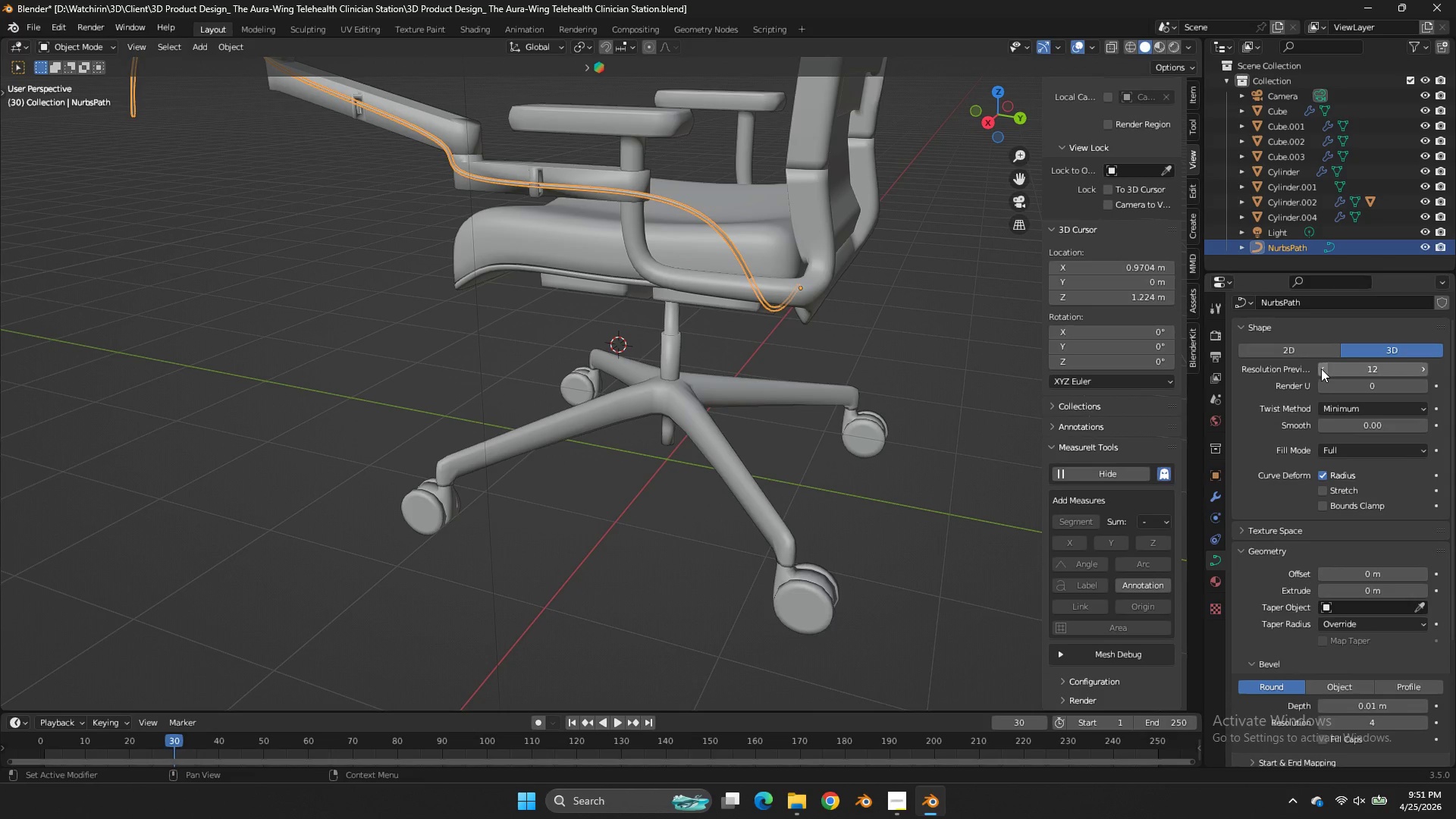 
double_click([1321, 369])
 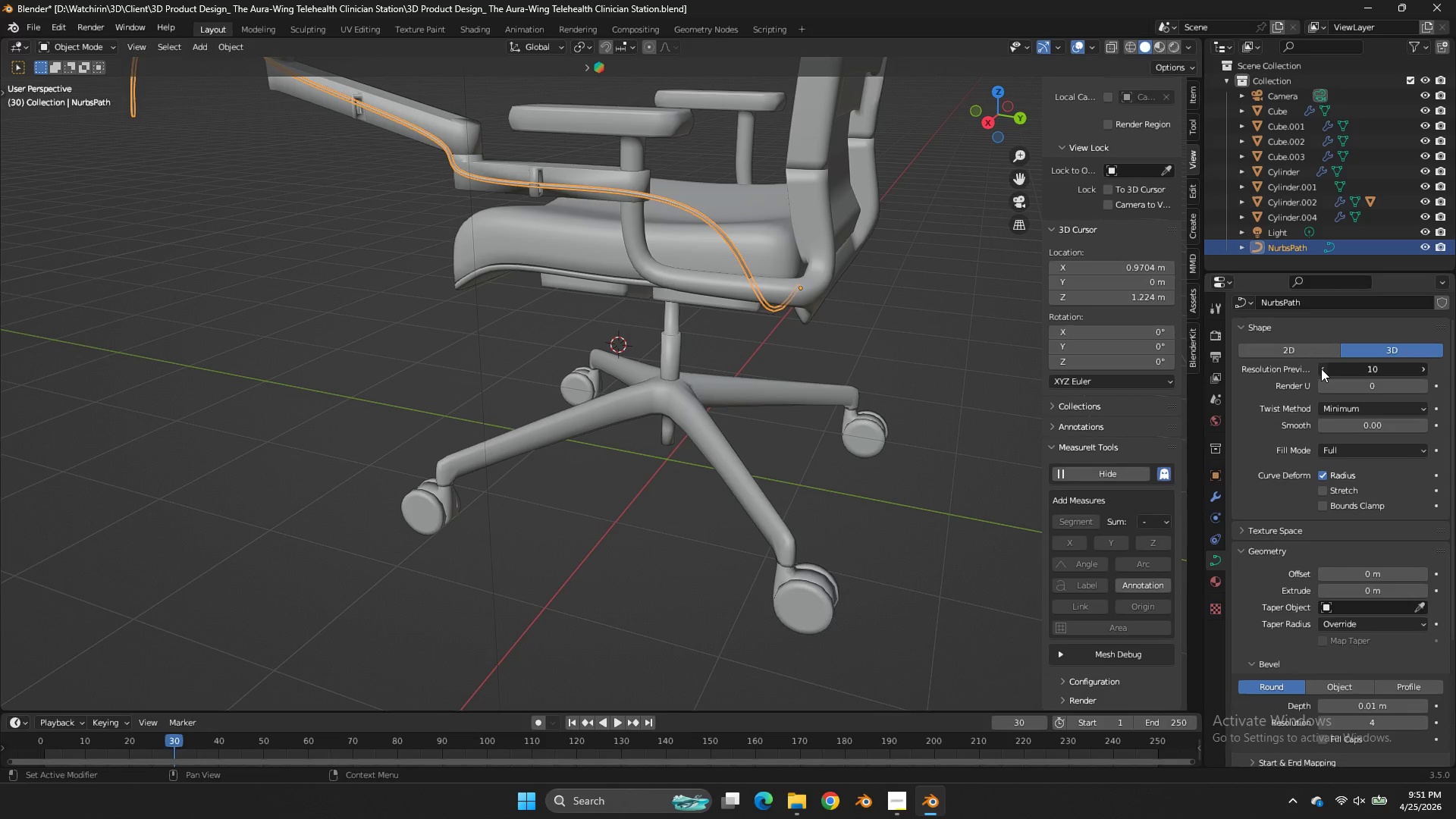 
triple_click([1321, 369])
 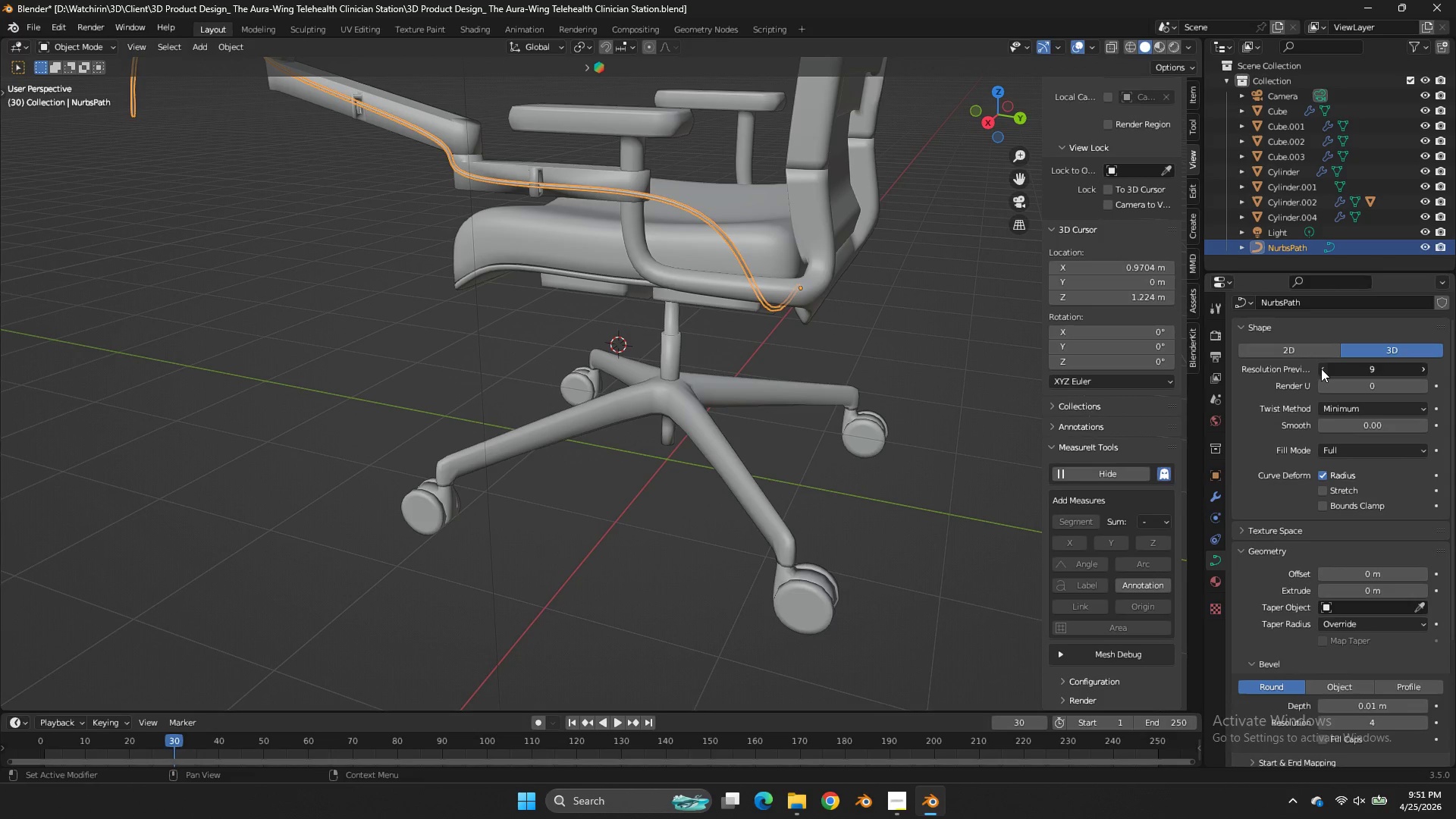 
triple_click([1321, 369])
 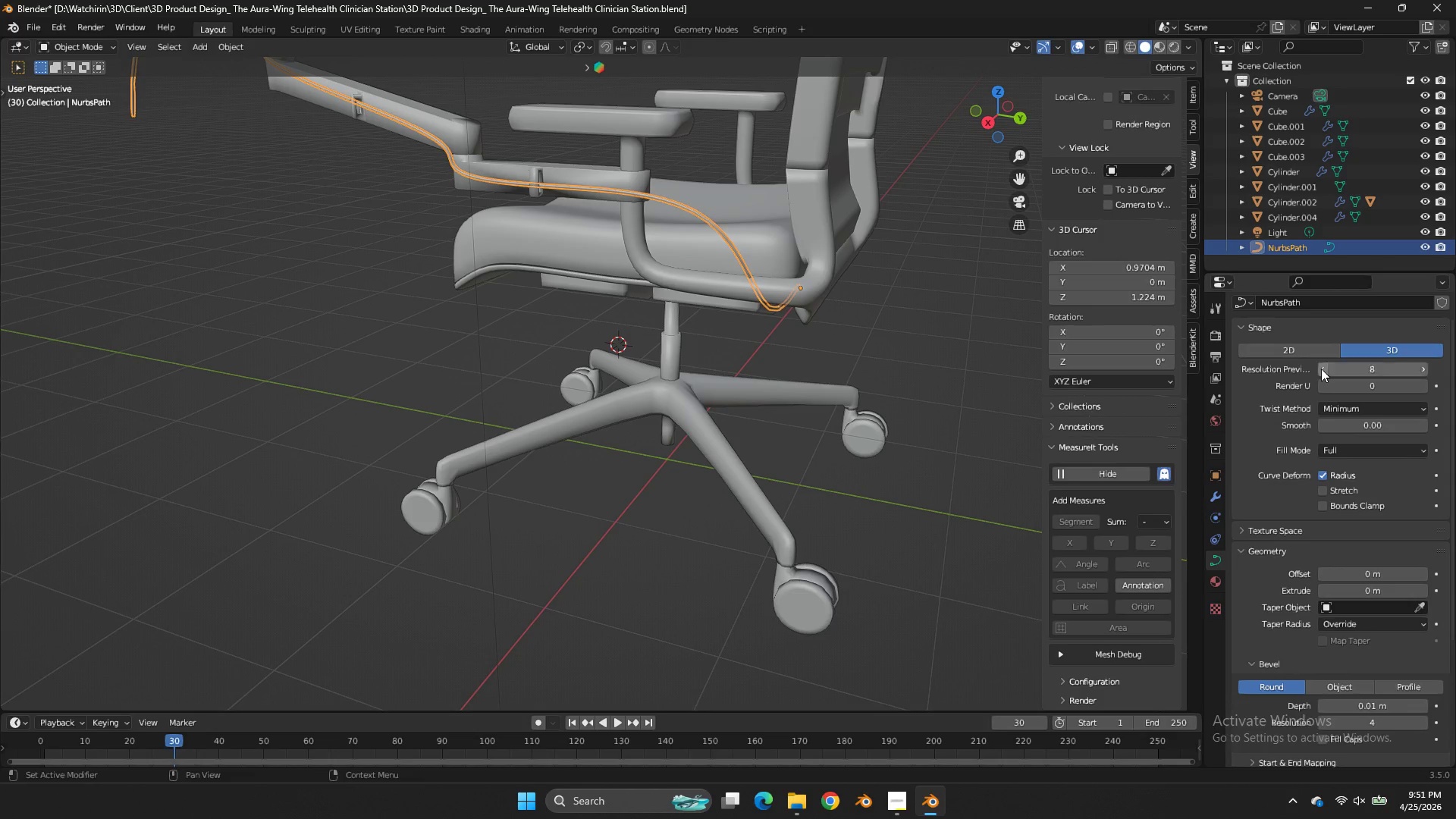 
triple_click([1321, 369])
 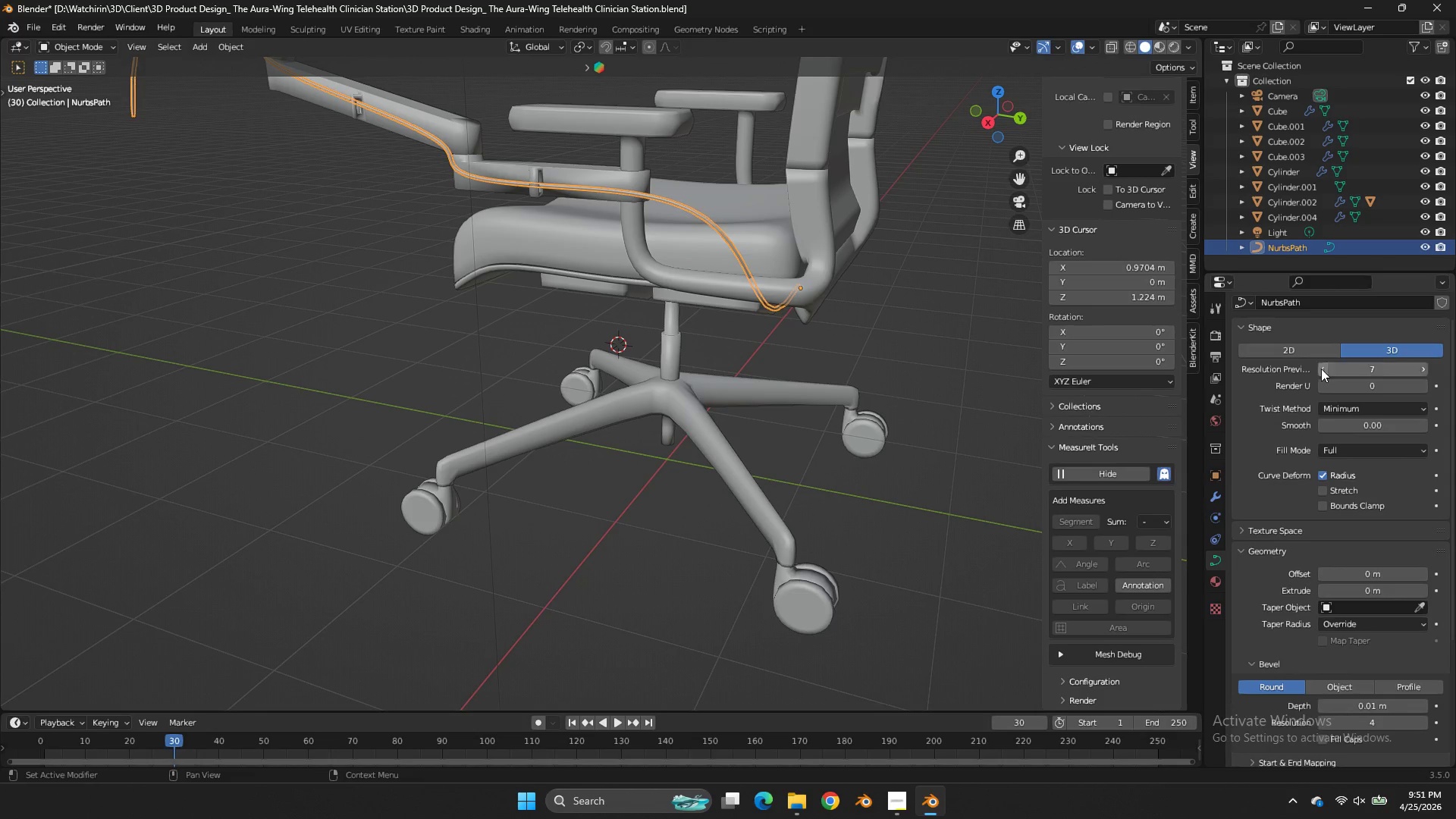 
triple_click([1321, 369])
 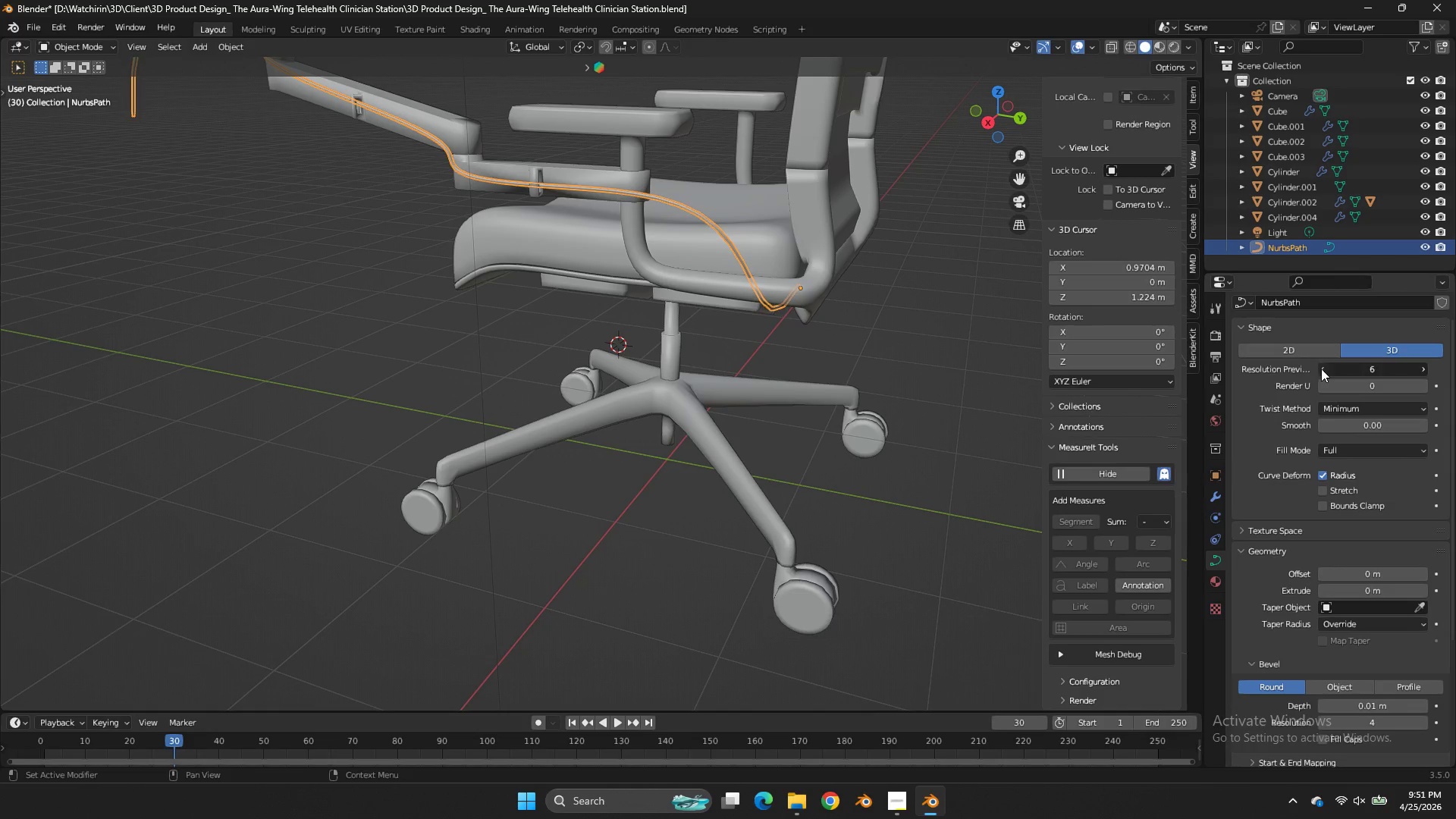 
triple_click([1321, 369])
 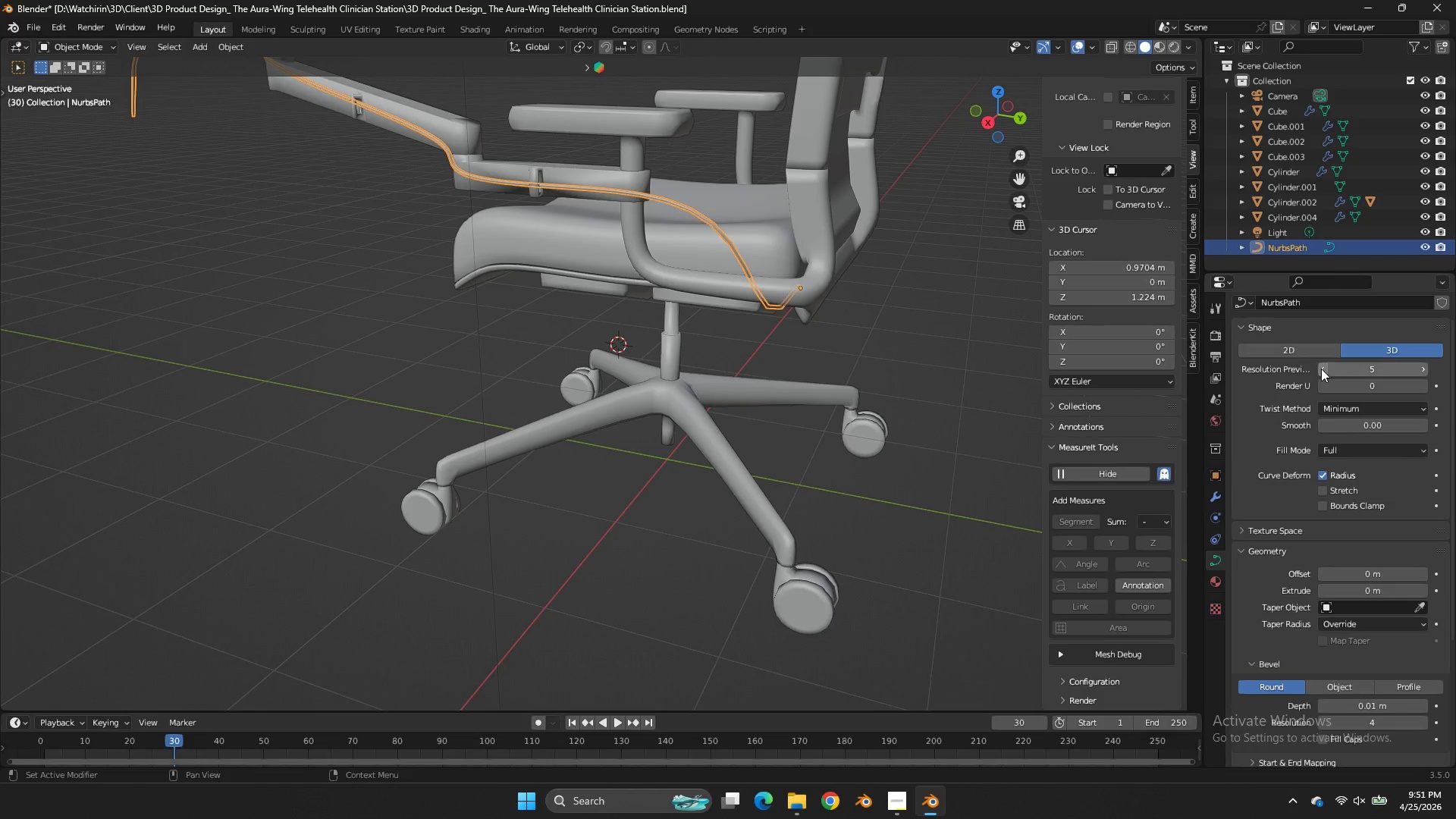 
triple_click([1321, 369])
 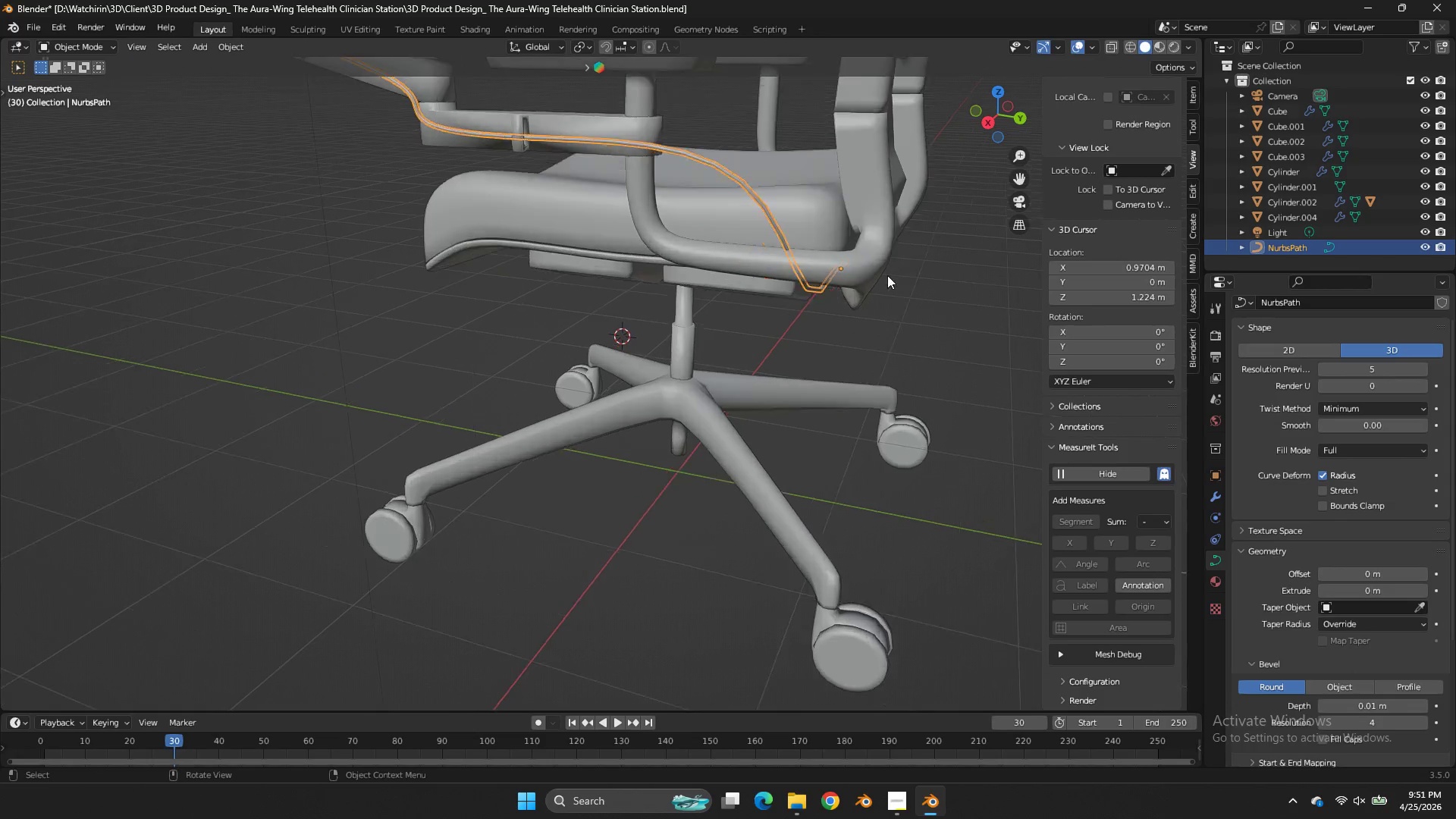 
scroll: coordinate [895, 268], scroll_direction: up, amount: 1.0
 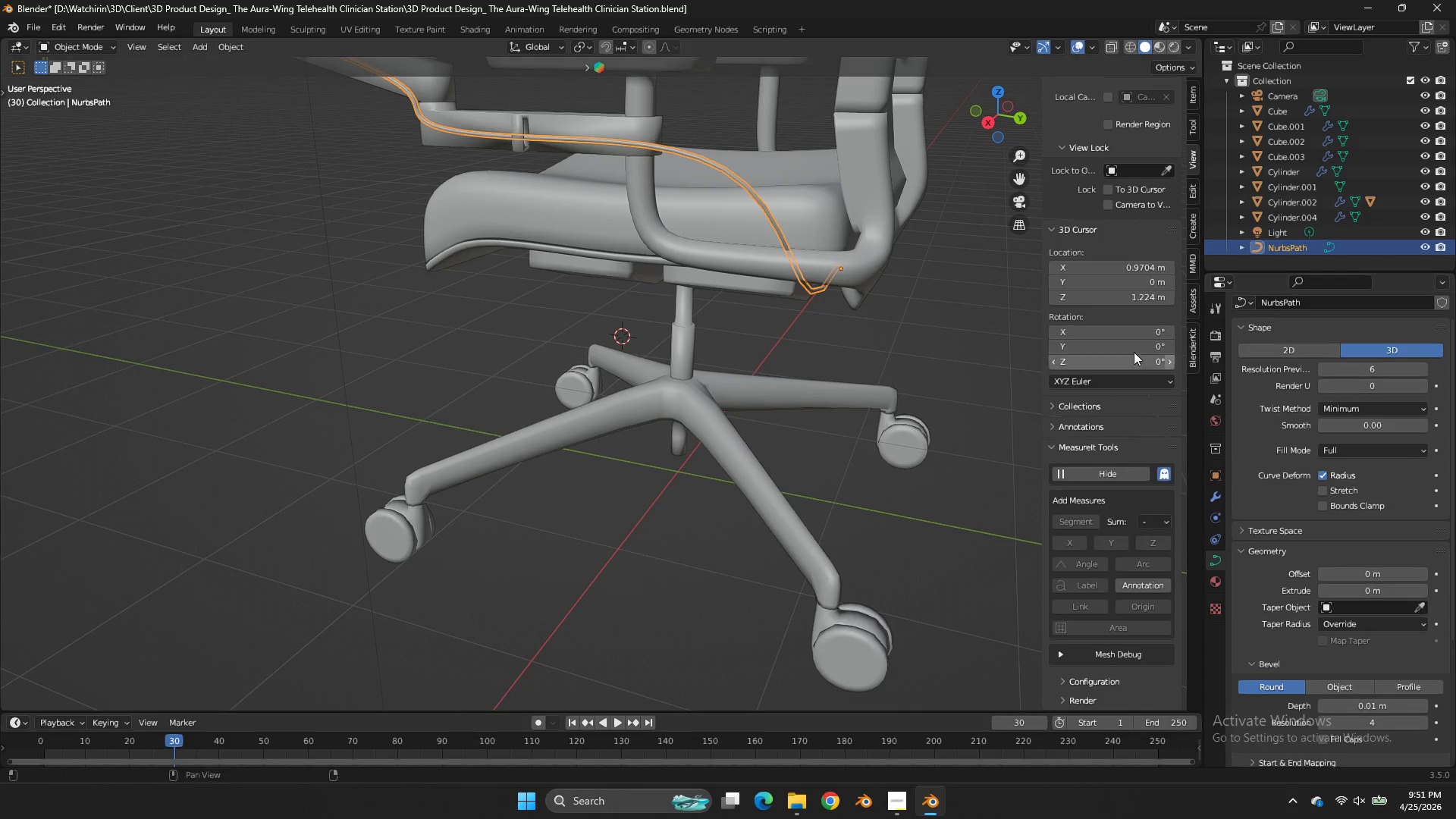 
double_click([948, 347])
 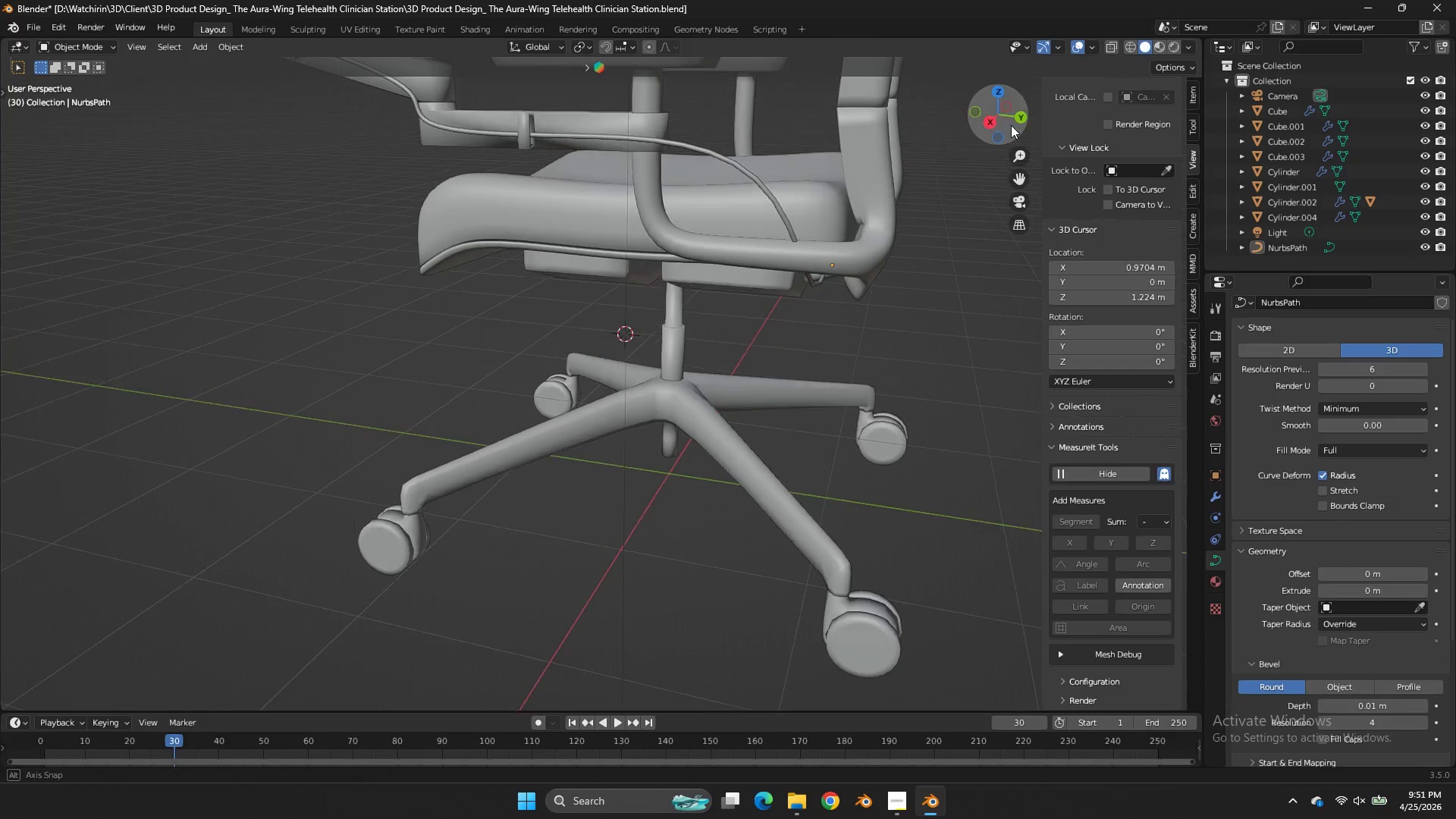 
left_click_drag(start_coordinate=[984, 134], to_coordinate=[1163, 165])
 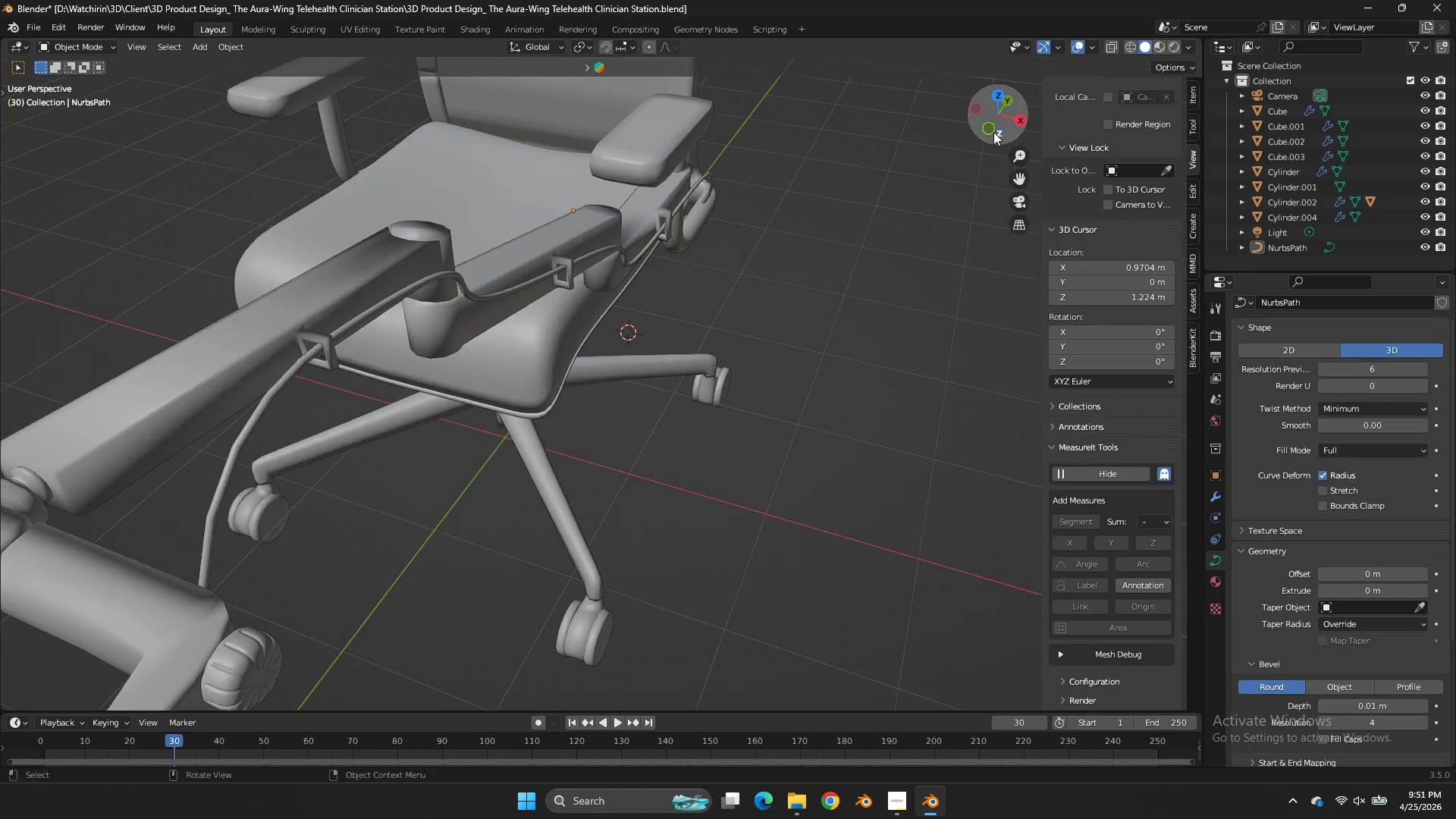 
scroll: coordinate [993, 132], scroll_direction: down, amount: 1.0
 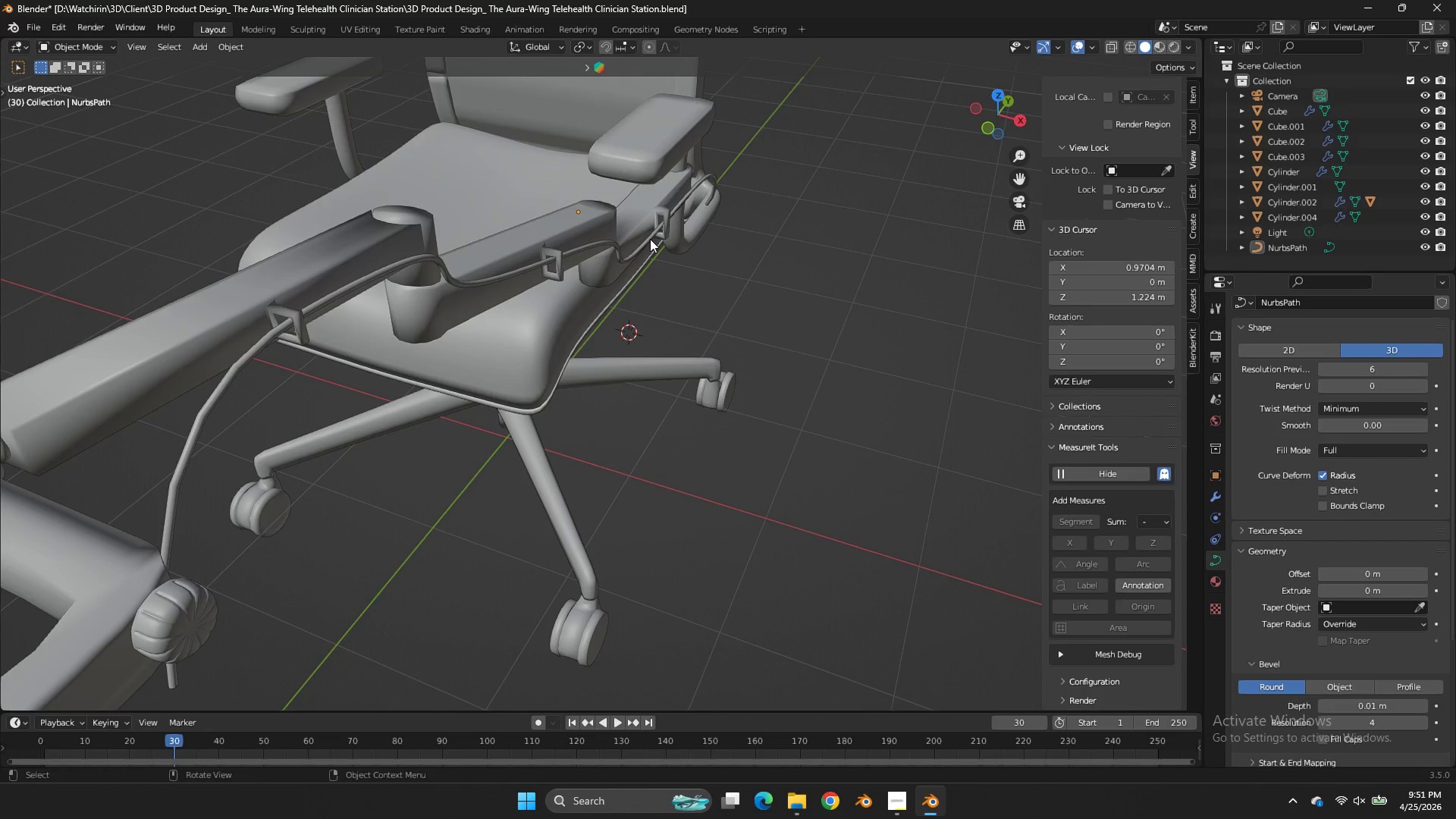 
left_click([617, 242])
 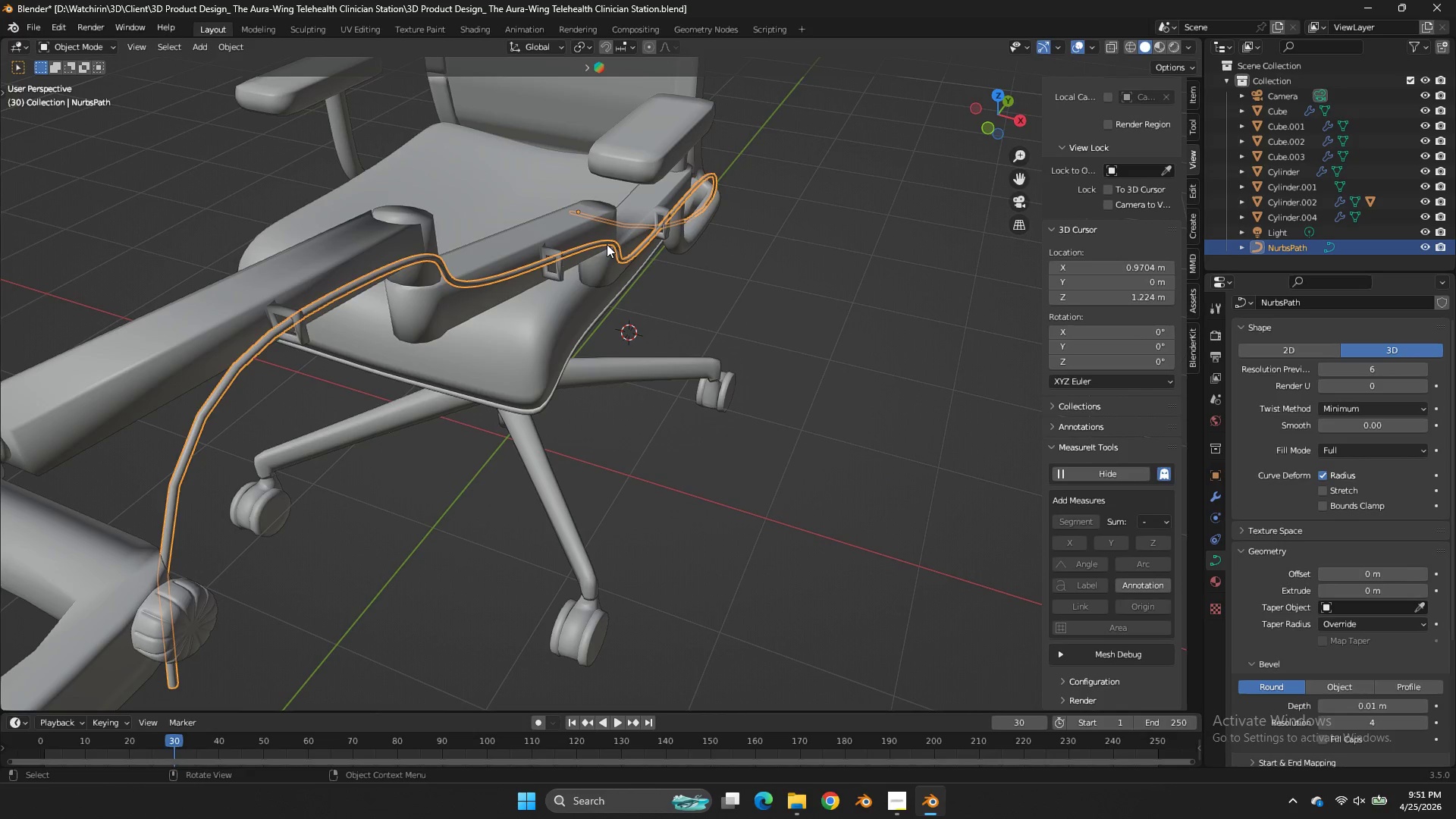 
key(CapsLock)
 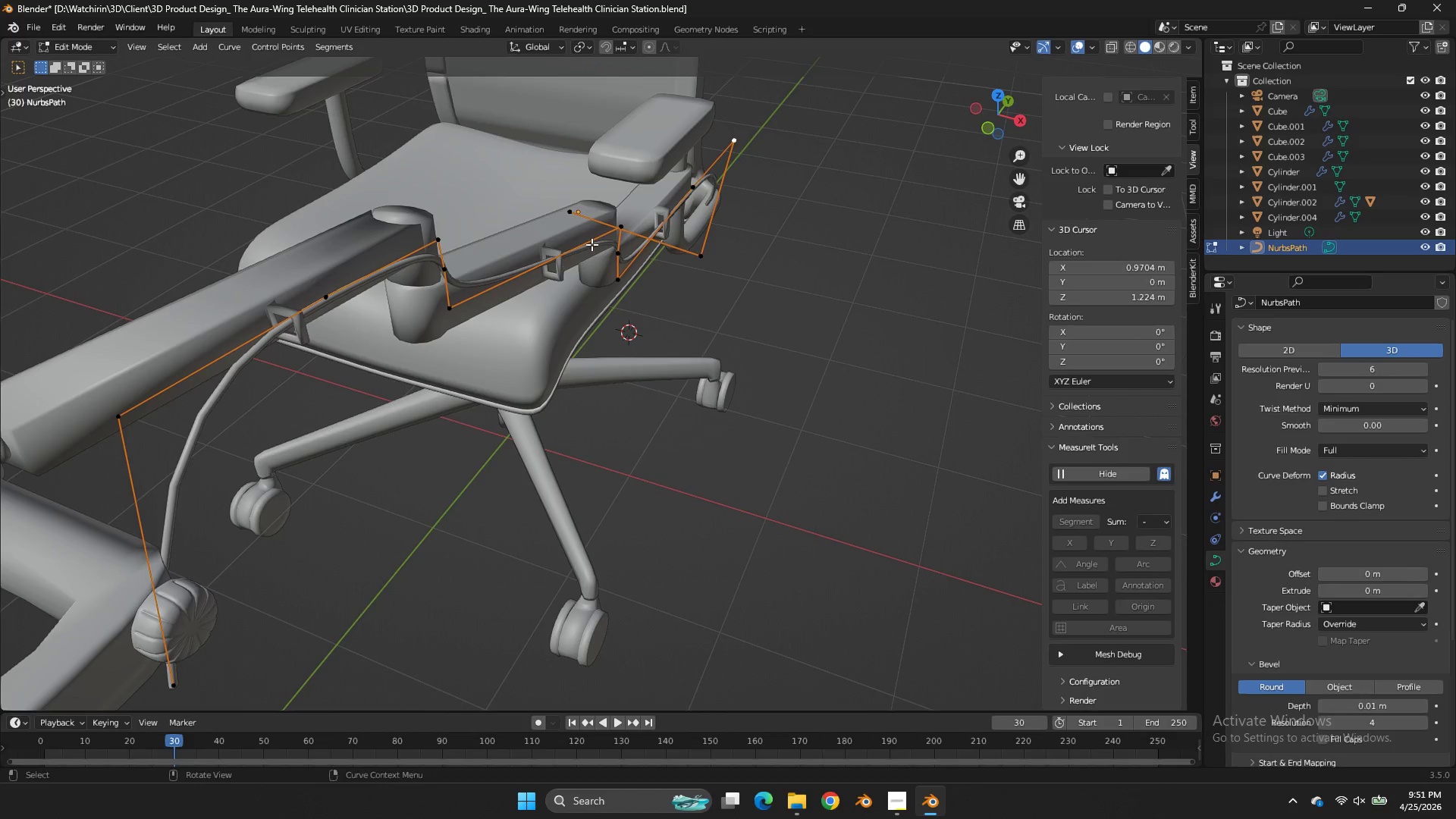 
key(Tab)
 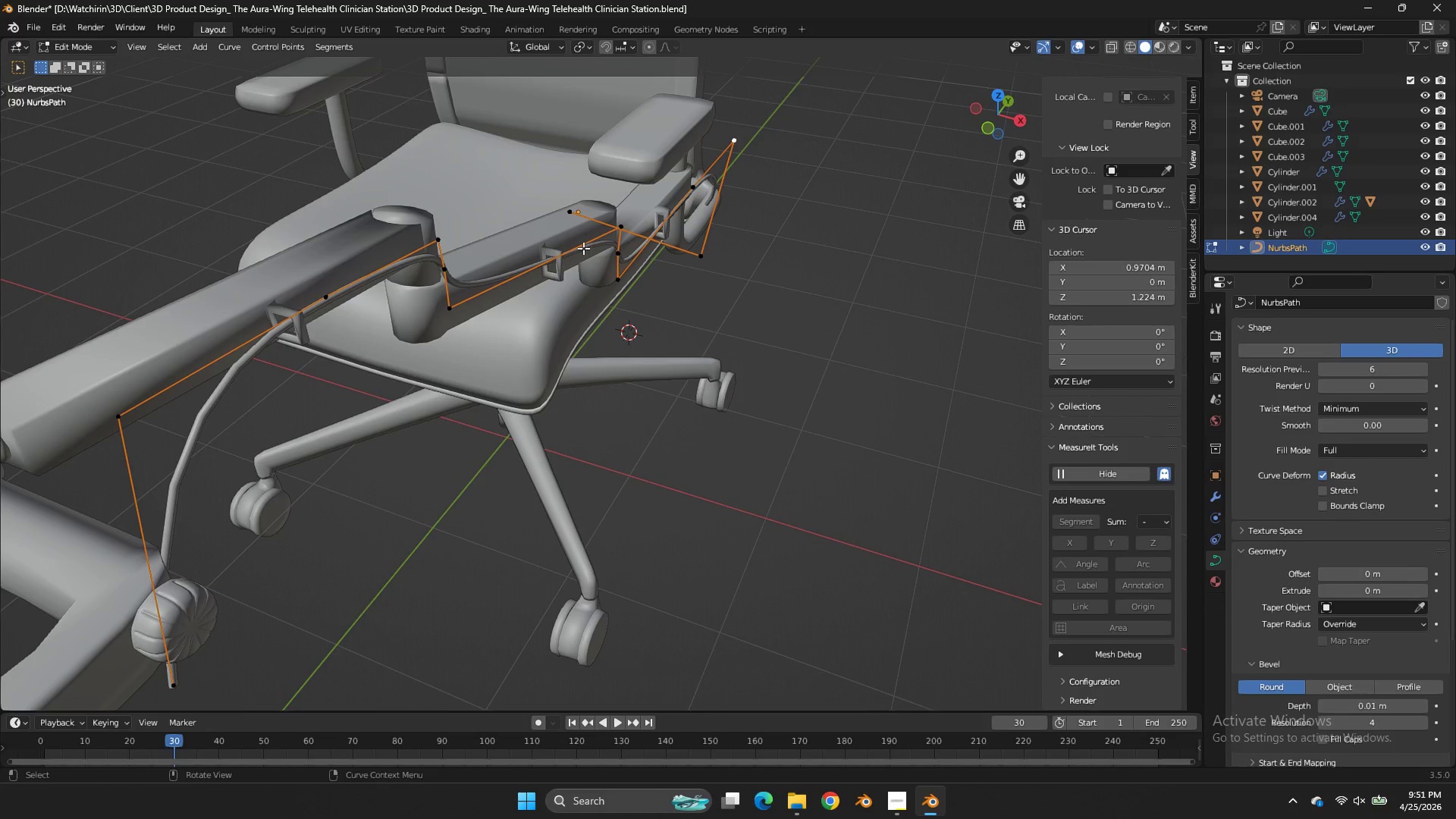 
key(CapsLock)
 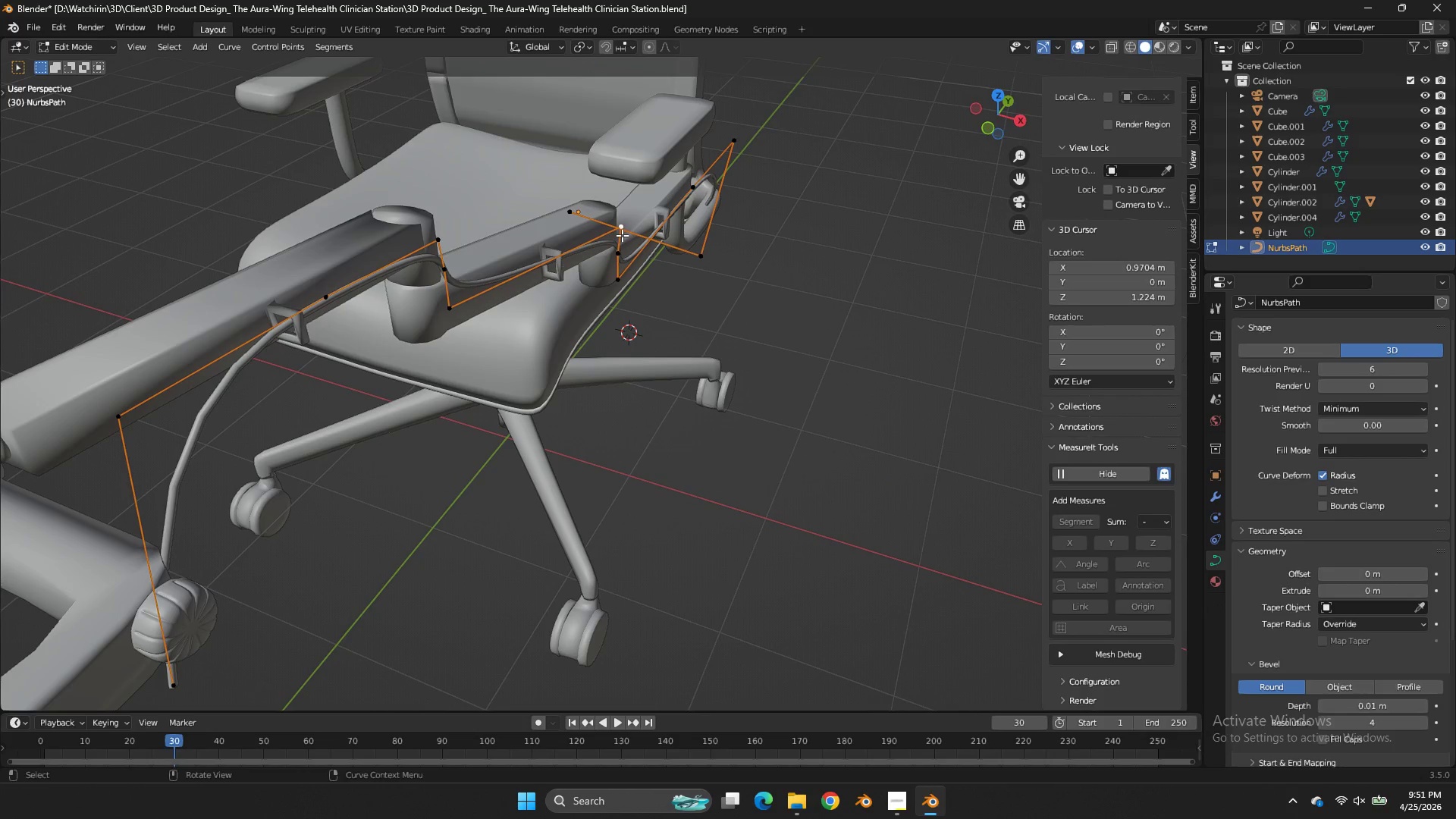 
left_click([622, 235])
 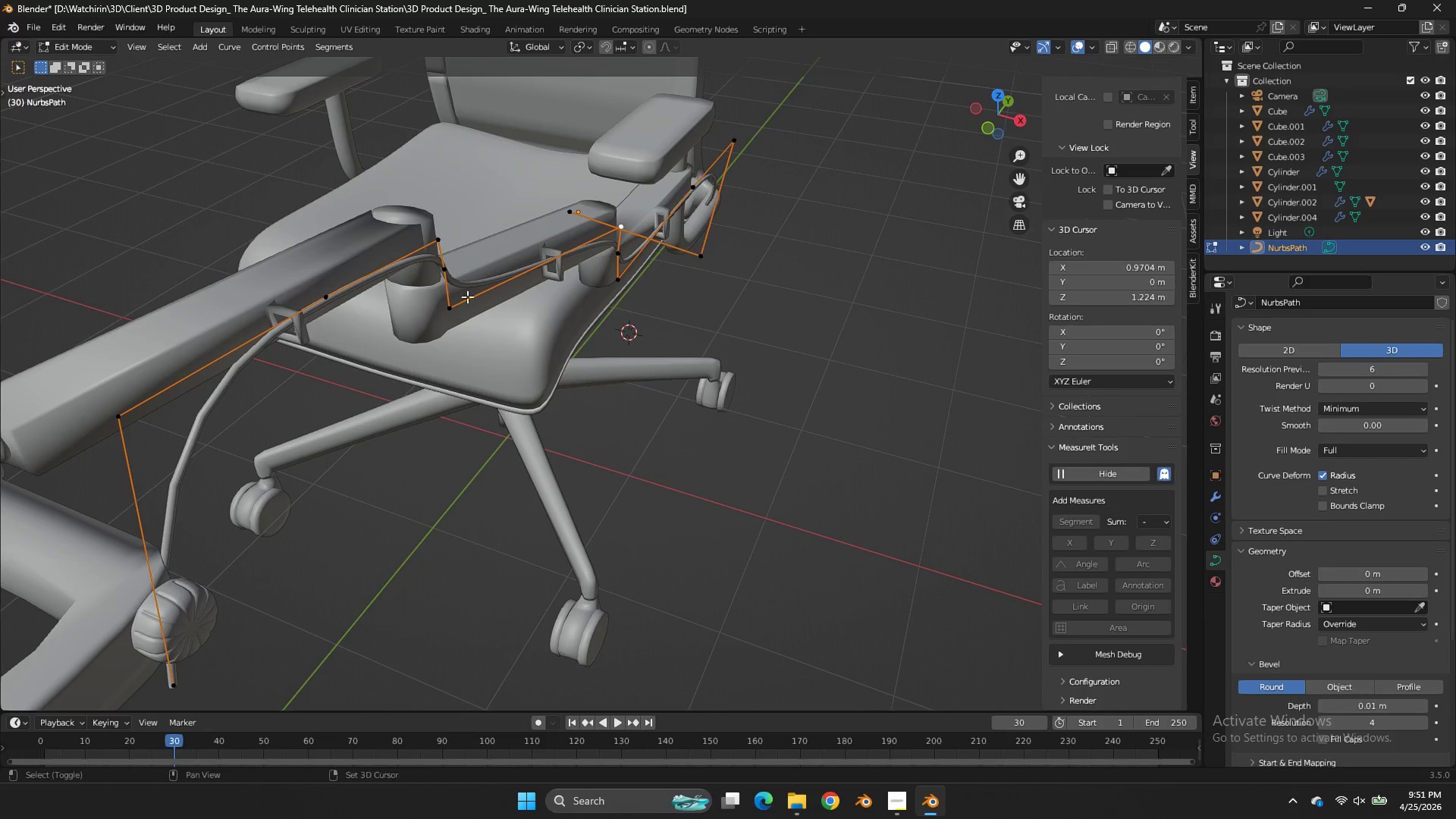 
hold_key(key=ShiftLeft, duration=0.42)
left_click([466, 300])
 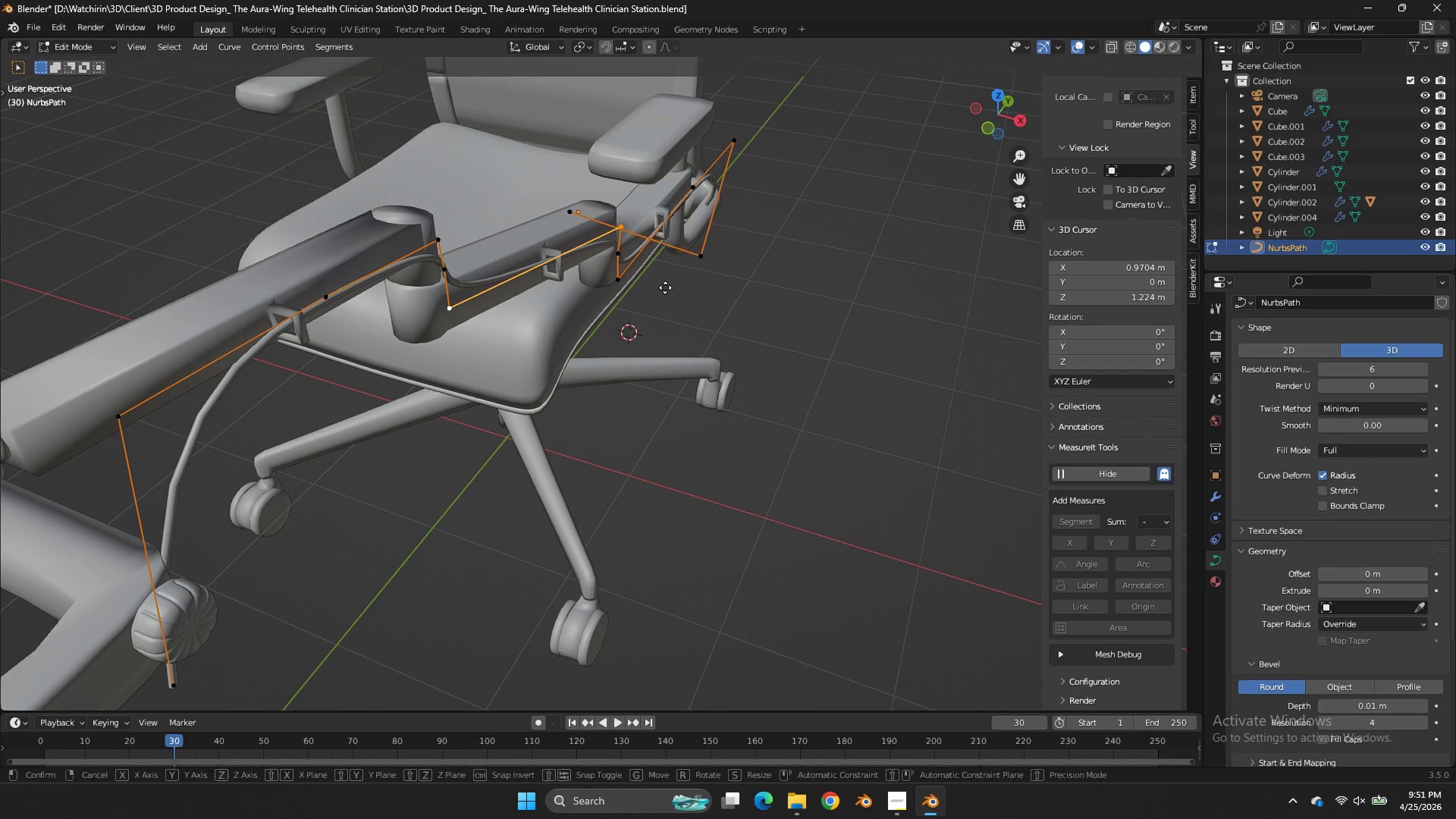 
type(gz)
 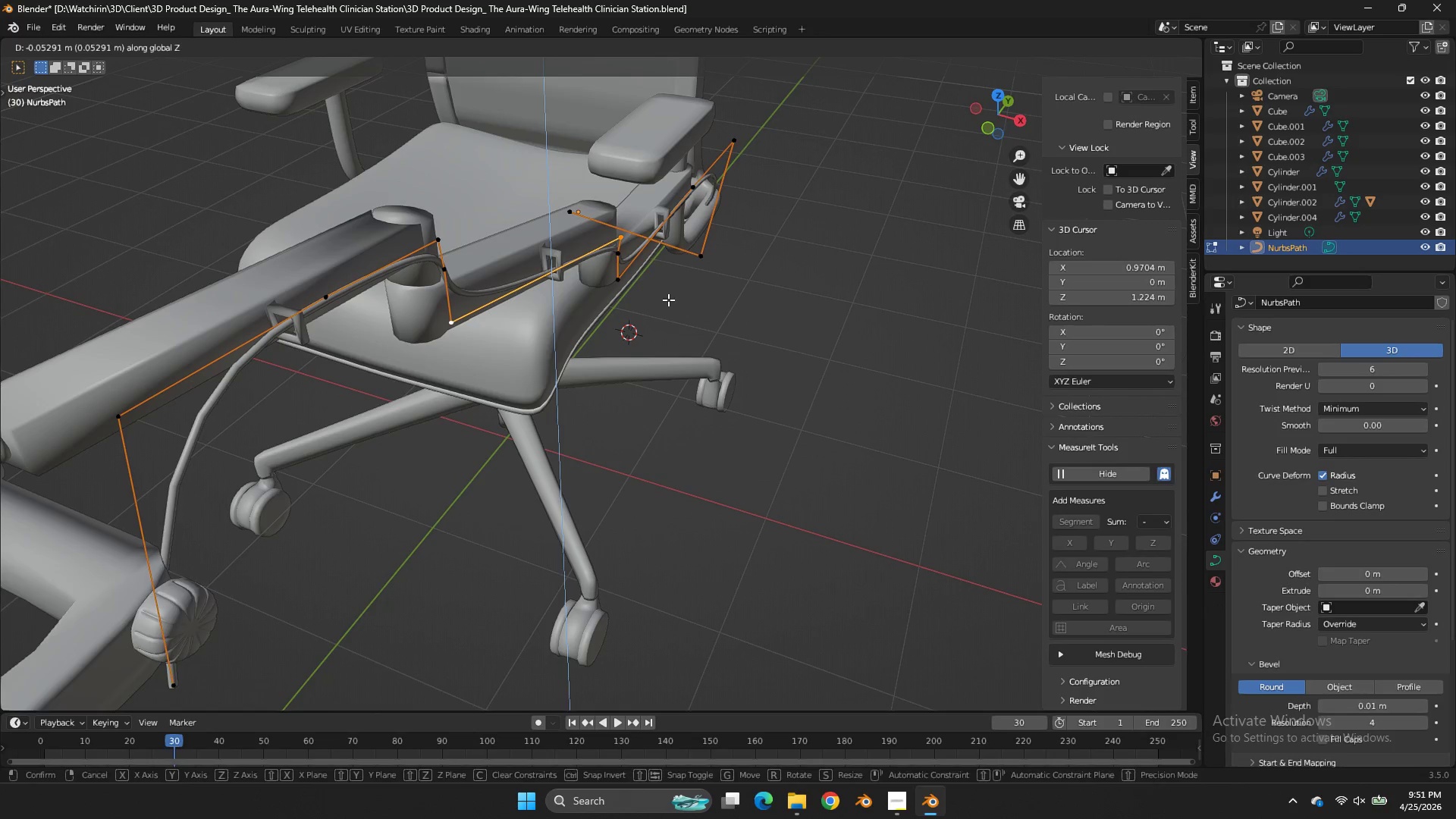 
left_click([668, 300])
 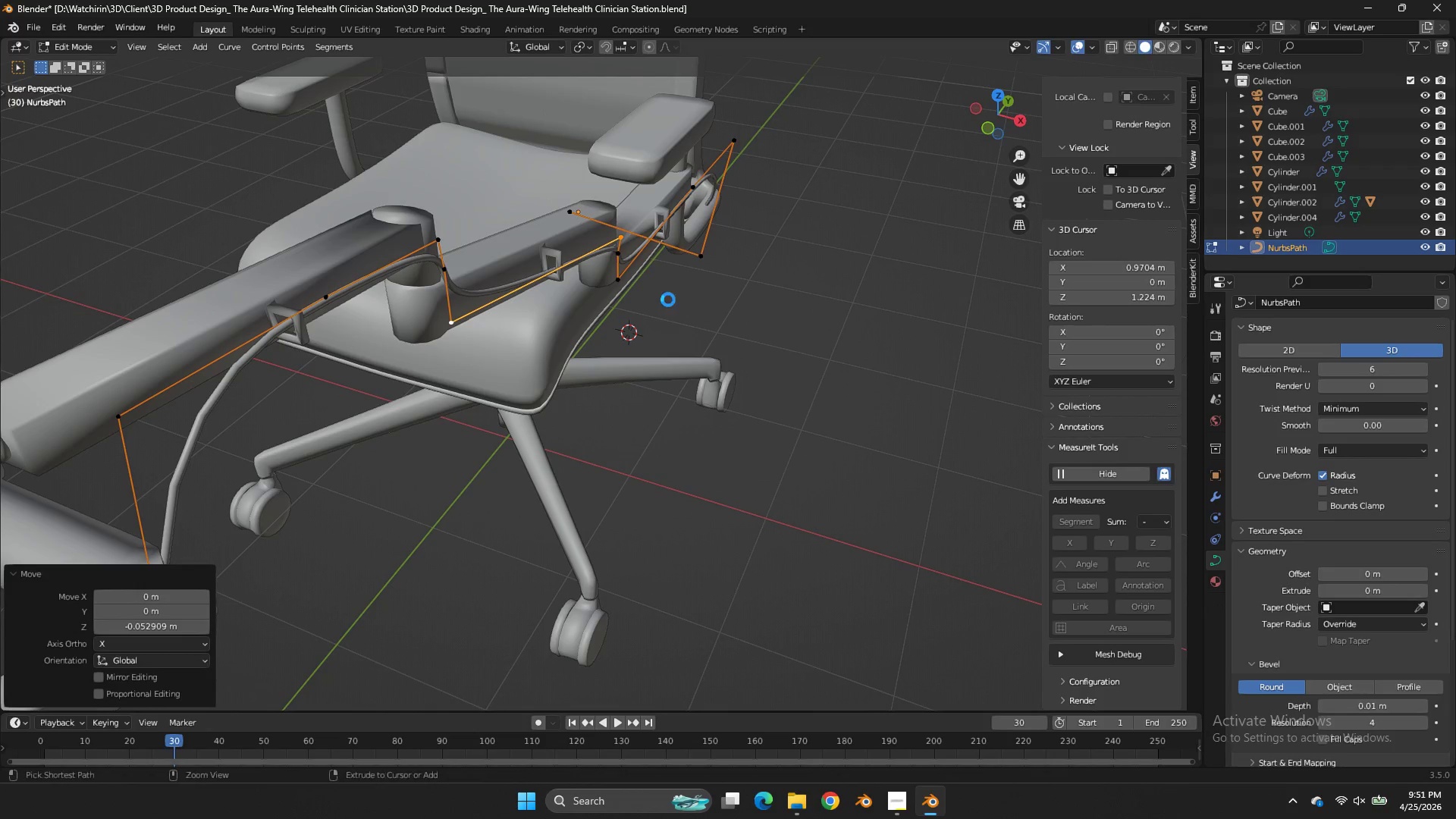 
key(Control+ControlLeft)
 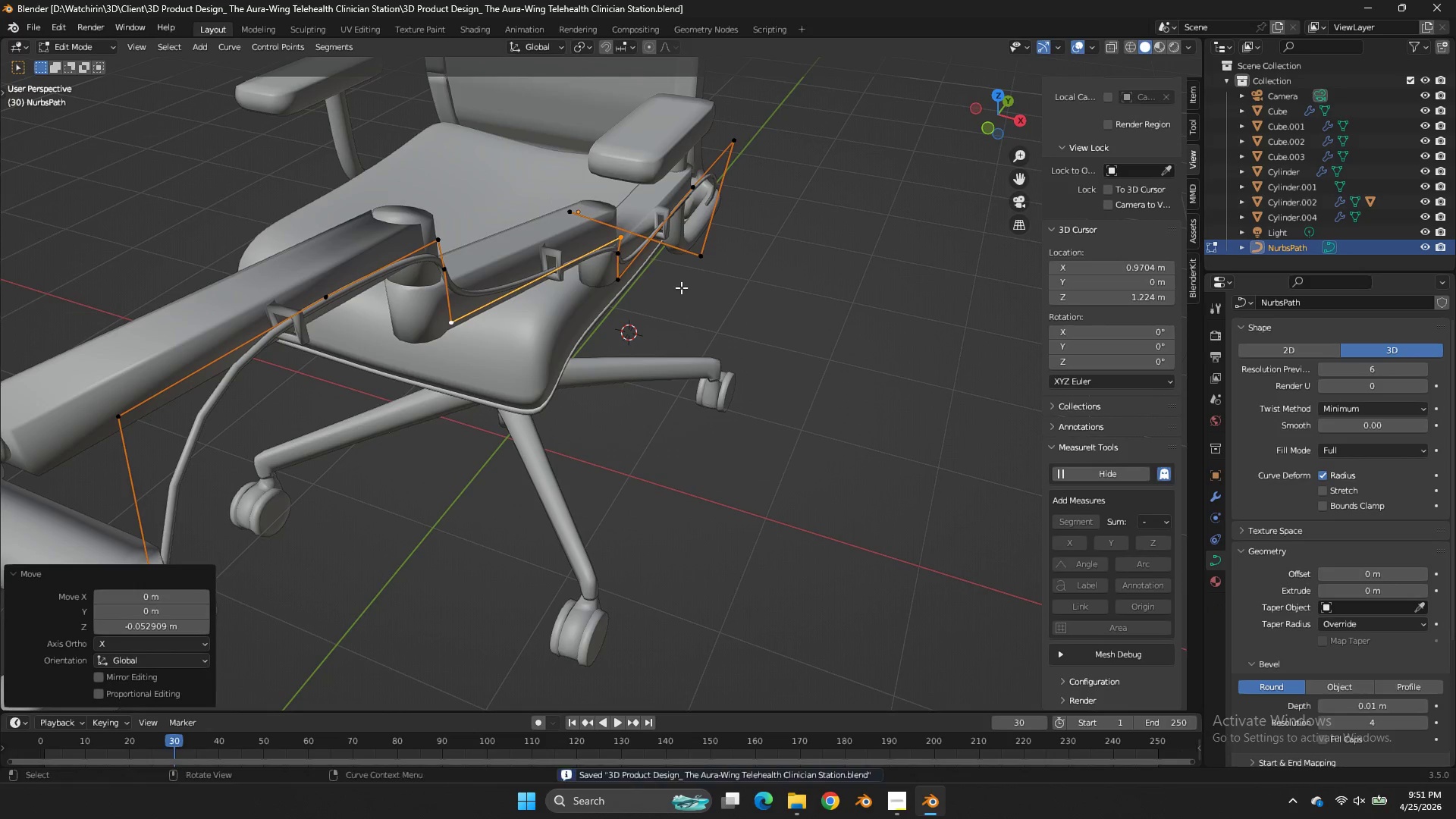 
key(Control+S)
 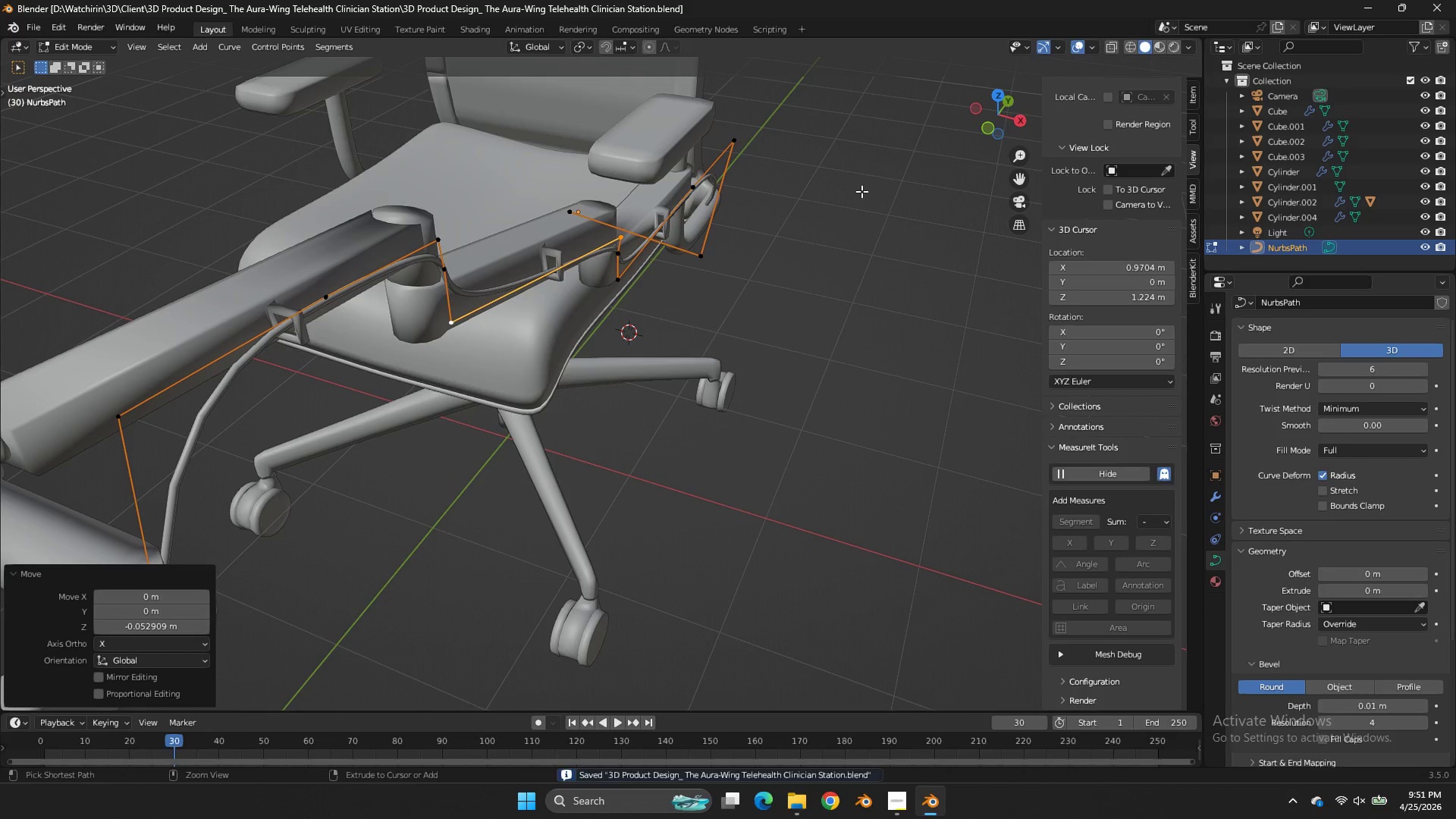 
key(Control+ControlLeft)
 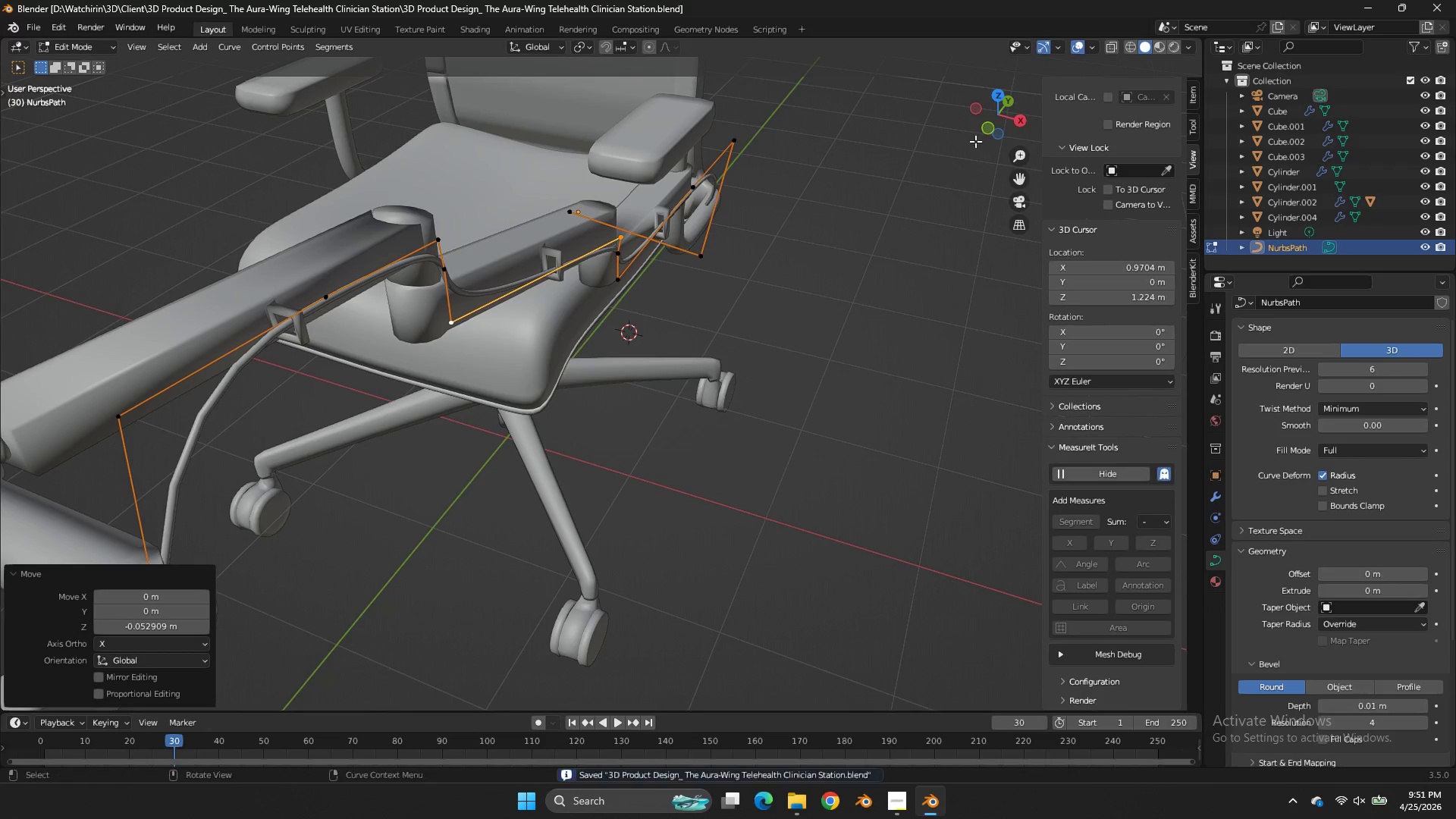 
key(Control+S)
 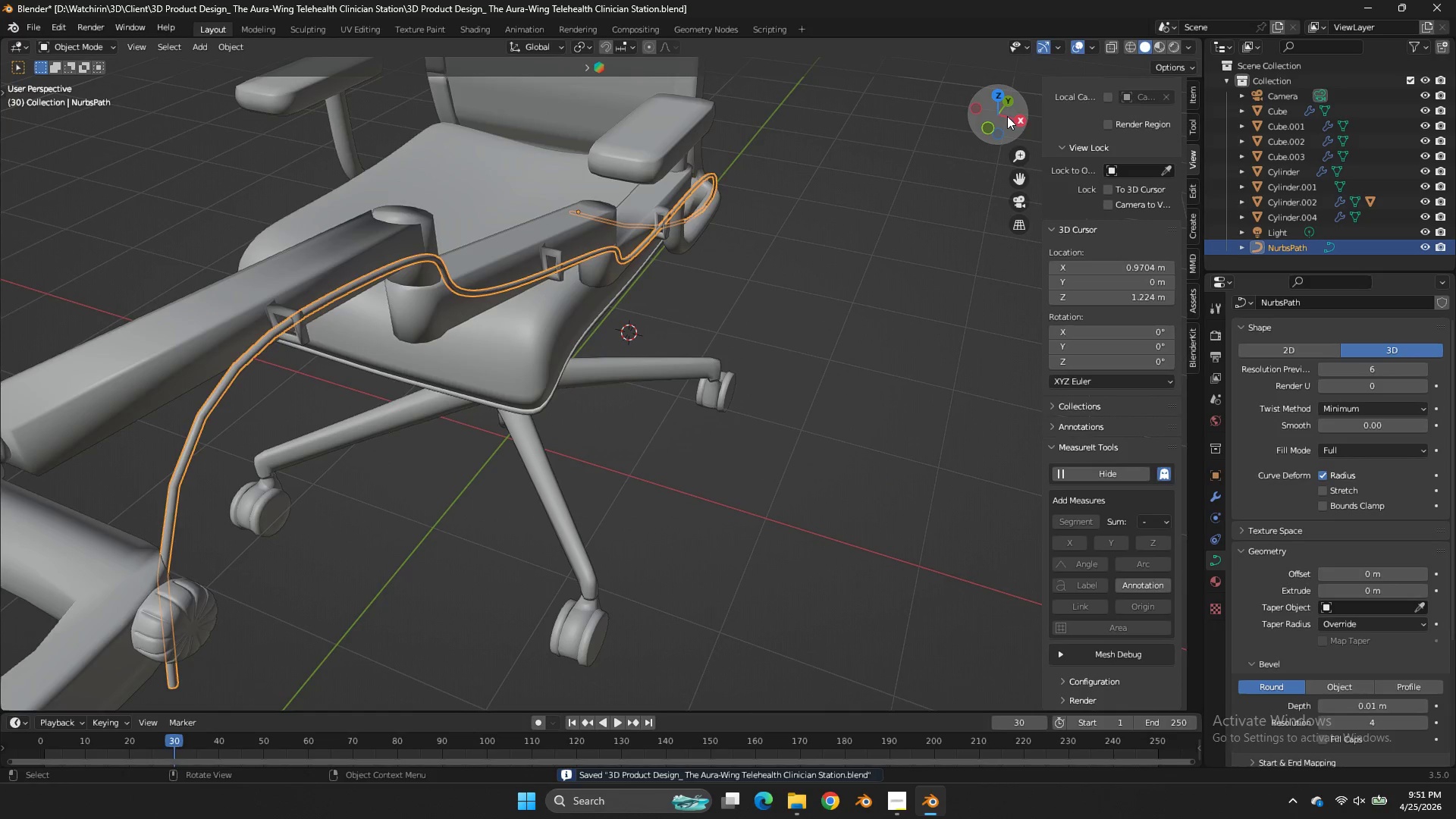 
key(Tab)
 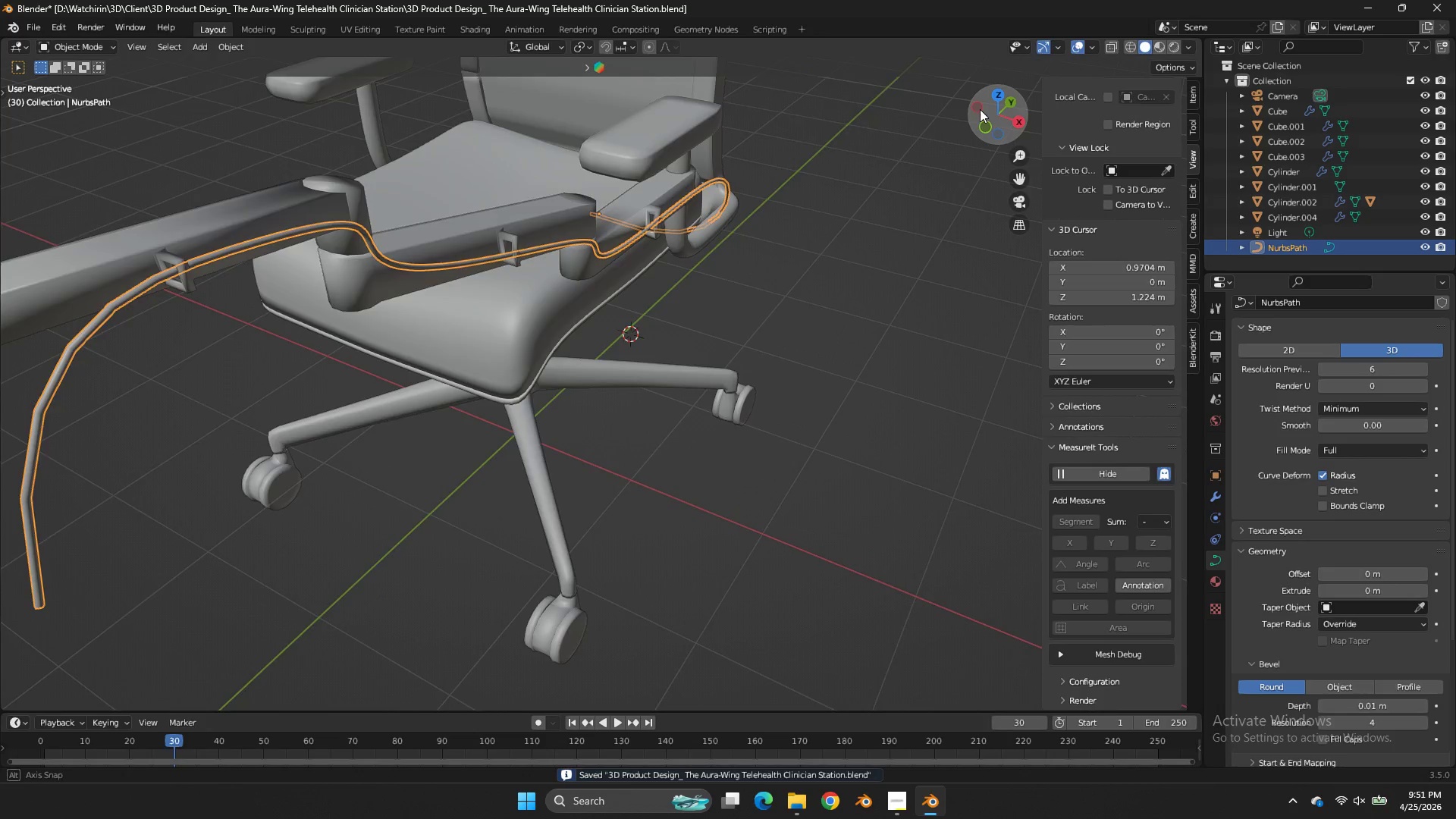 
left_click_drag(start_coordinate=[1007, 116], to_coordinate=[940, 97])
 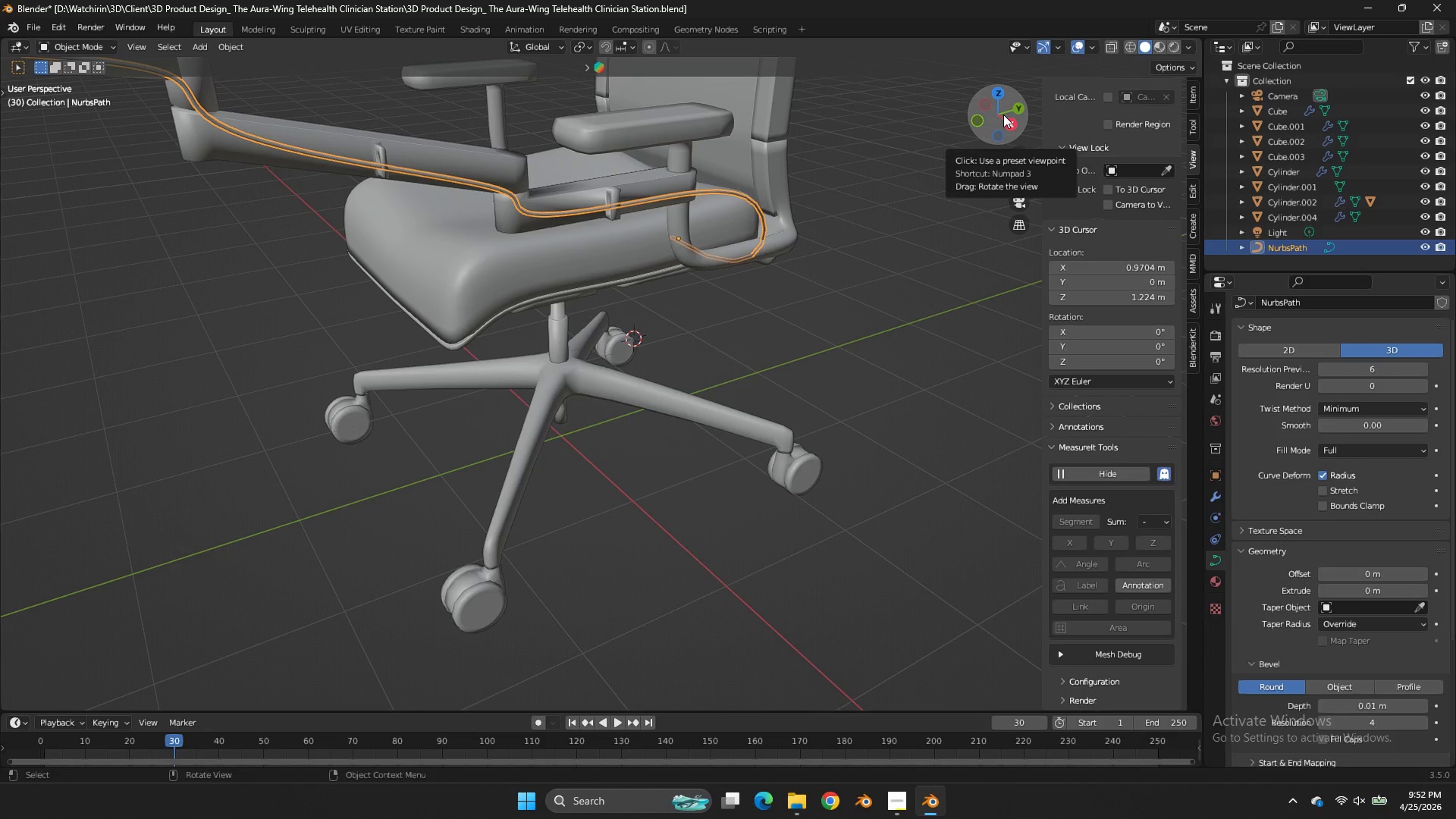 
wait(5.73)
 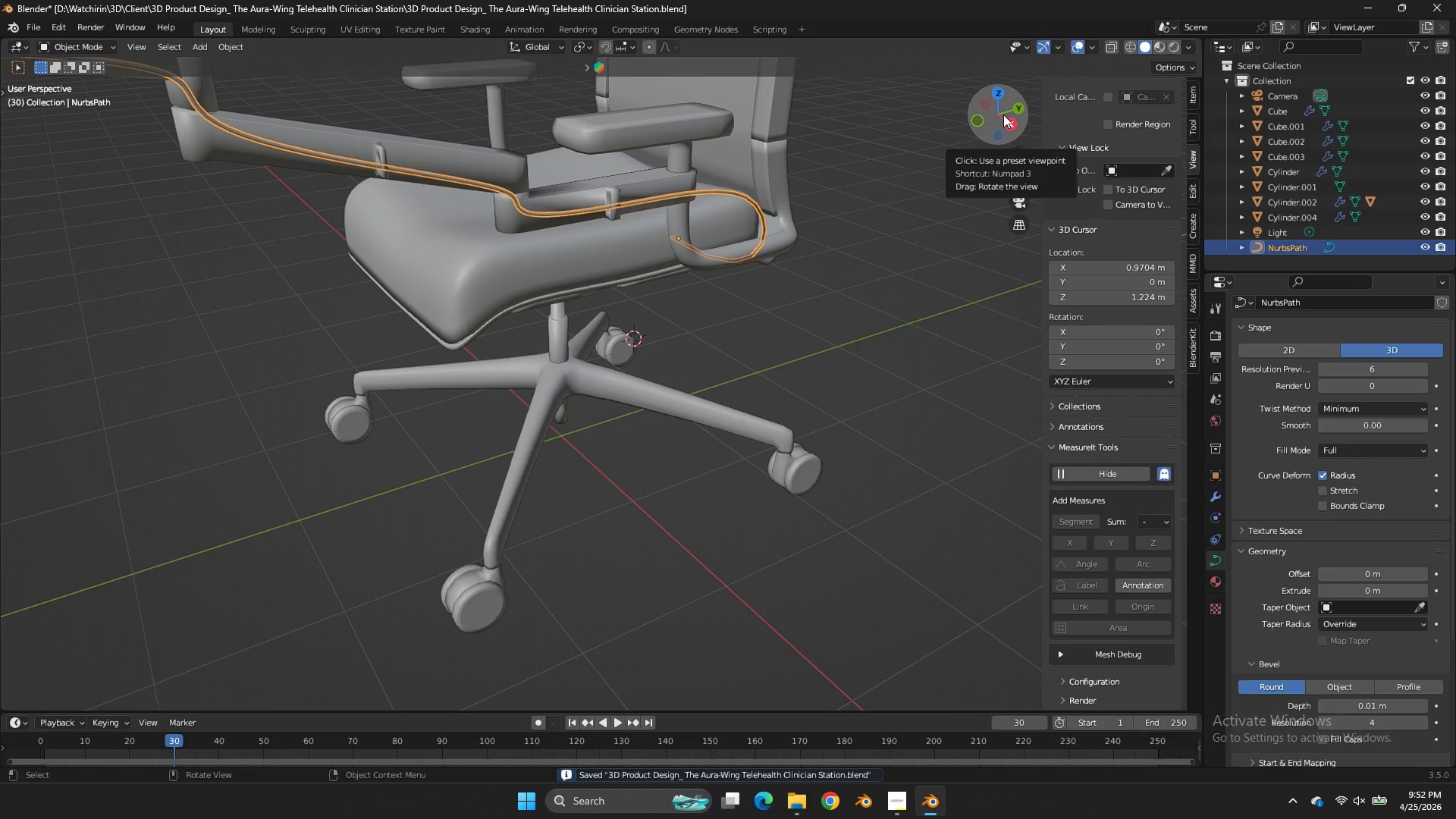 
left_click_drag(start_coordinate=[1003, 115], to_coordinate=[946, 128])
 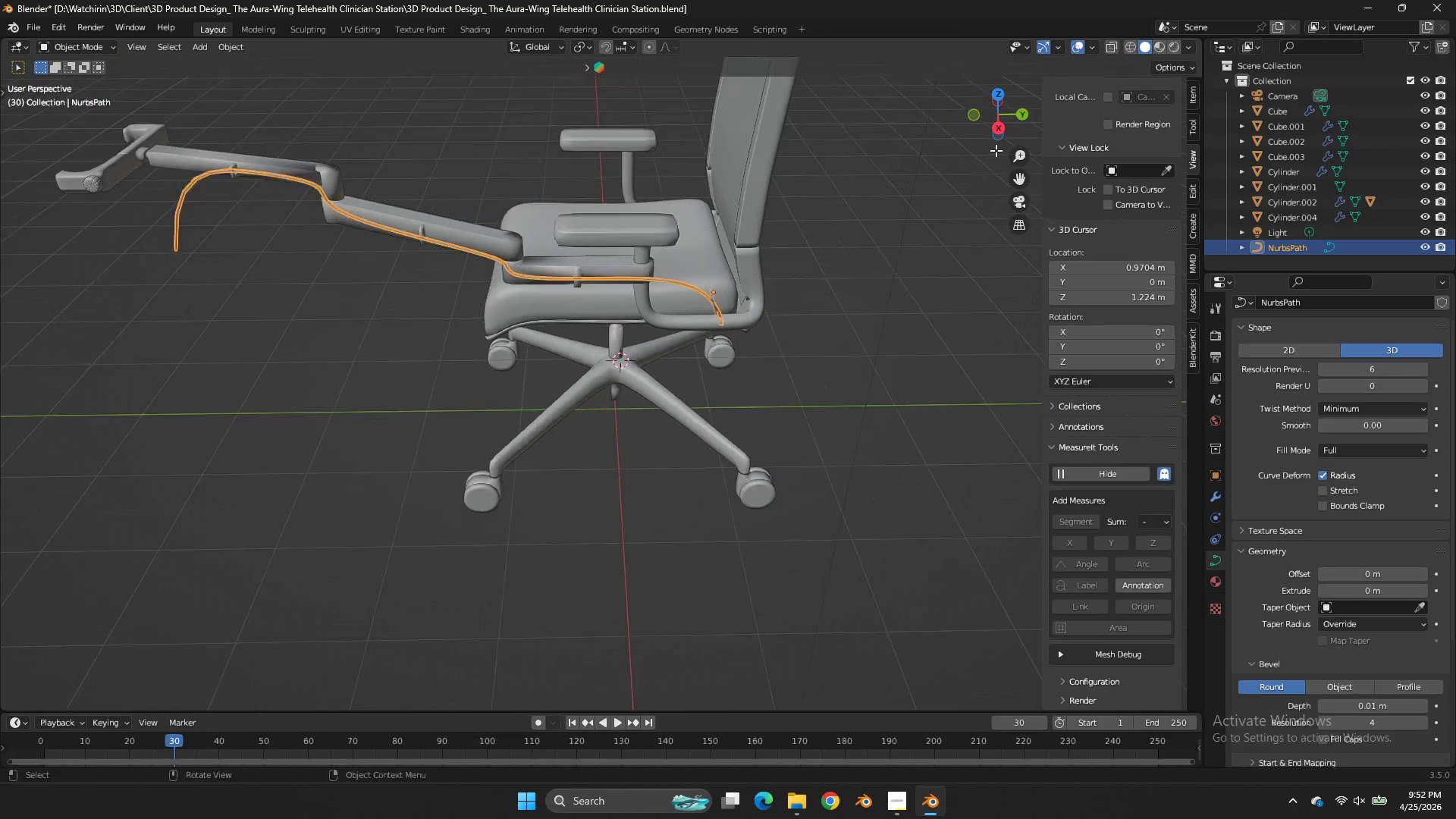 
left_click_drag(start_coordinate=[999, 133], to_coordinate=[874, 136])
 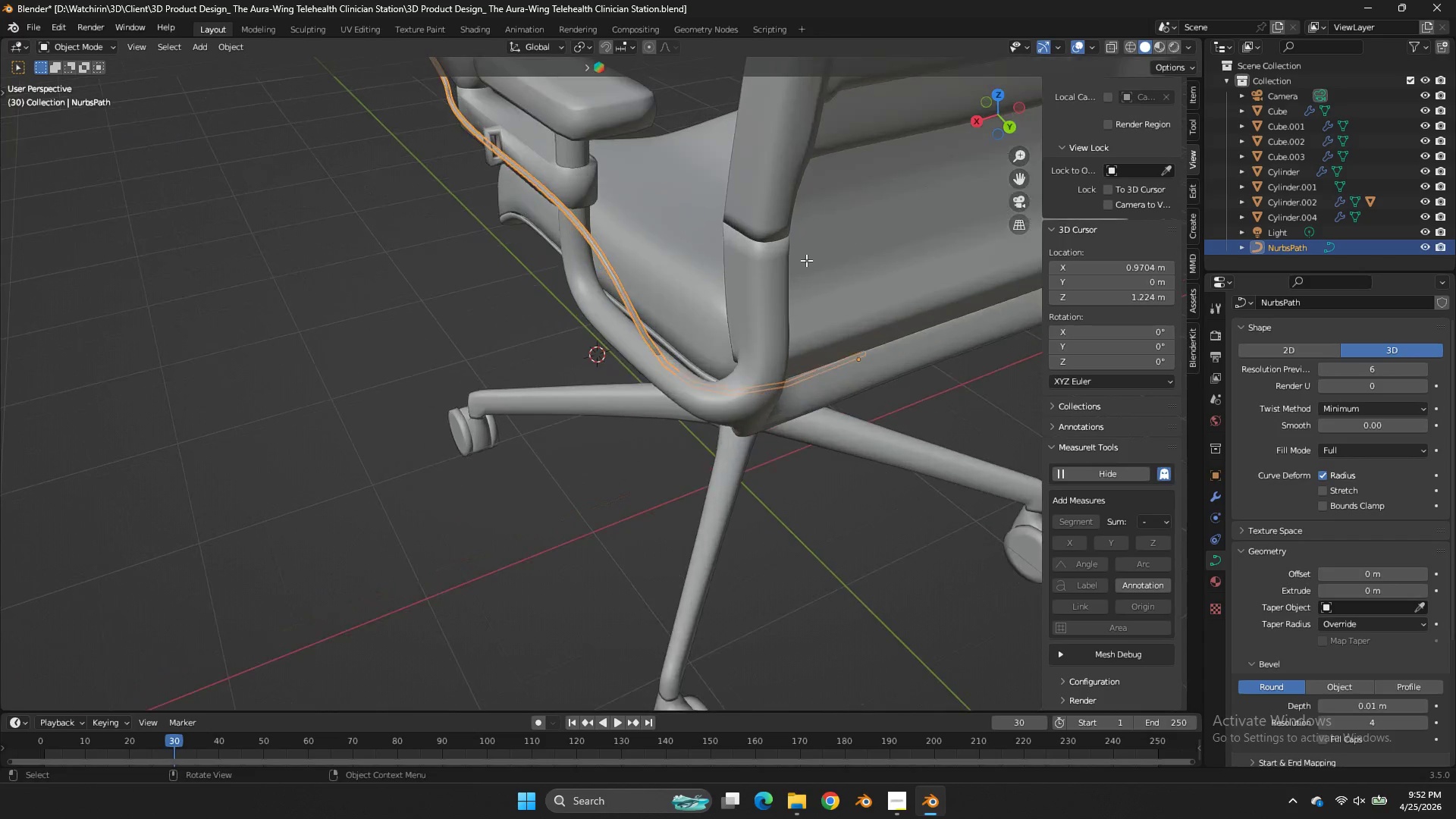 
scroll: coordinate [996, 150], scroll_direction: down, amount: 2.0
 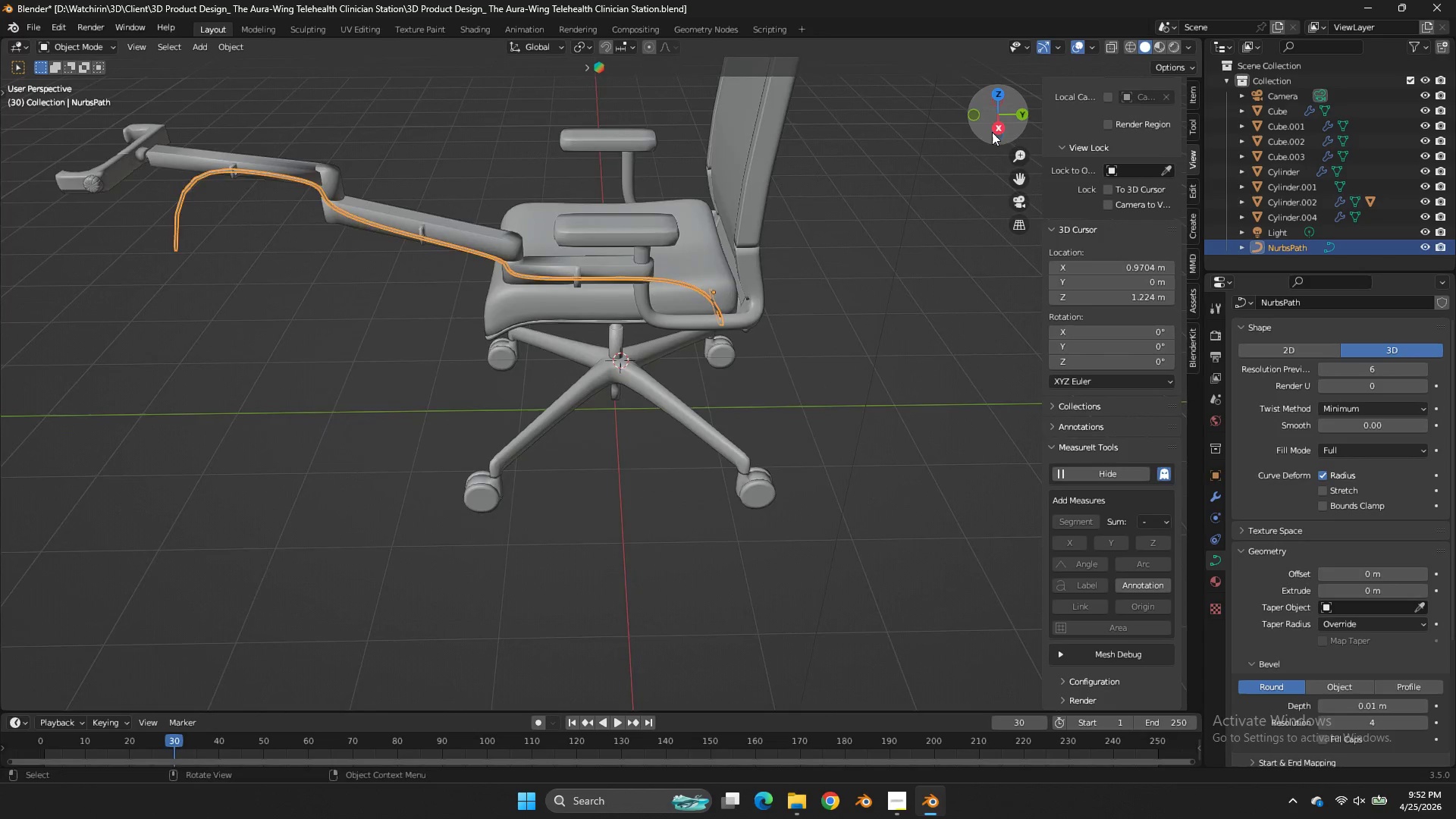 
scroll: coordinate [935, 184], scroll_direction: up, amount: 3.0
 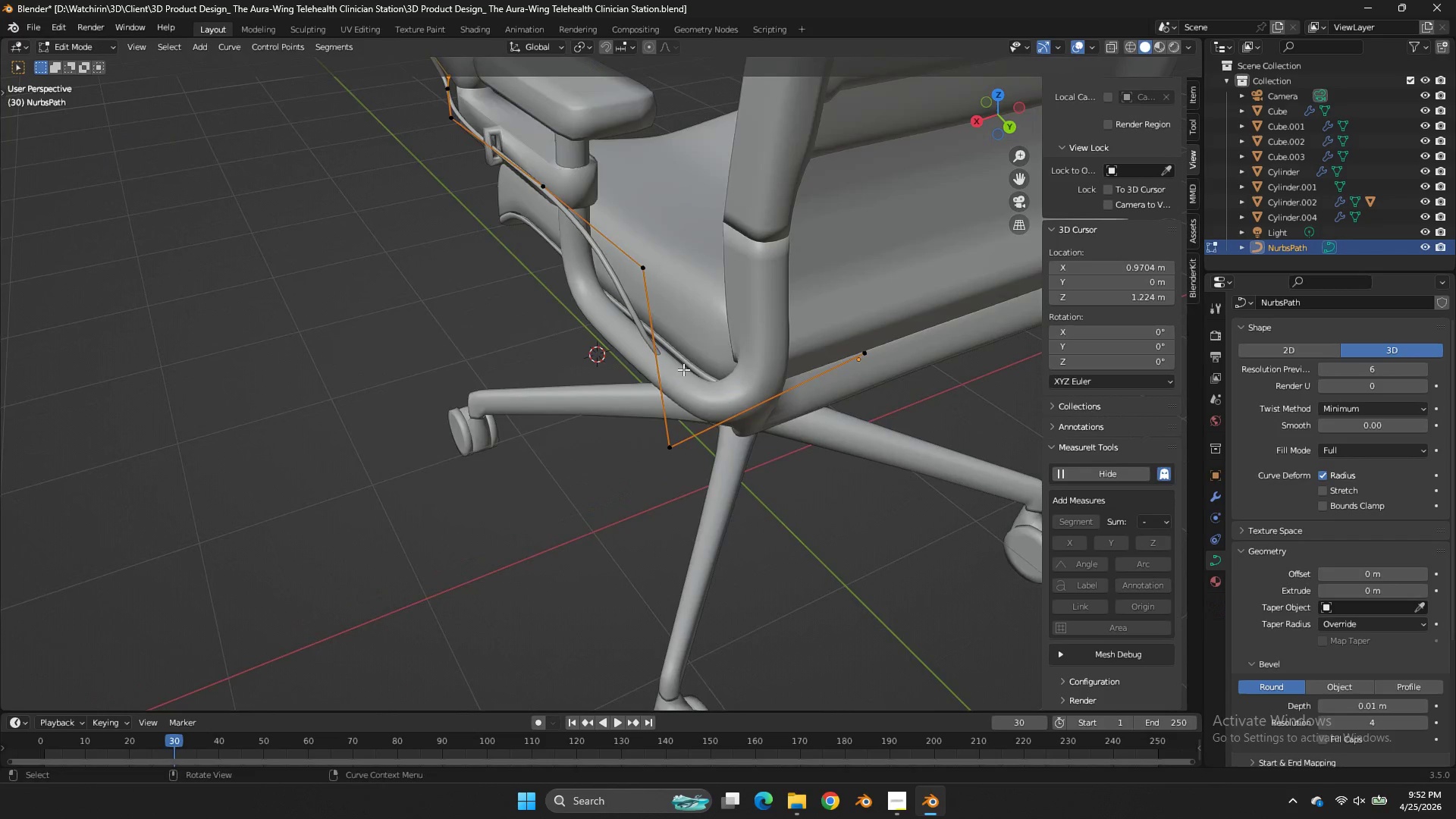 
key(Tab)
 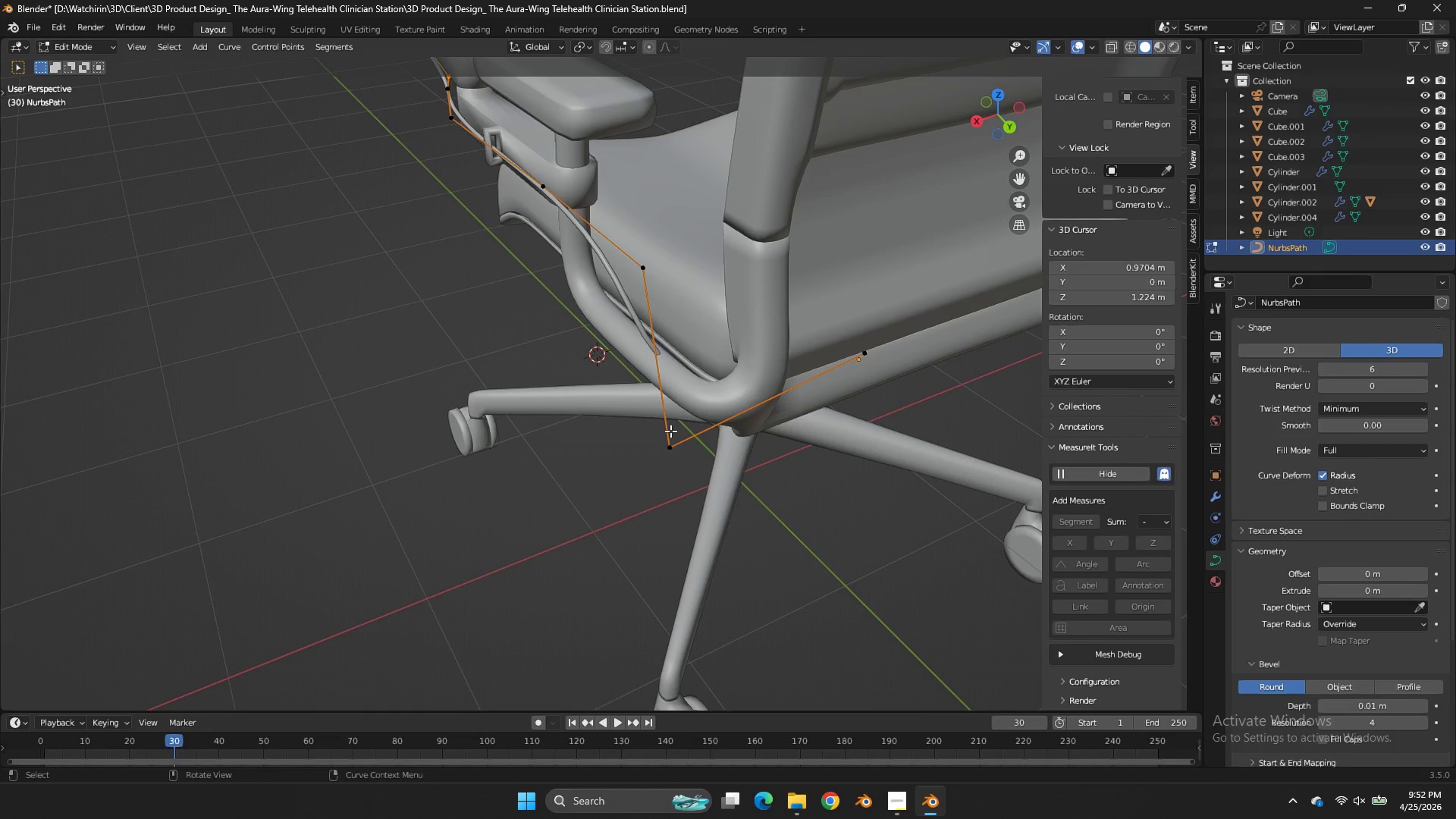 
left_click([670, 431])
 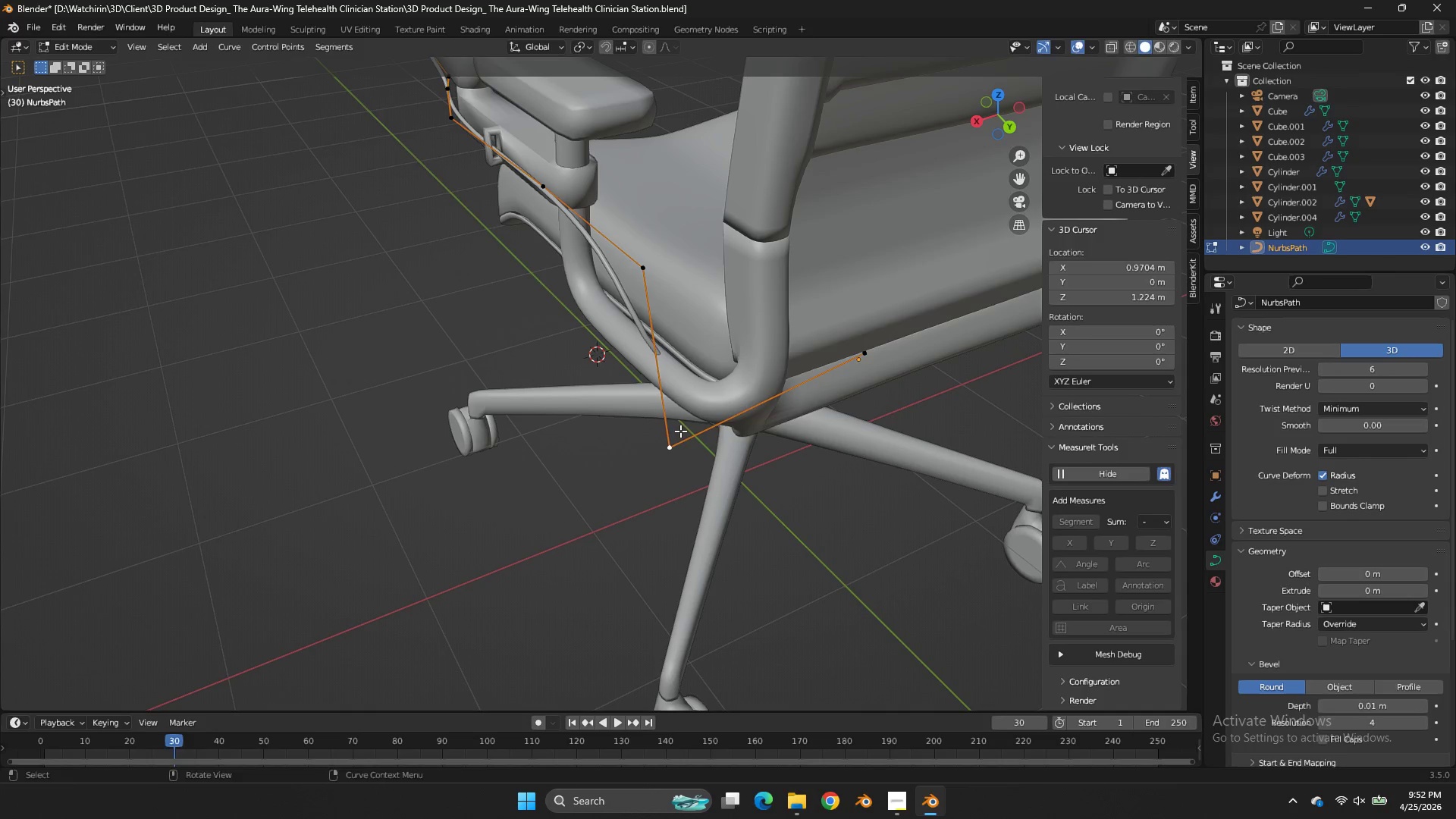 
type(gx)
 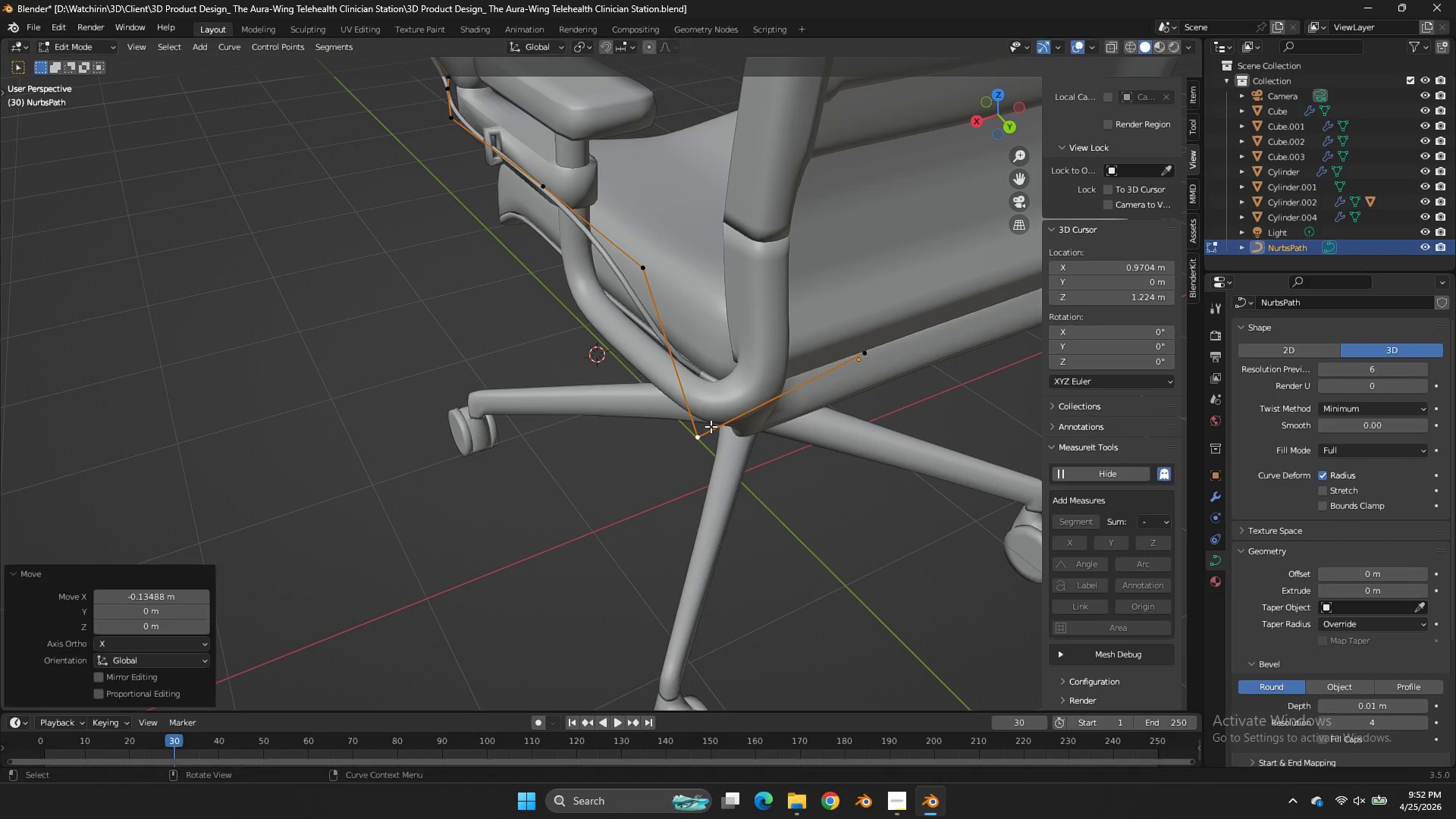 
left_click([711, 426])
 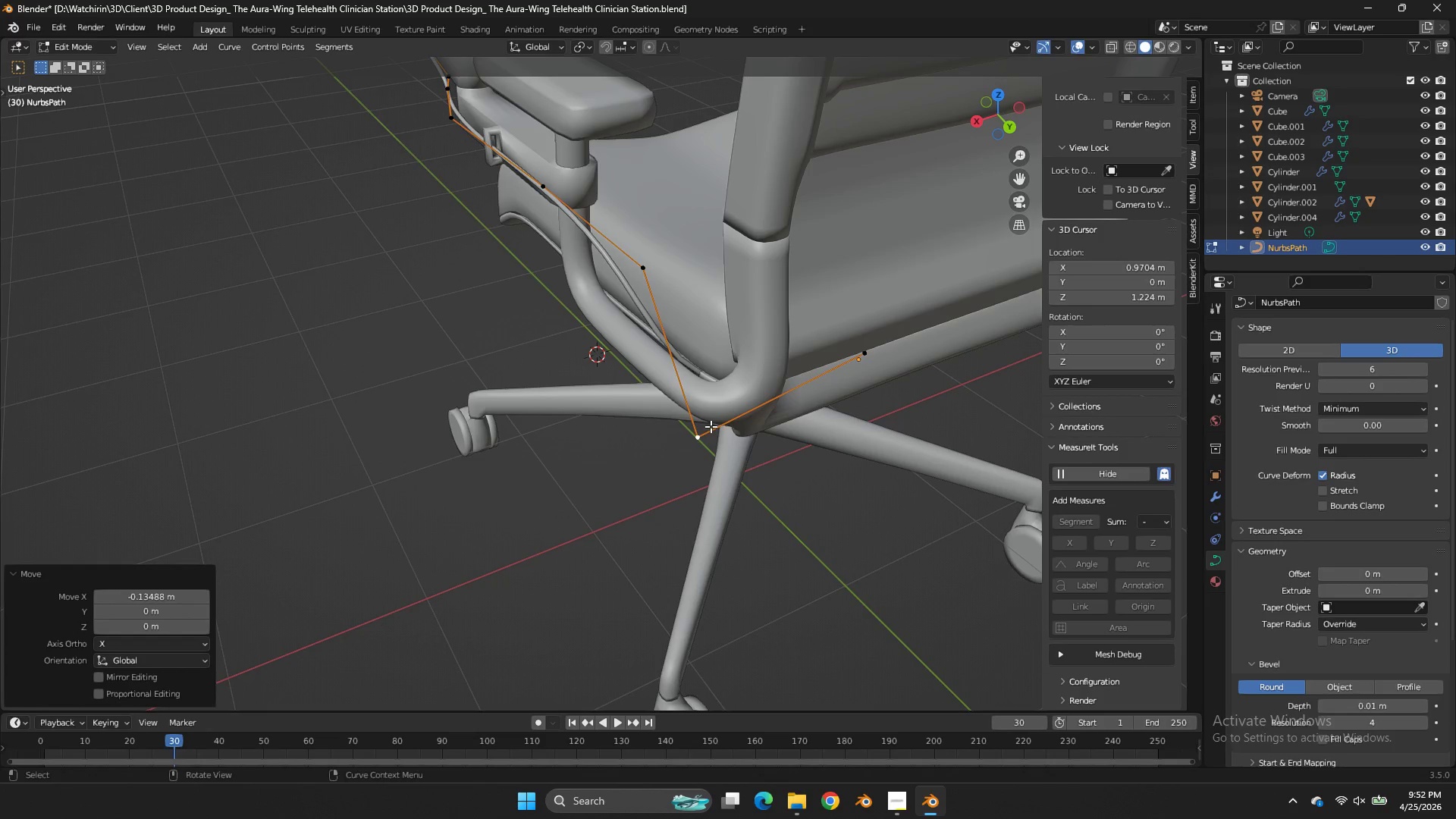 
type(gx)
 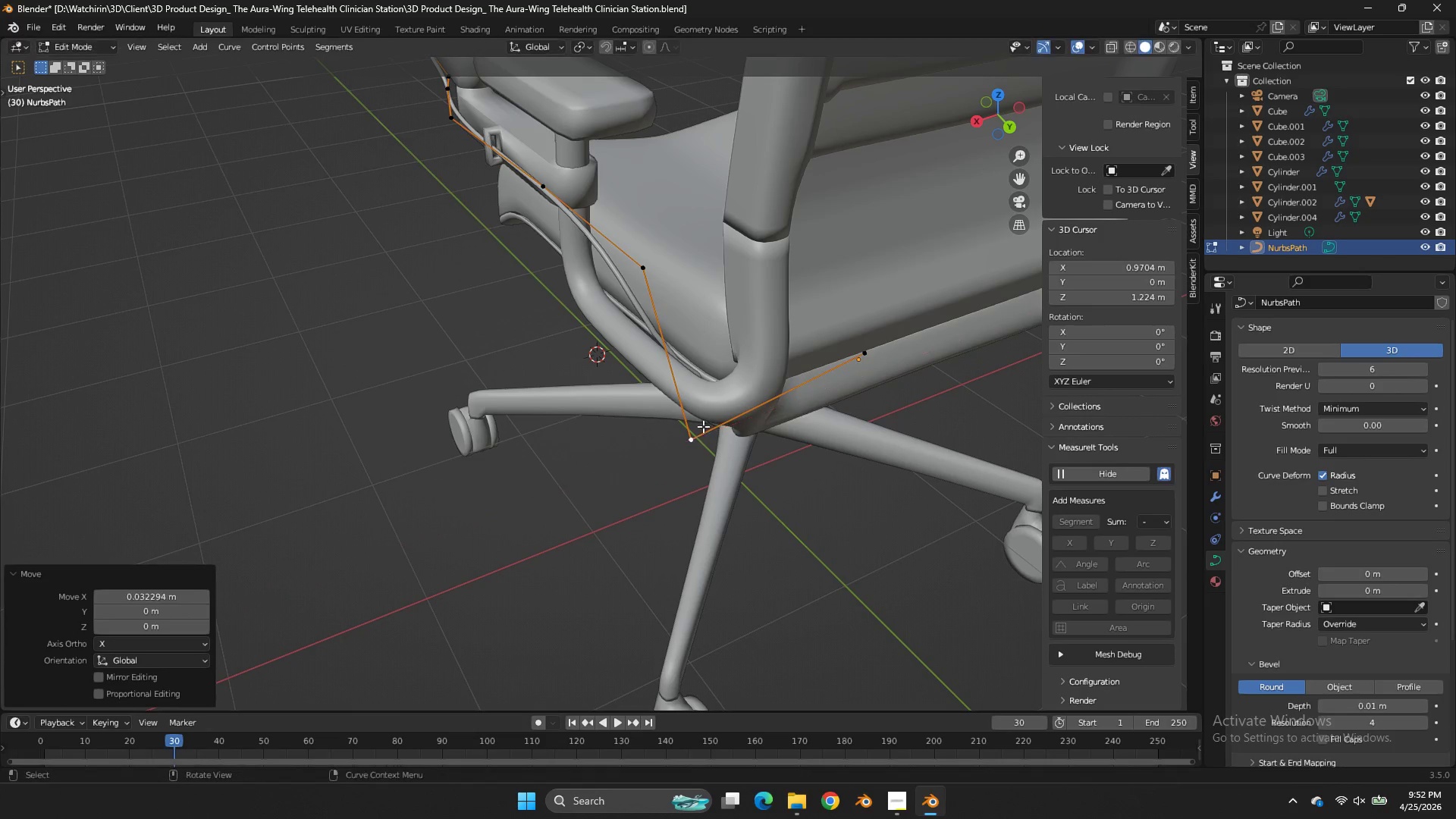 
left_click([703, 426])
 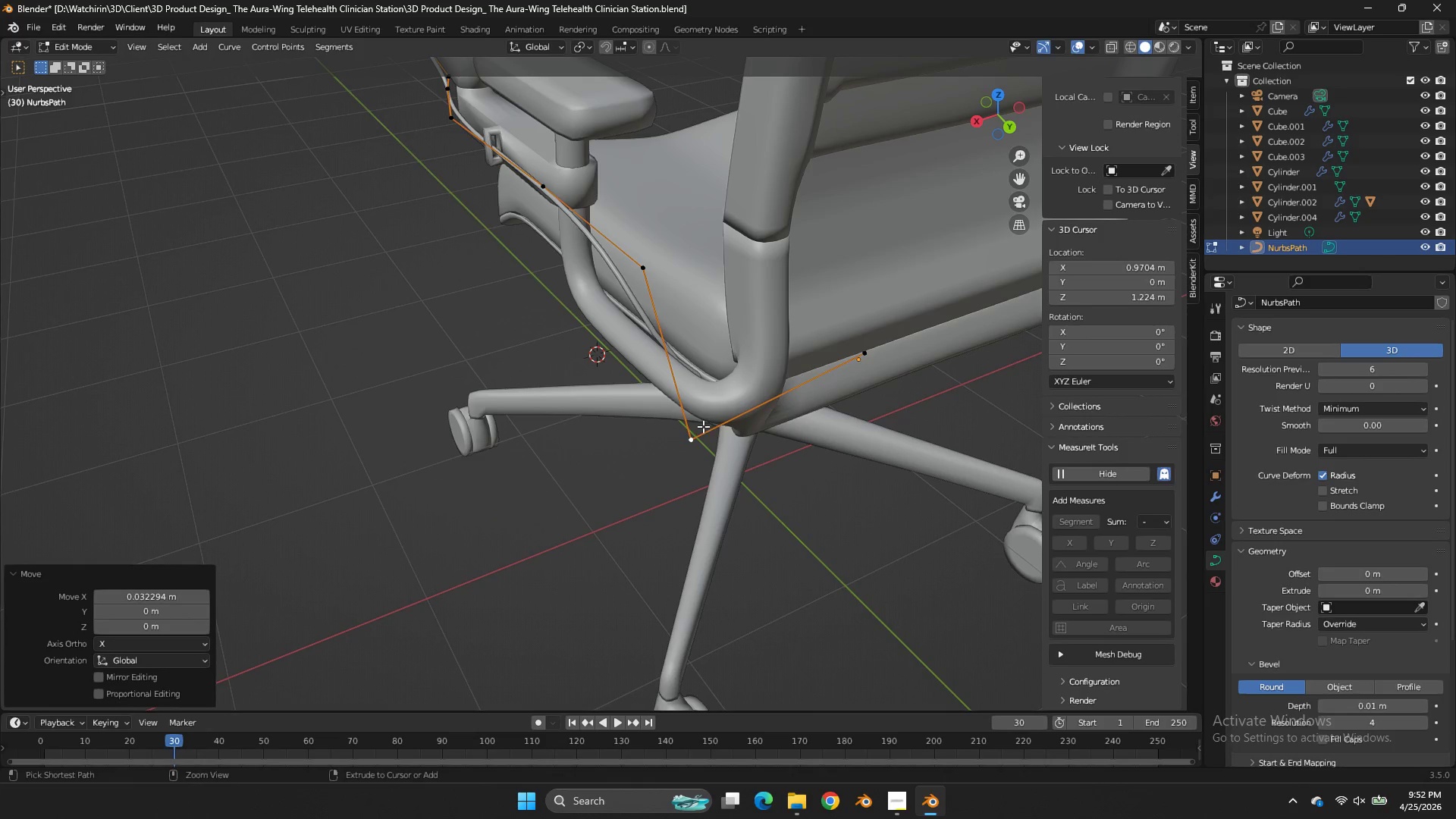 
key(Control+ControlLeft)
 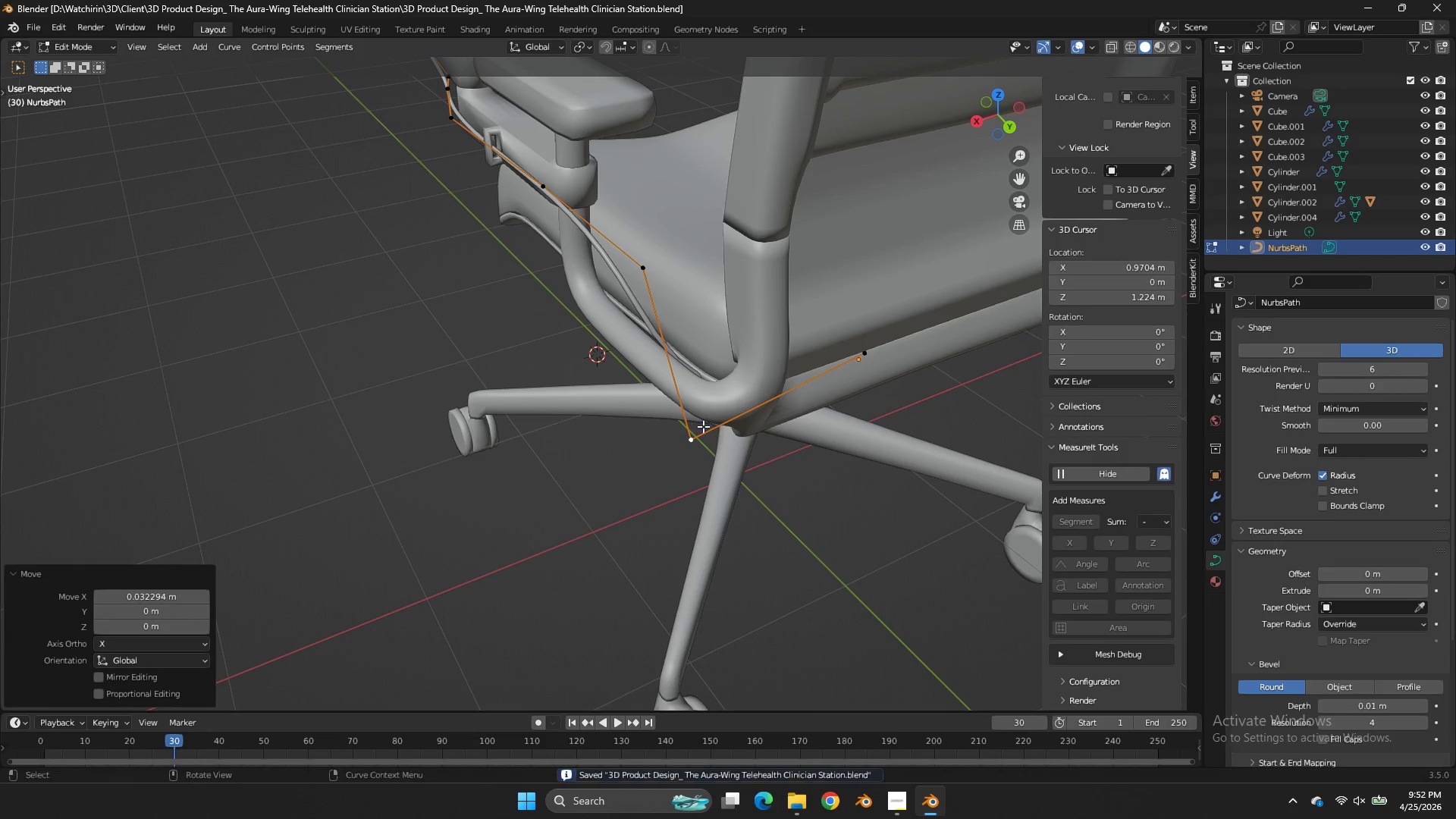 
key(Control+S)
 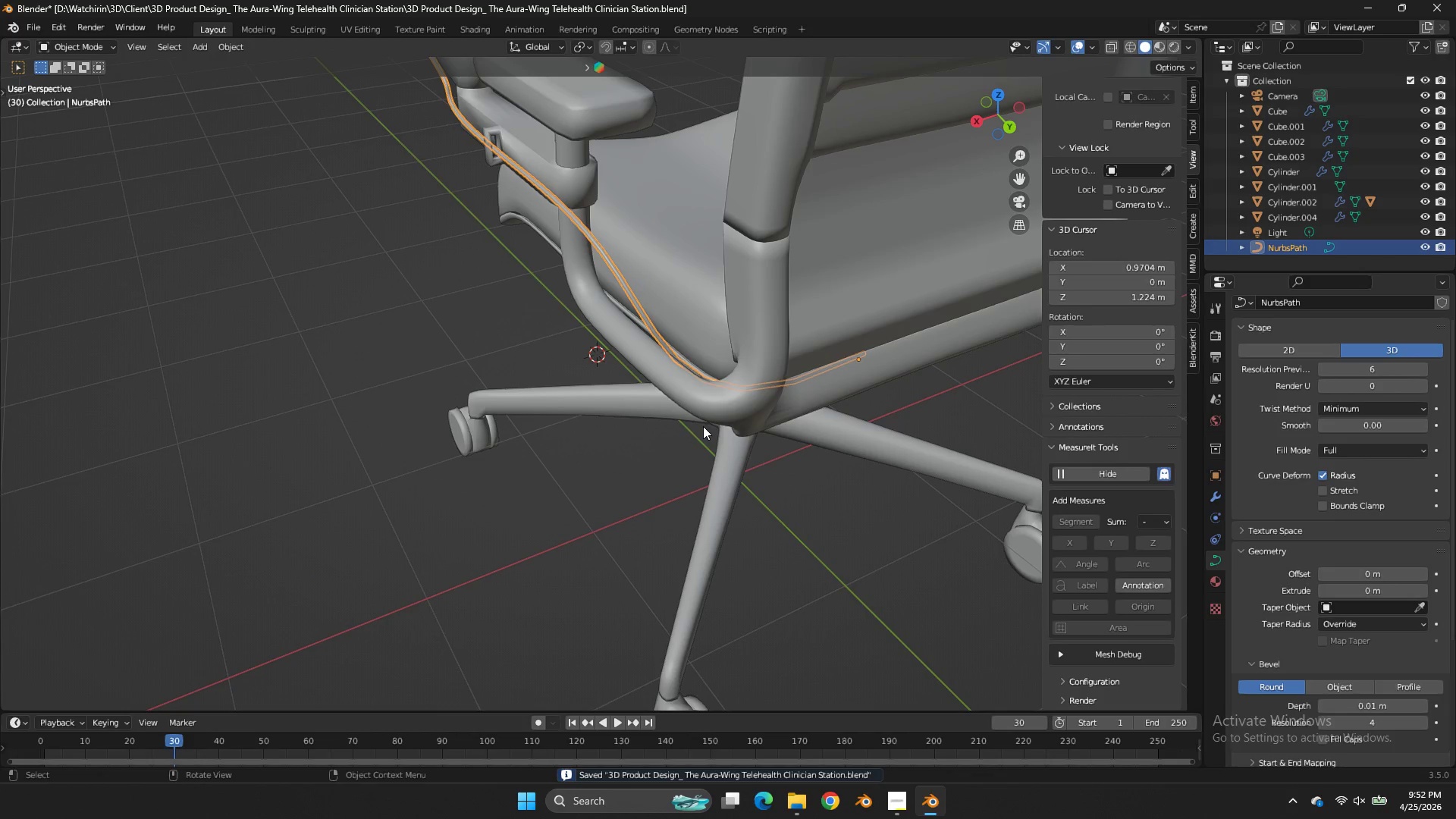 
key(Tab)
 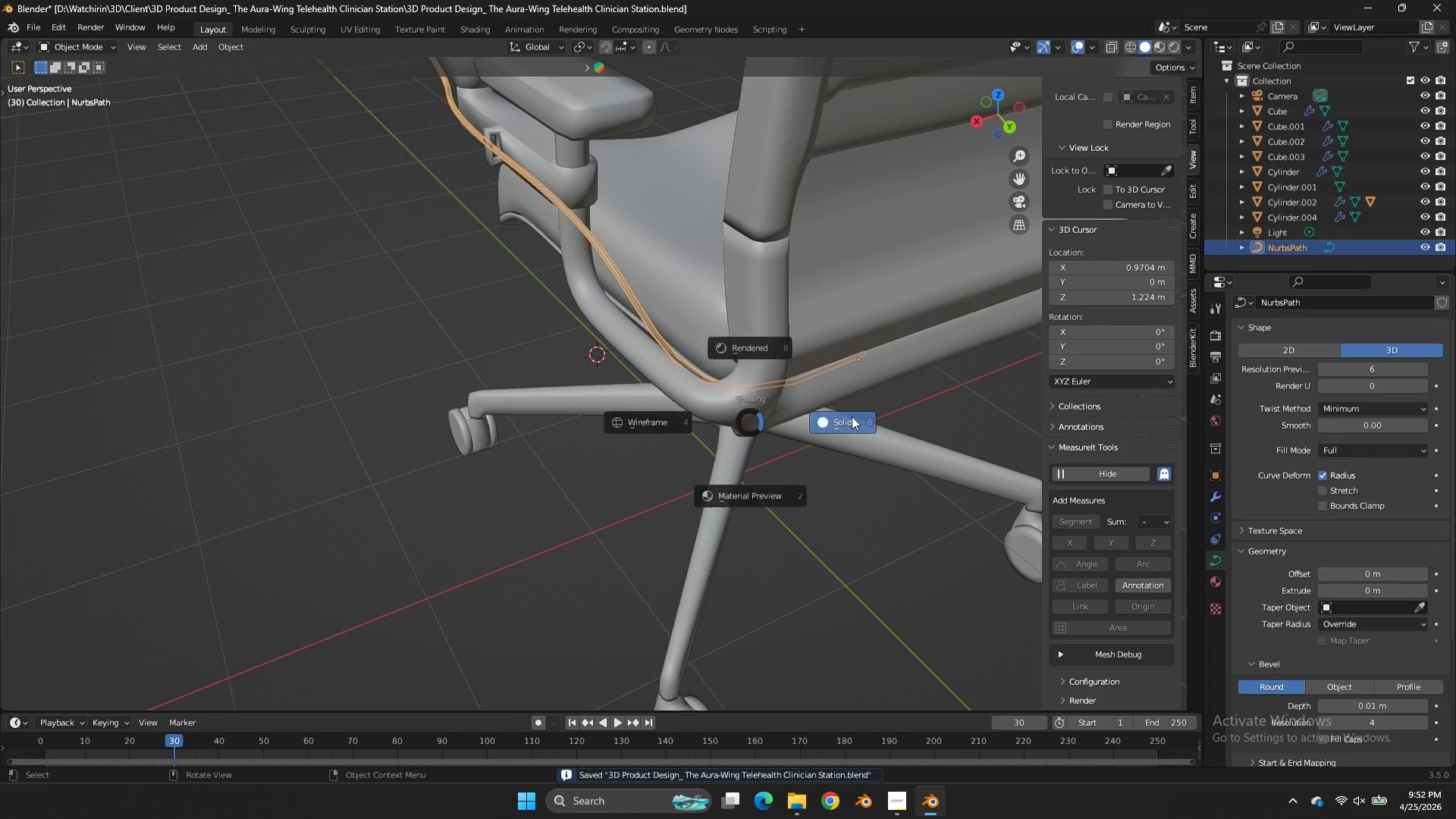 
key(Z)
 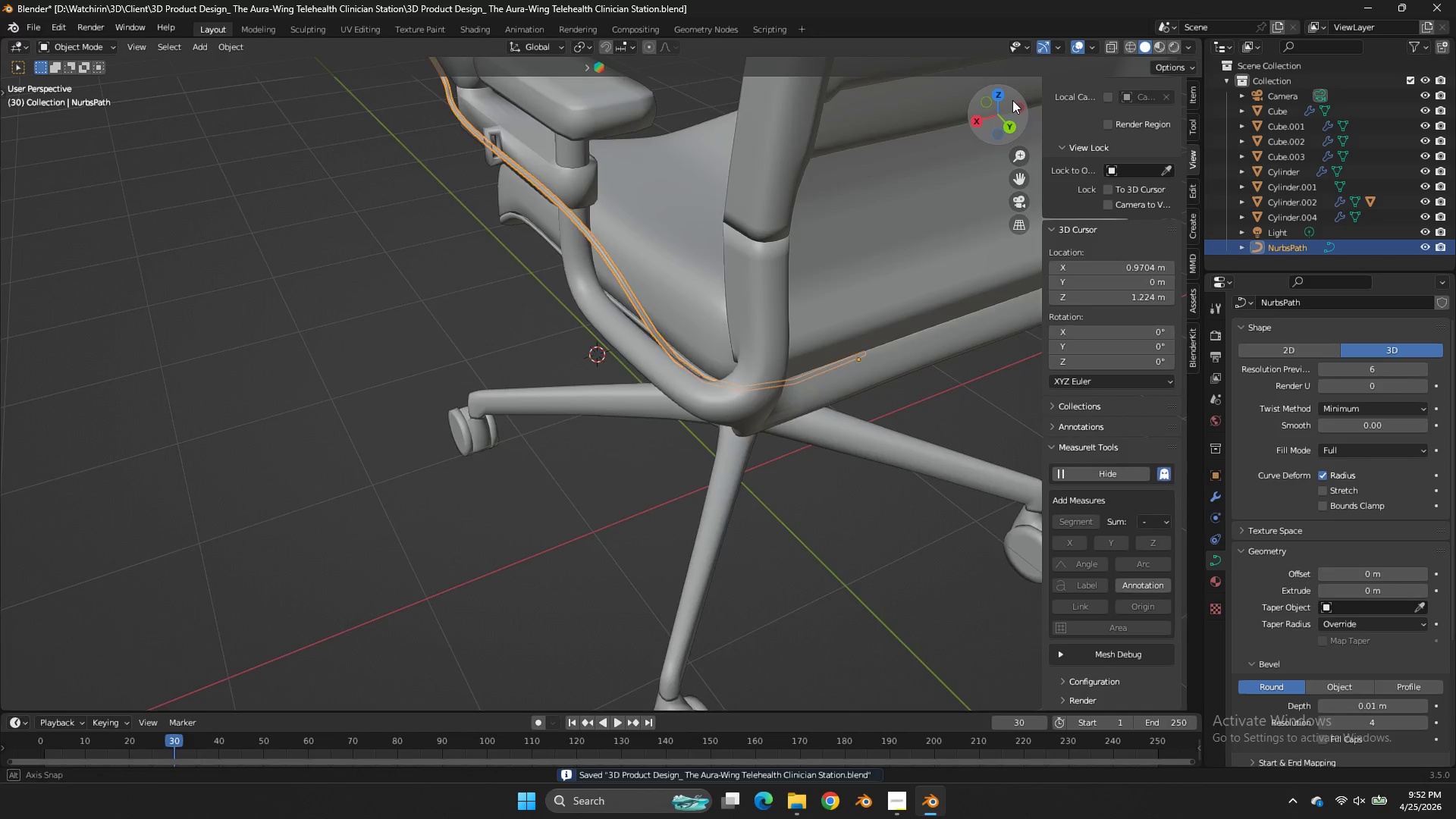 
left_click_drag(start_coordinate=[1003, 107], to_coordinate=[1160, 83])
 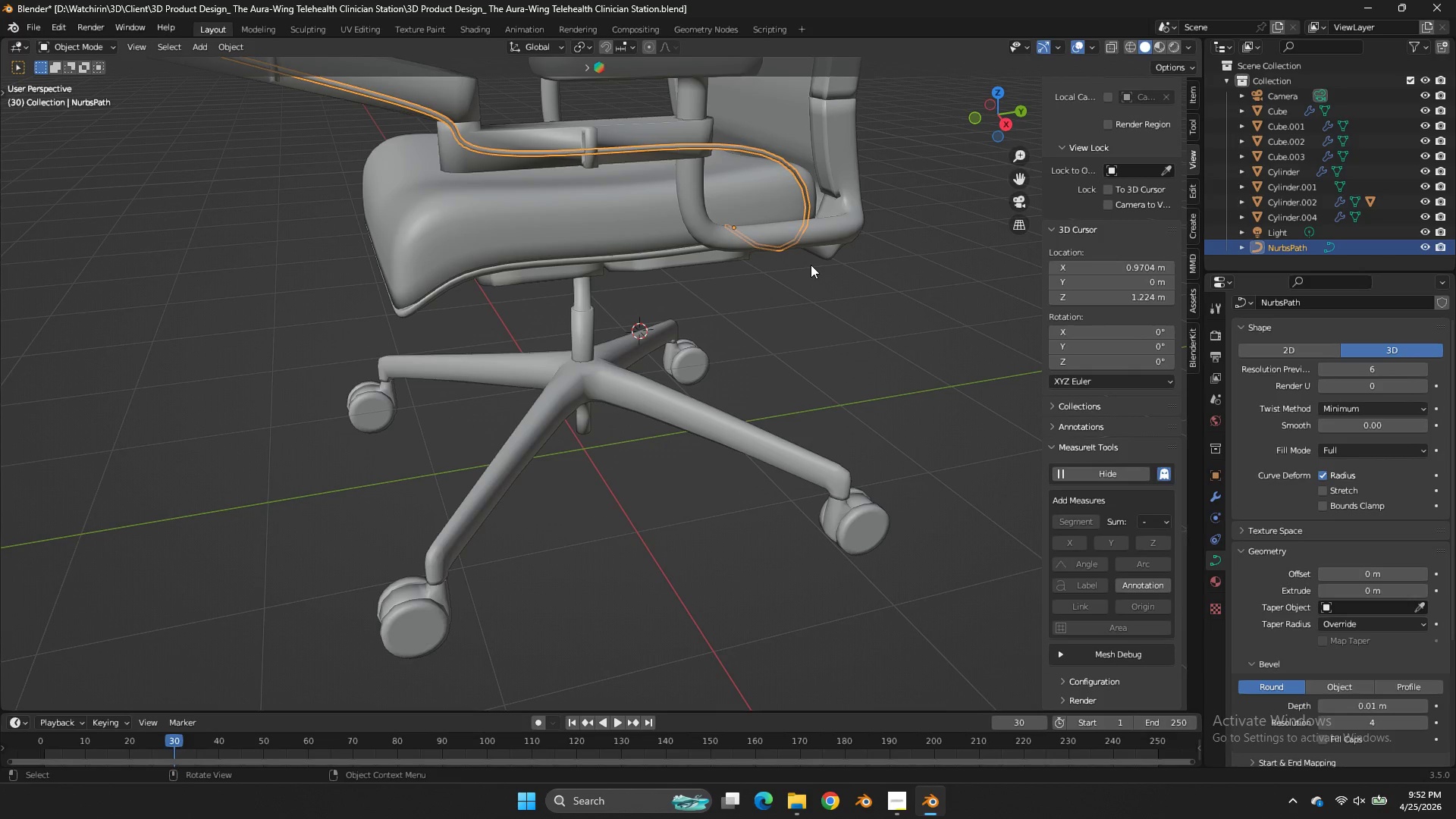 
wait(6.44)
 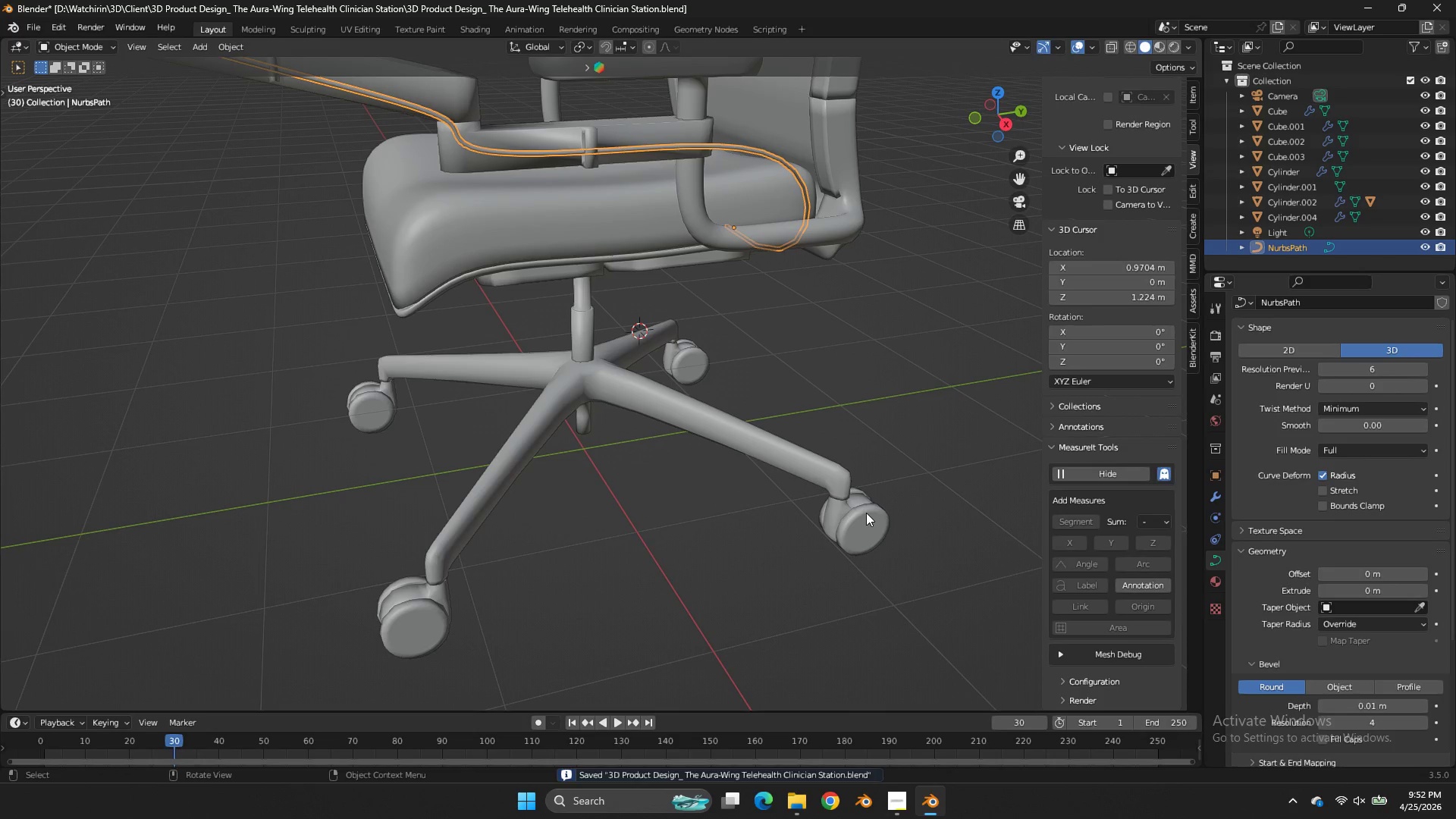 
left_click([592, 363])
 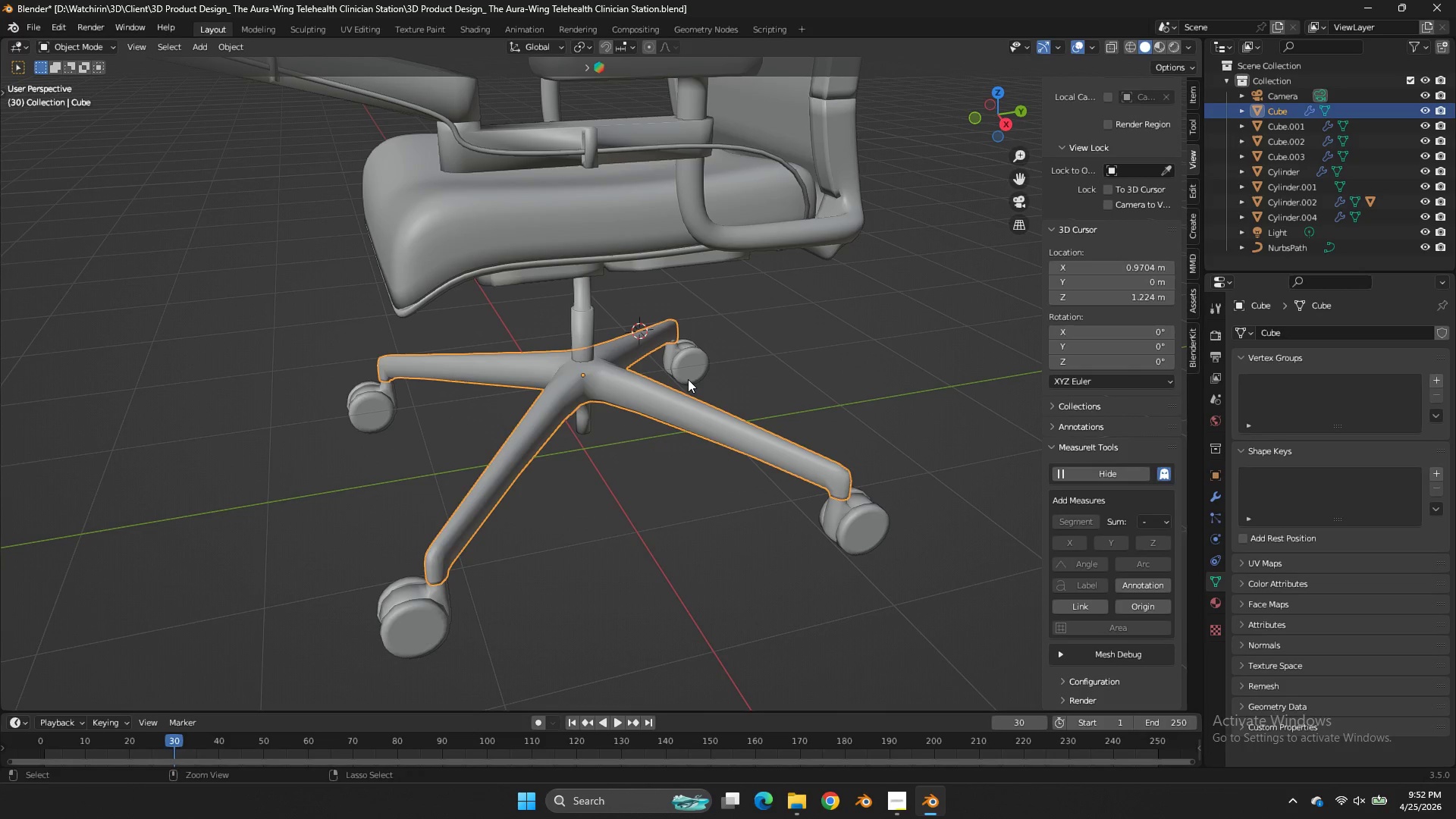 
key(Control+ControlLeft)
 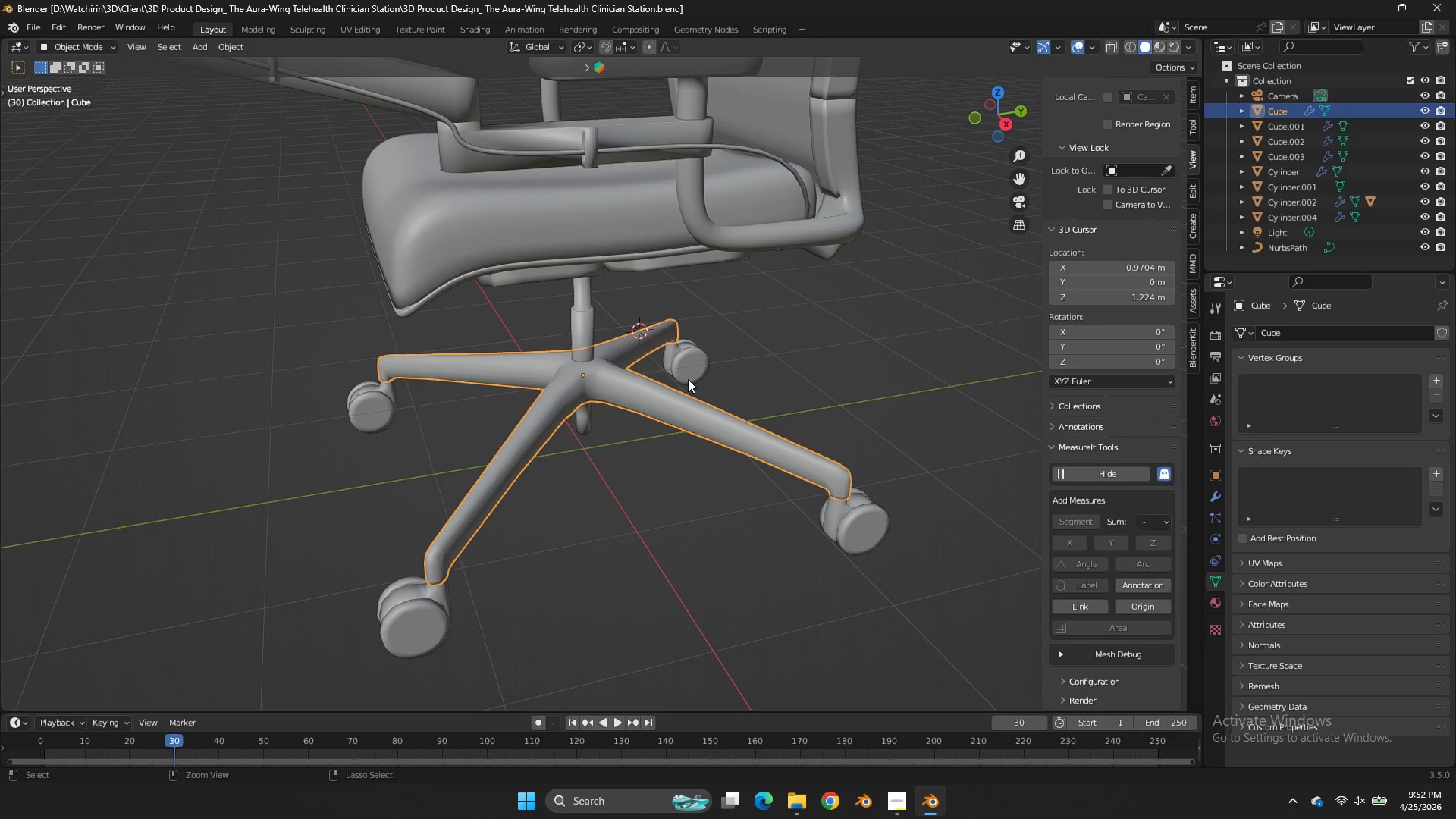 
key(Control+S)
 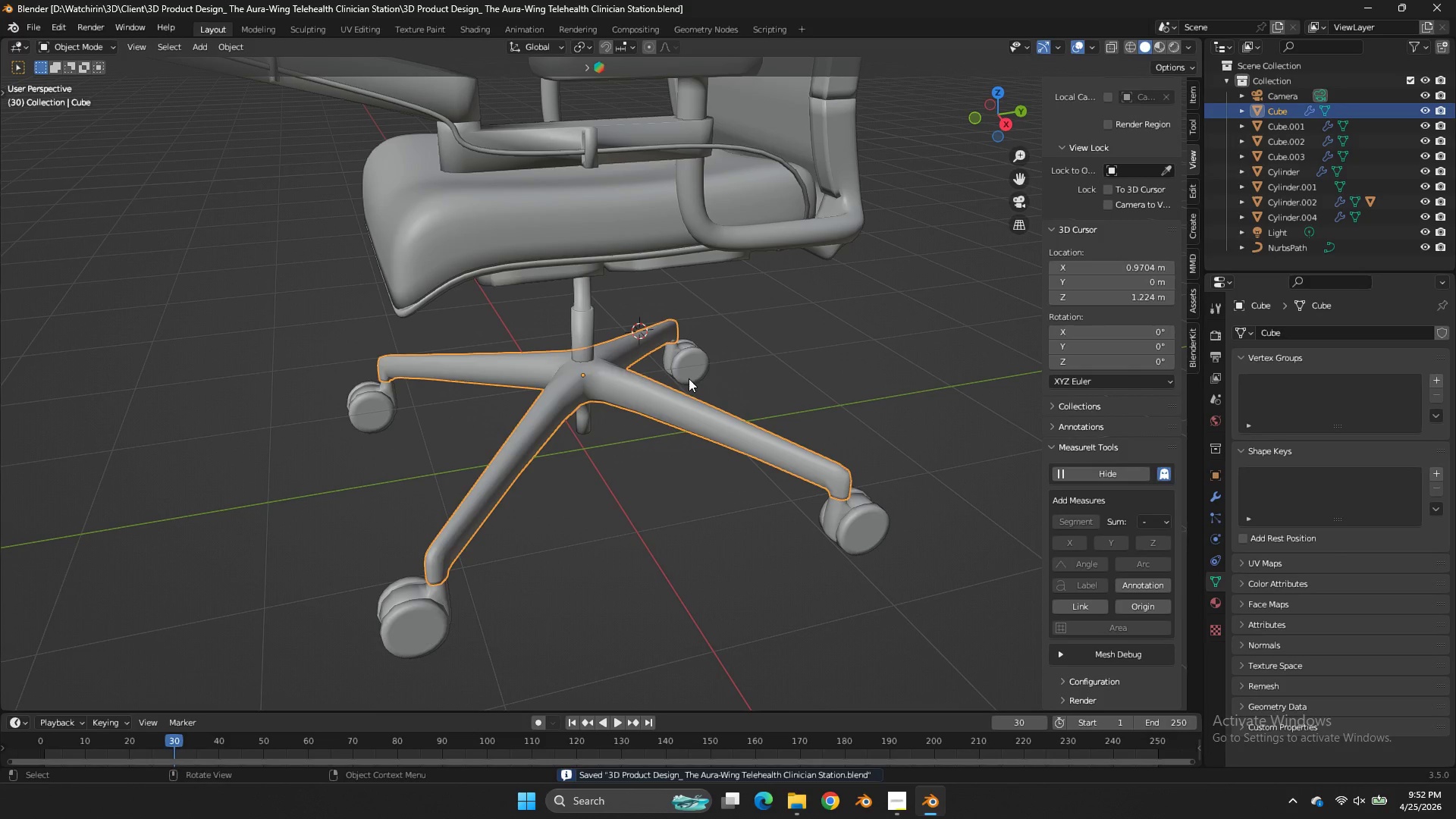 
key(Z)
 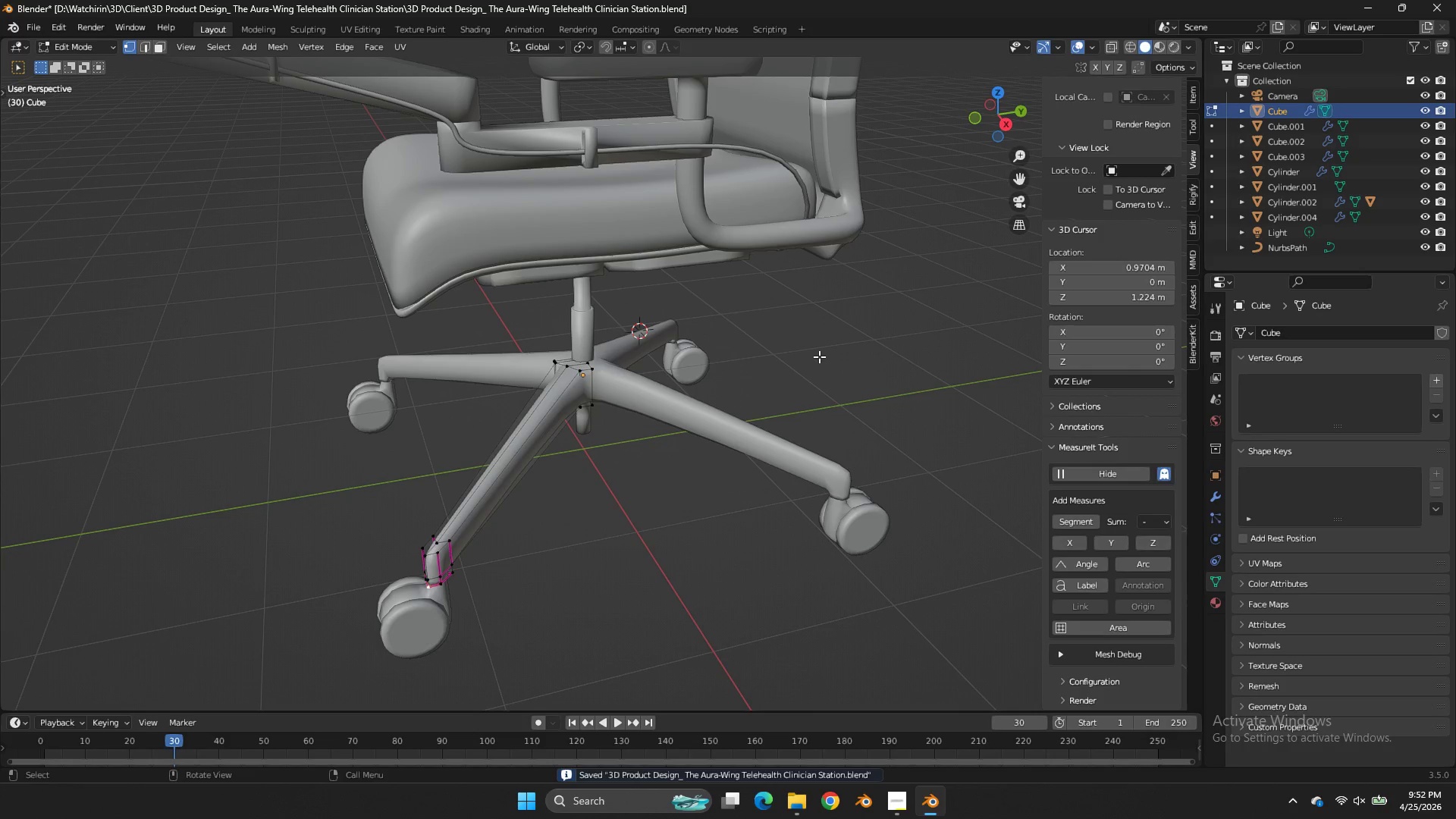 
key(Tab)
 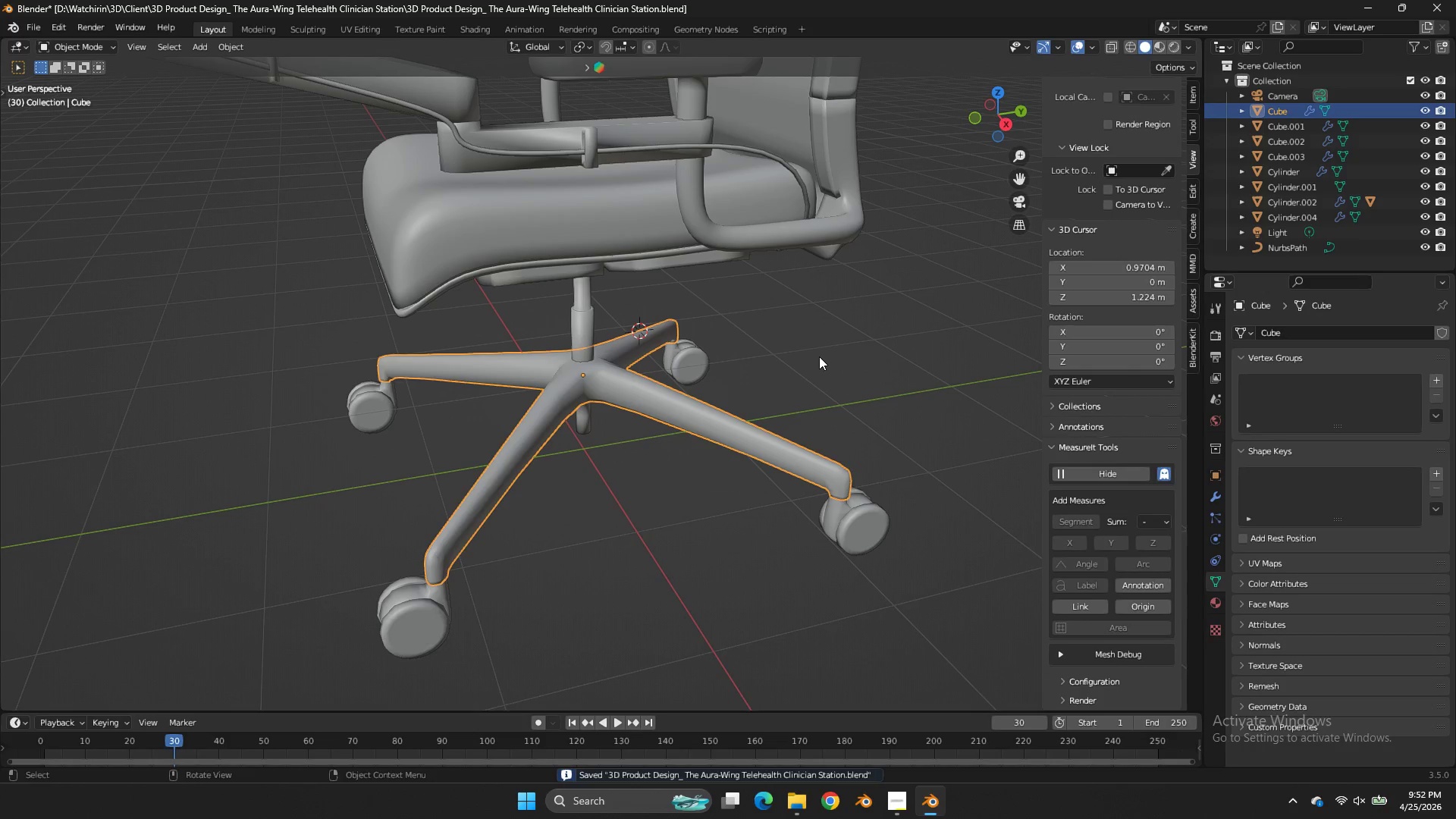 
key(Tab)
 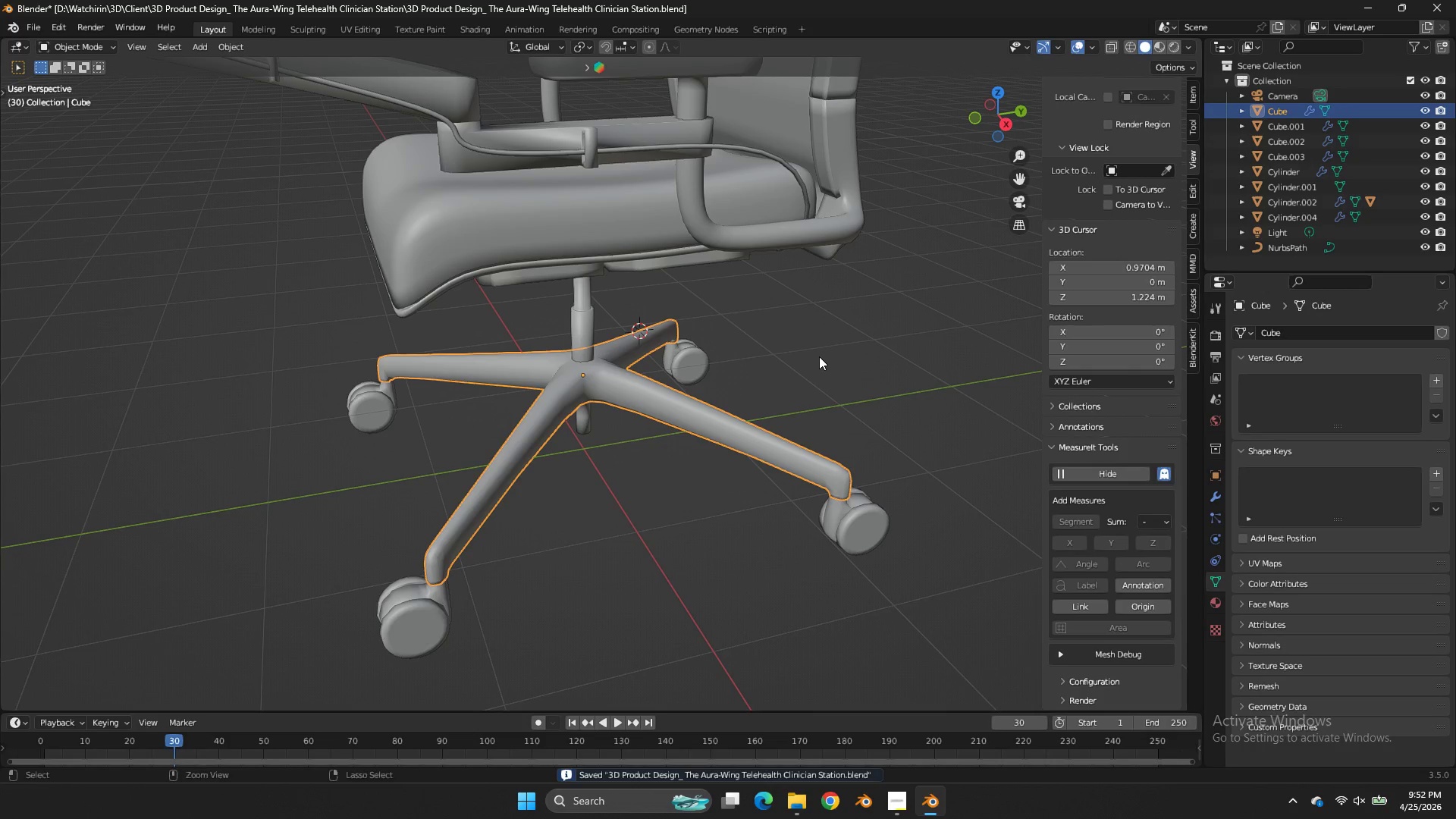 
key(Control+S)
 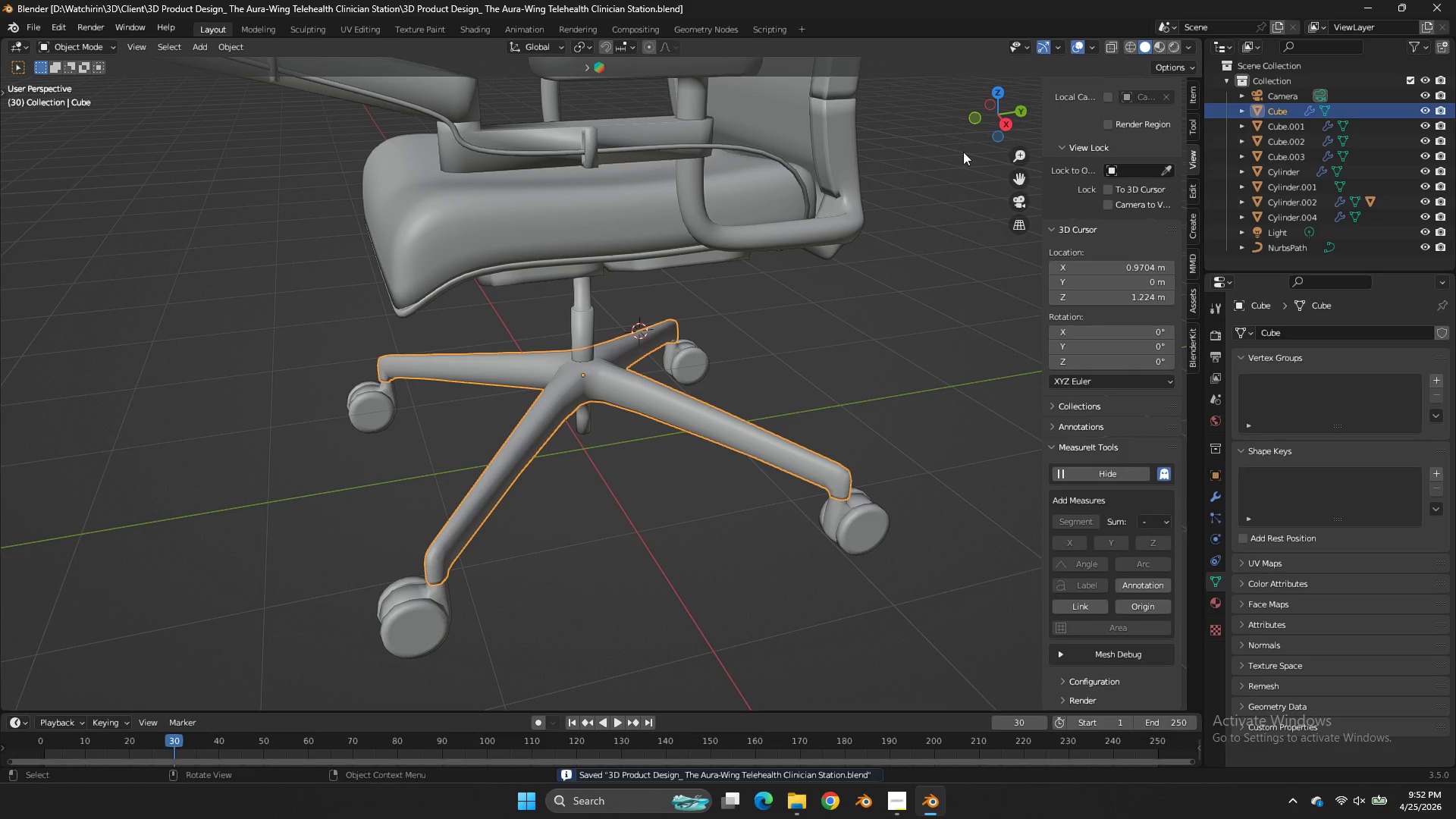 
left_click_drag(start_coordinate=[984, 118], to_coordinate=[929, 124])
 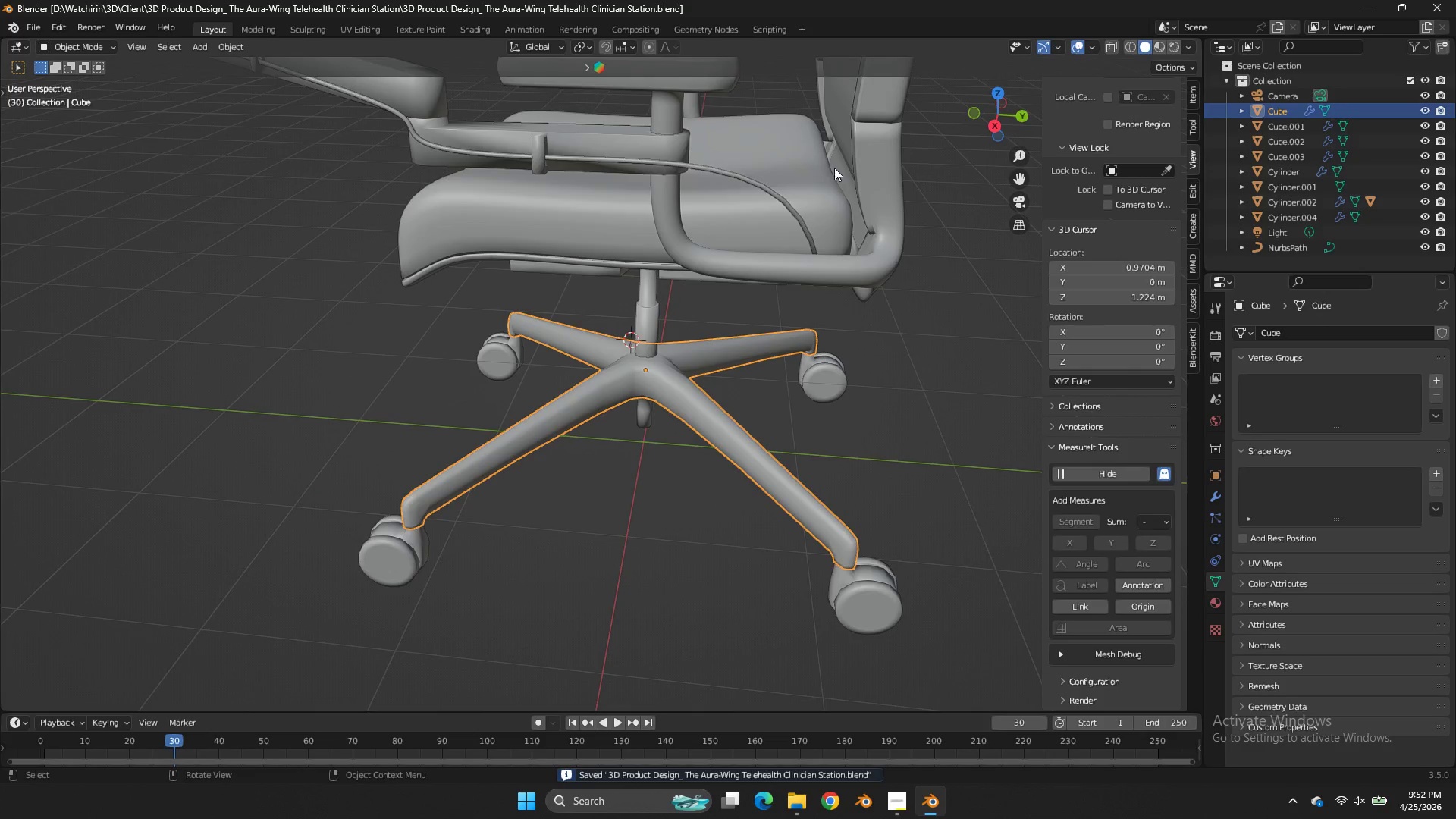 
double_click([834, 168])
 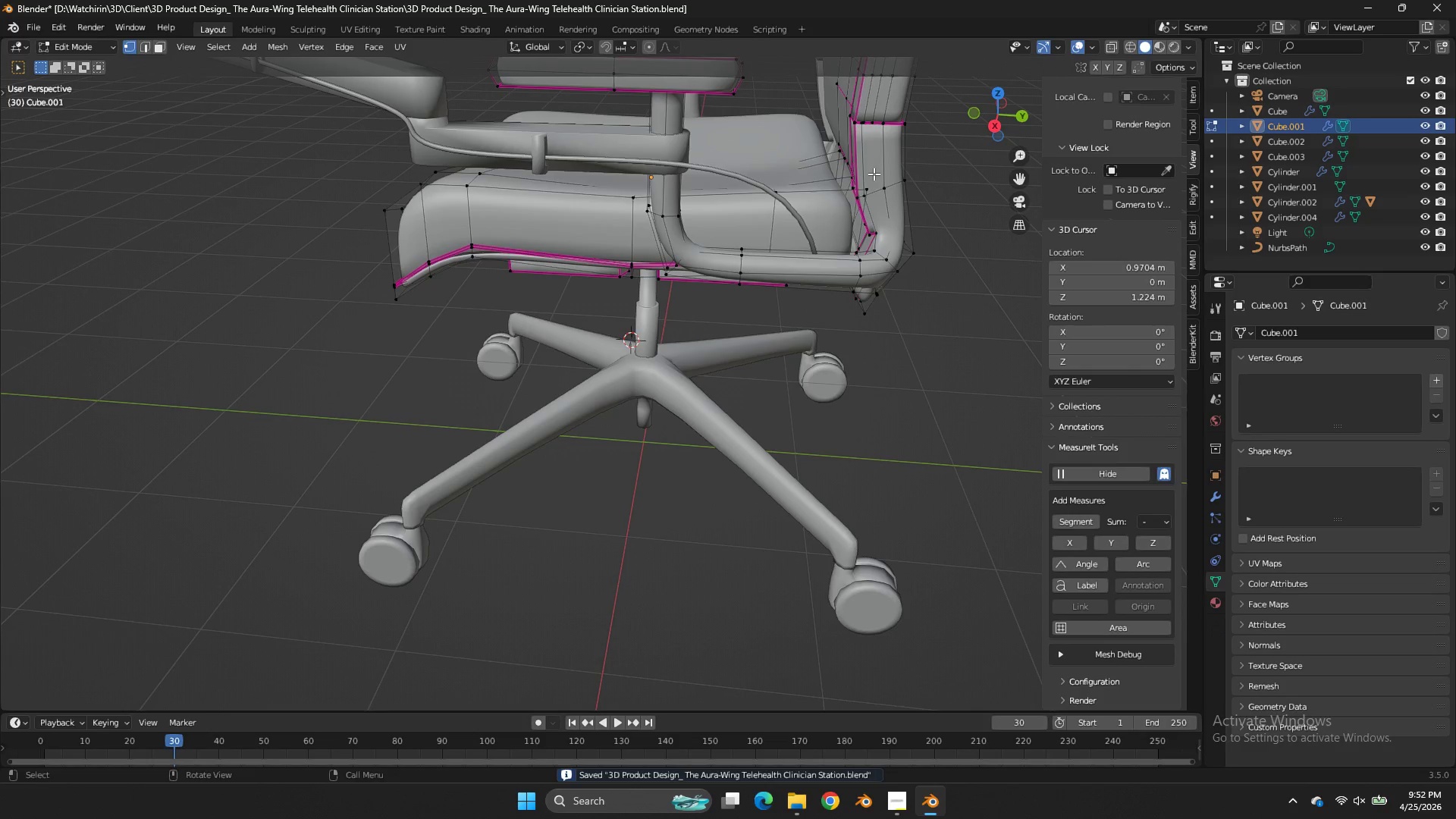 
key(Tab)
 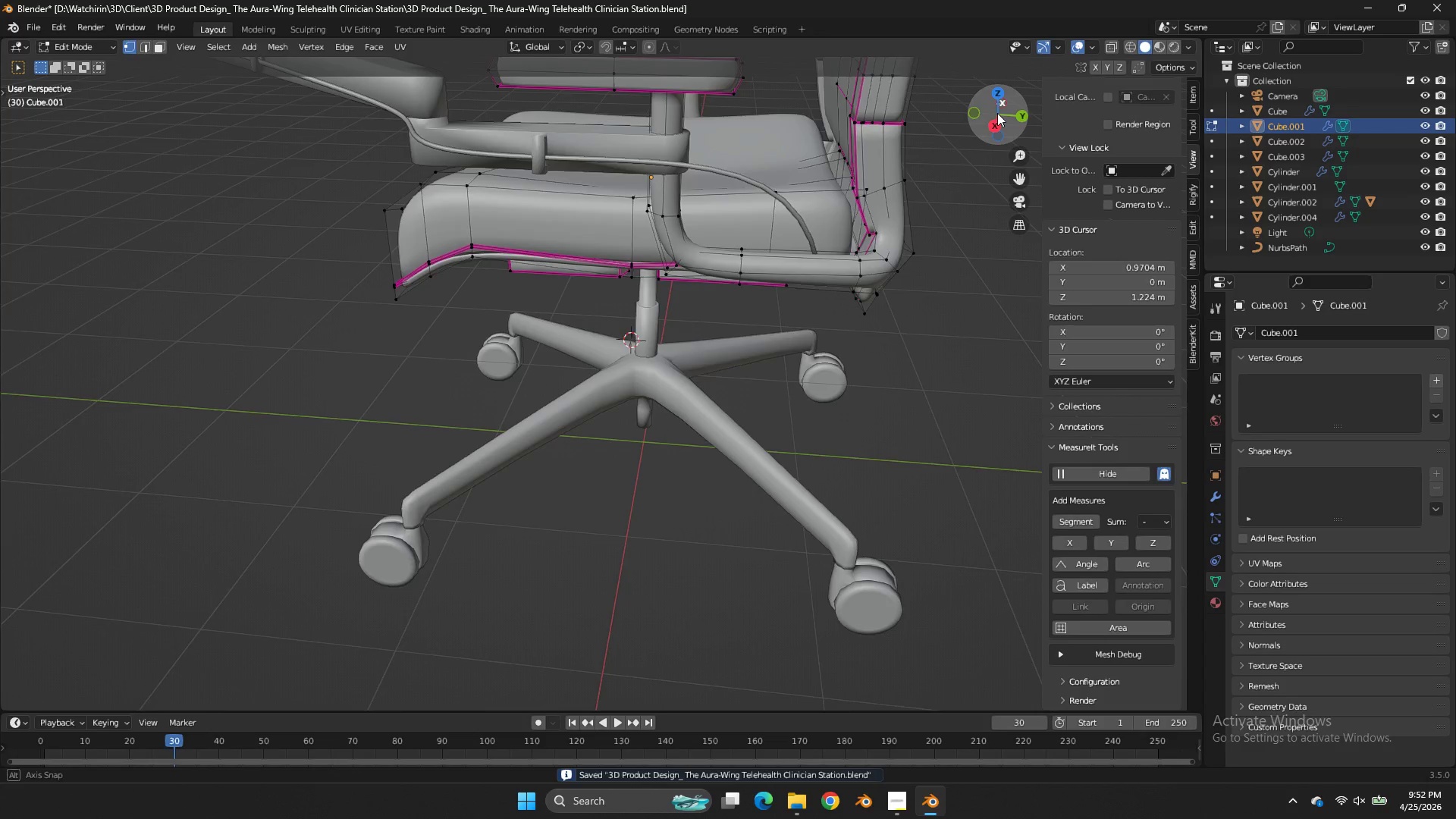 
left_click_drag(start_coordinate=[1007, 111], to_coordinate=[764, 685])
 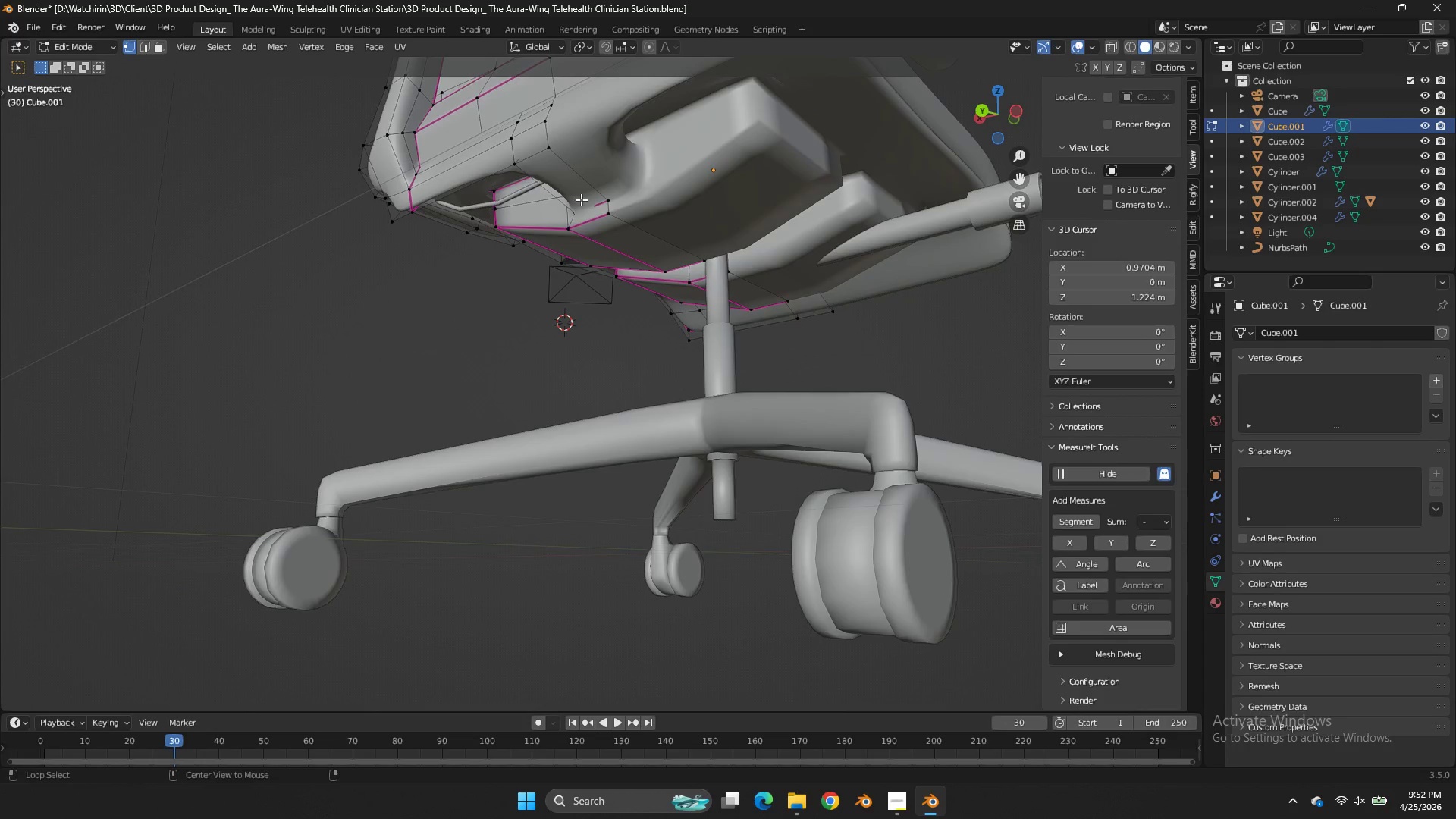 
hold_key(key=AltLeft, duration=0.61)
left_click([588, 206])
 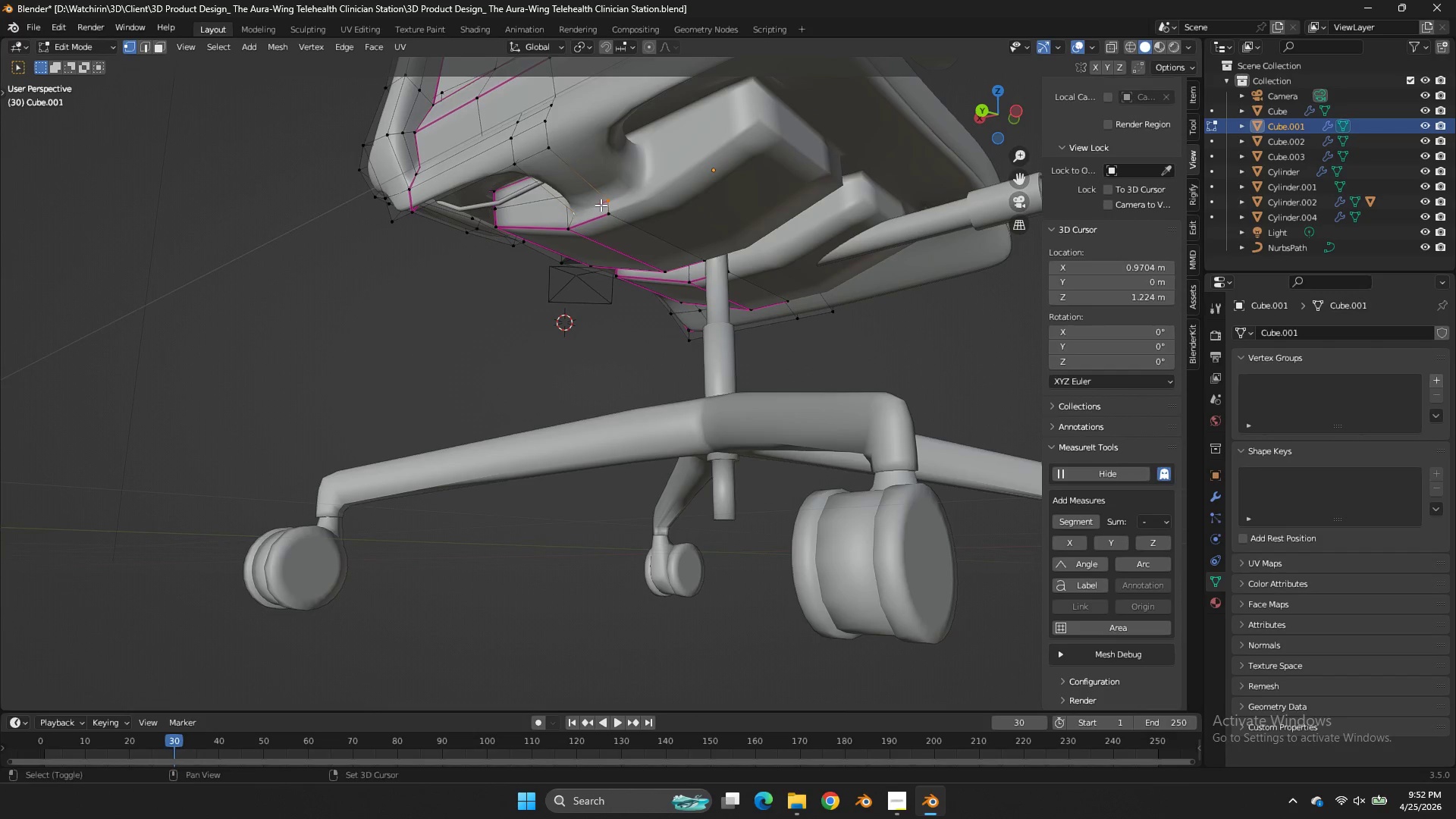 
type(EE)
 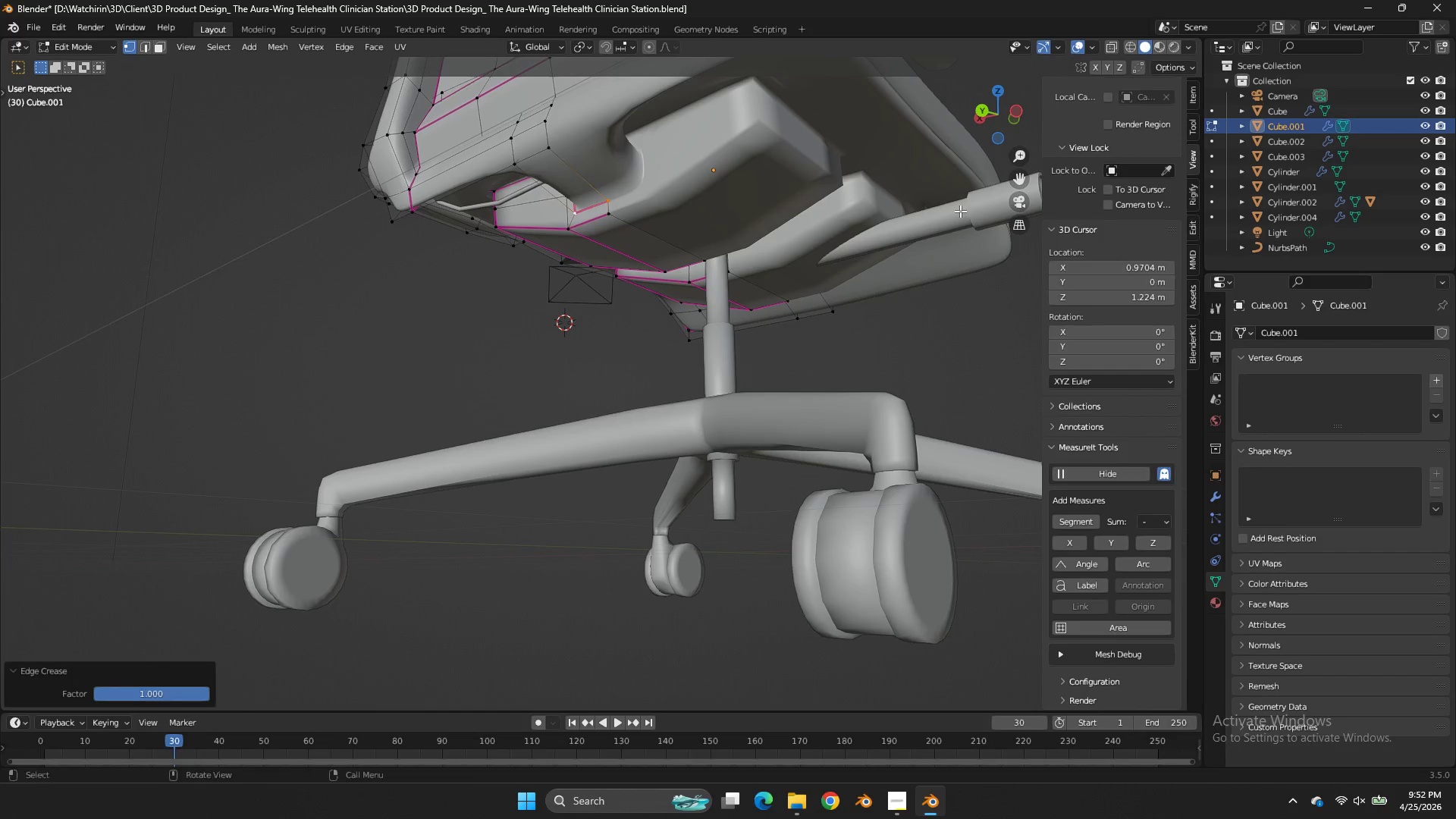 
left_click_drag(start_coordinate=[1087, 192], to_coordinate=[1094, 192])
 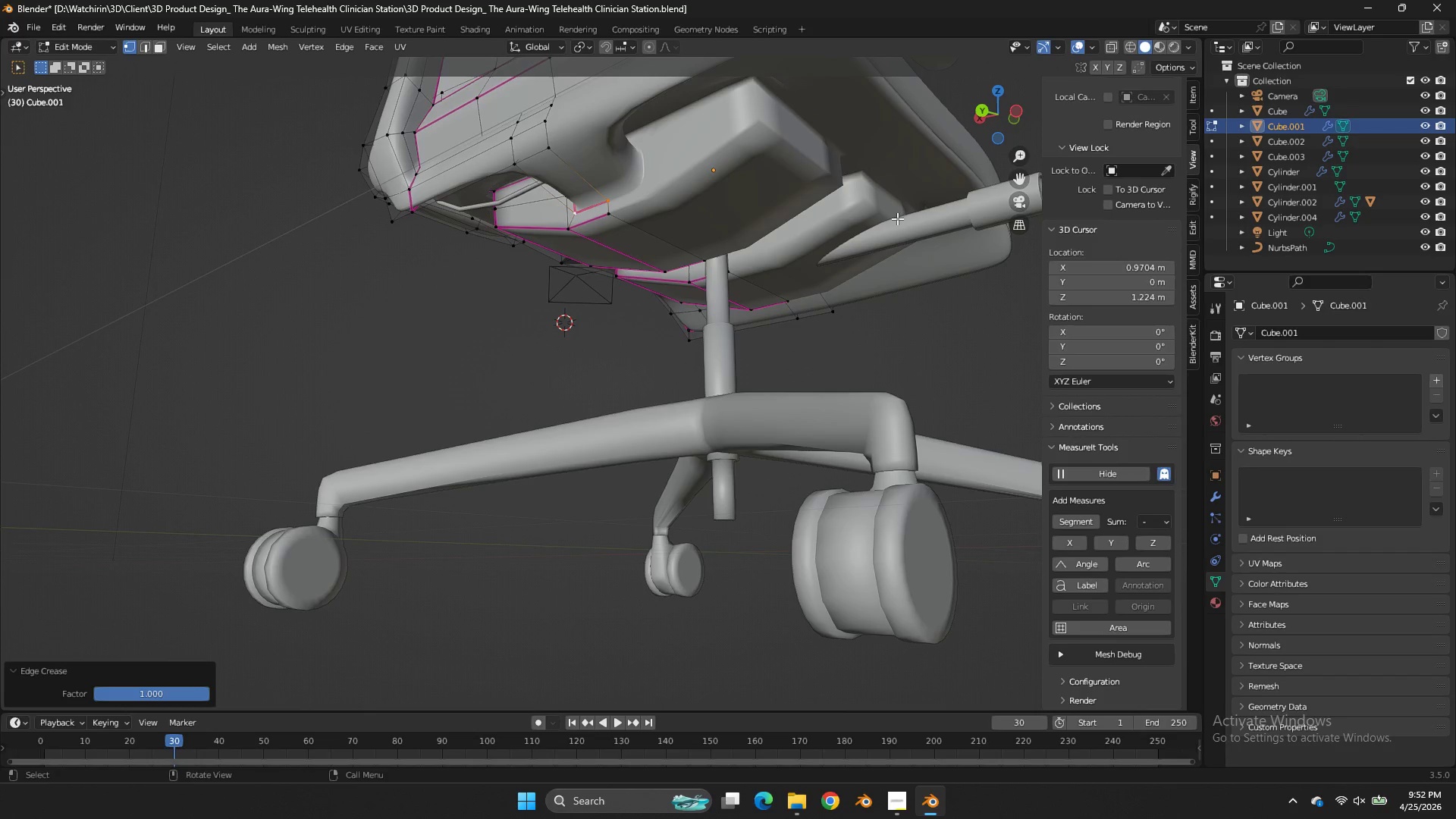 
wait(6.0)
 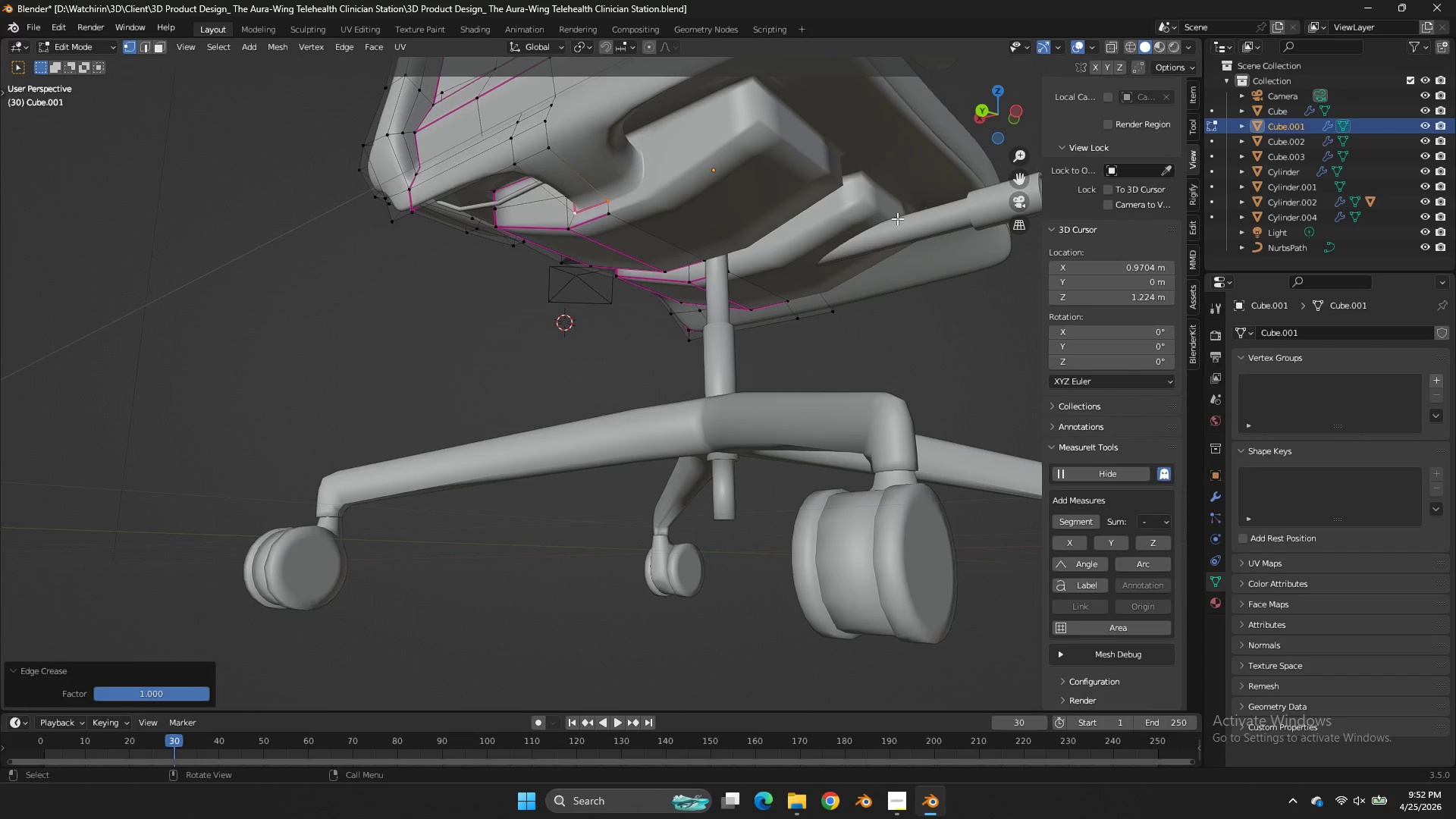 
key(U)
 